 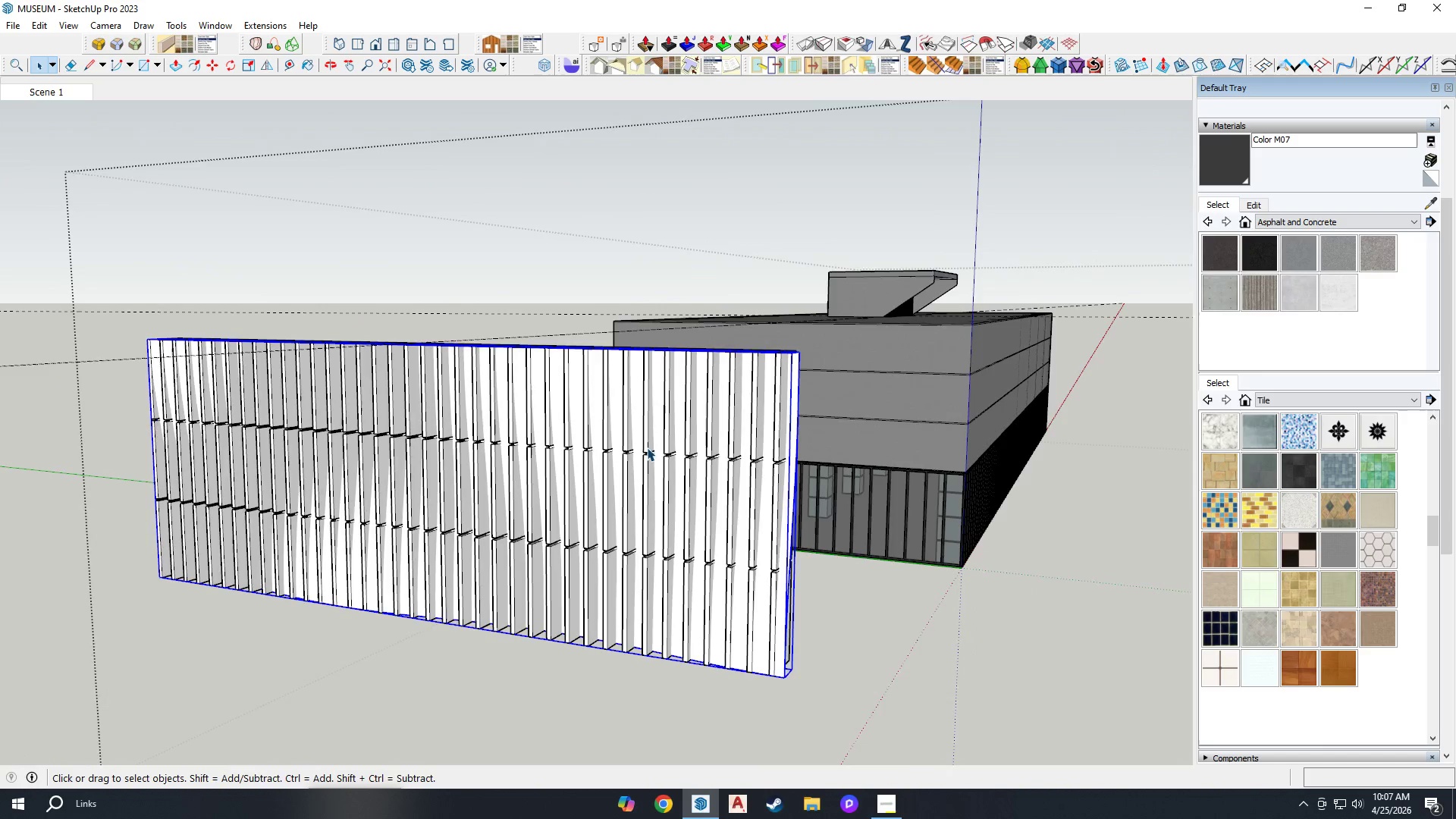 
scroll: coordinate [631, 453], scroll_direction: down, amount: 3.0
 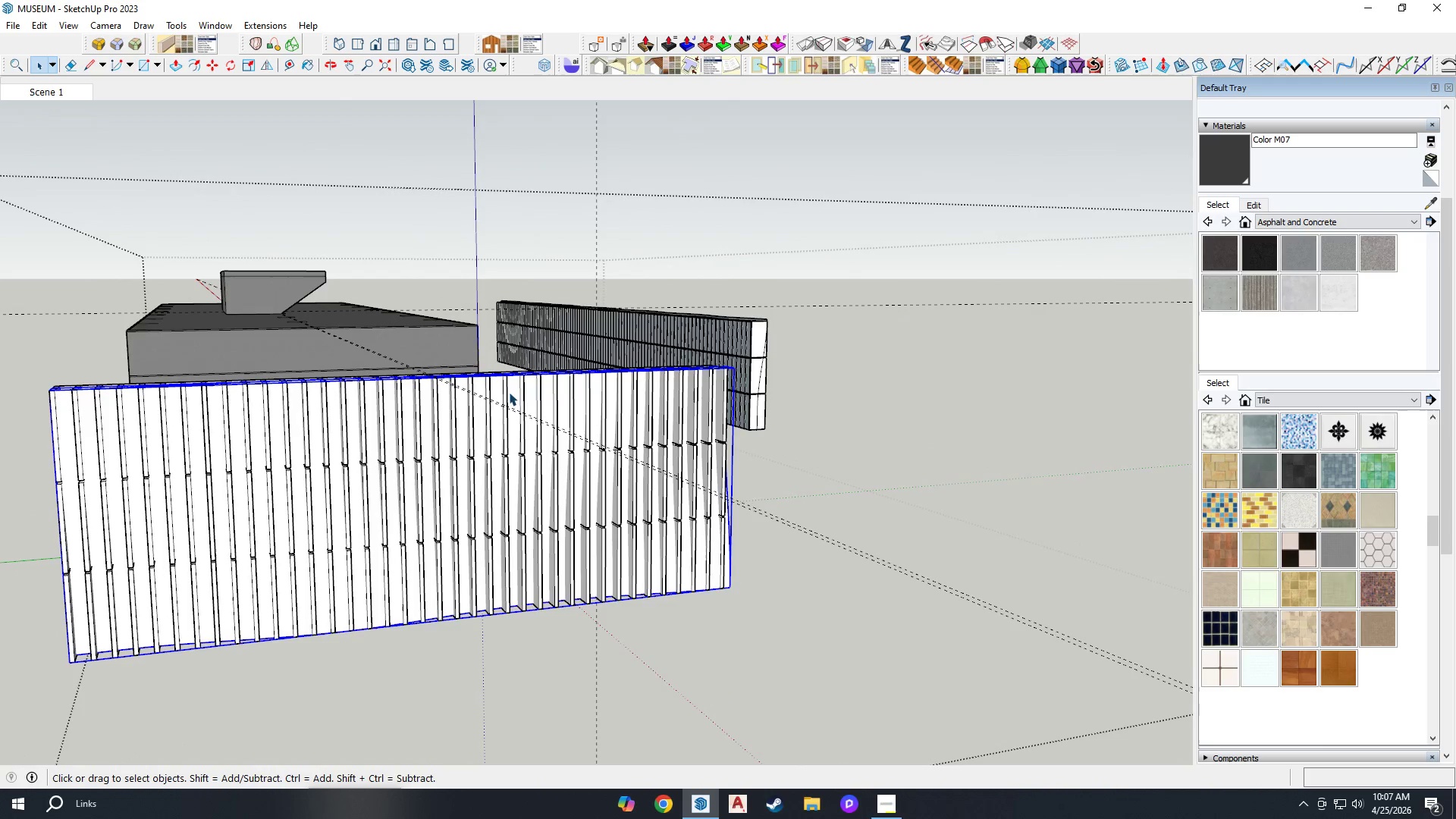 
scroll: coordinate [702, 343], scroll_direction: up, amount: 1.0
 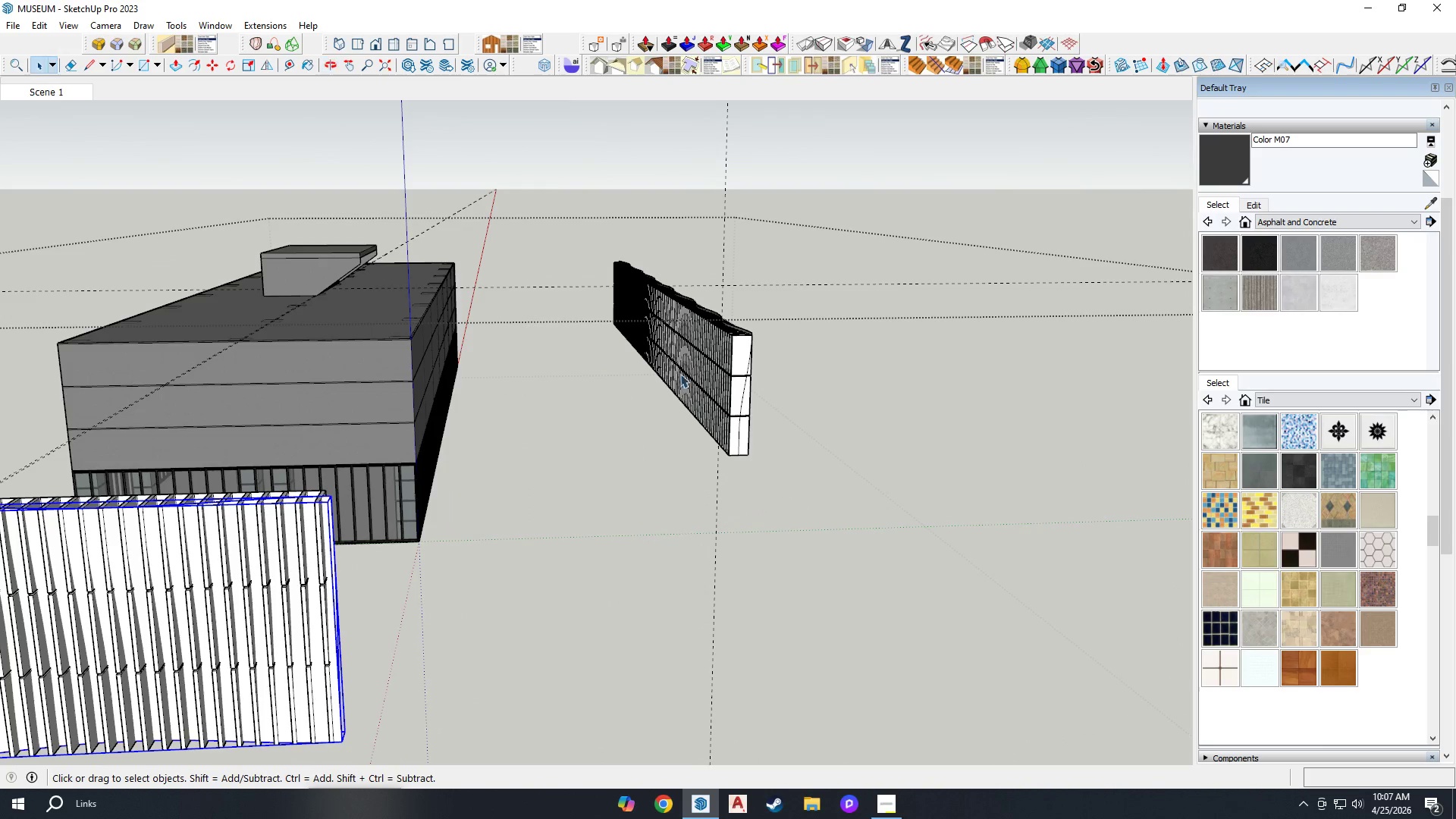 
left_click([720, 345])
 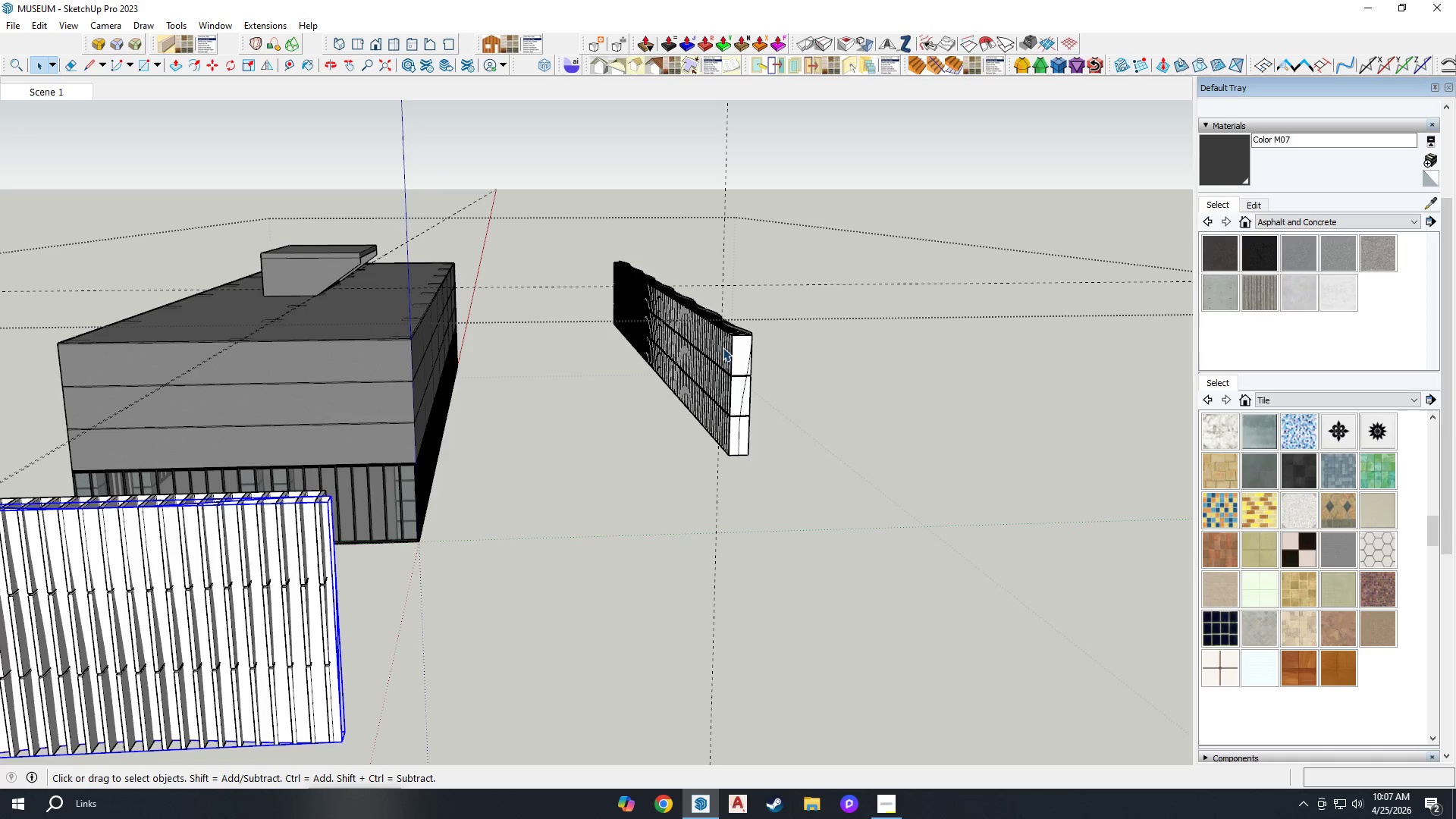 
scroll: coordinate [736, 356], scroll_direction: up, amount: 3.0
 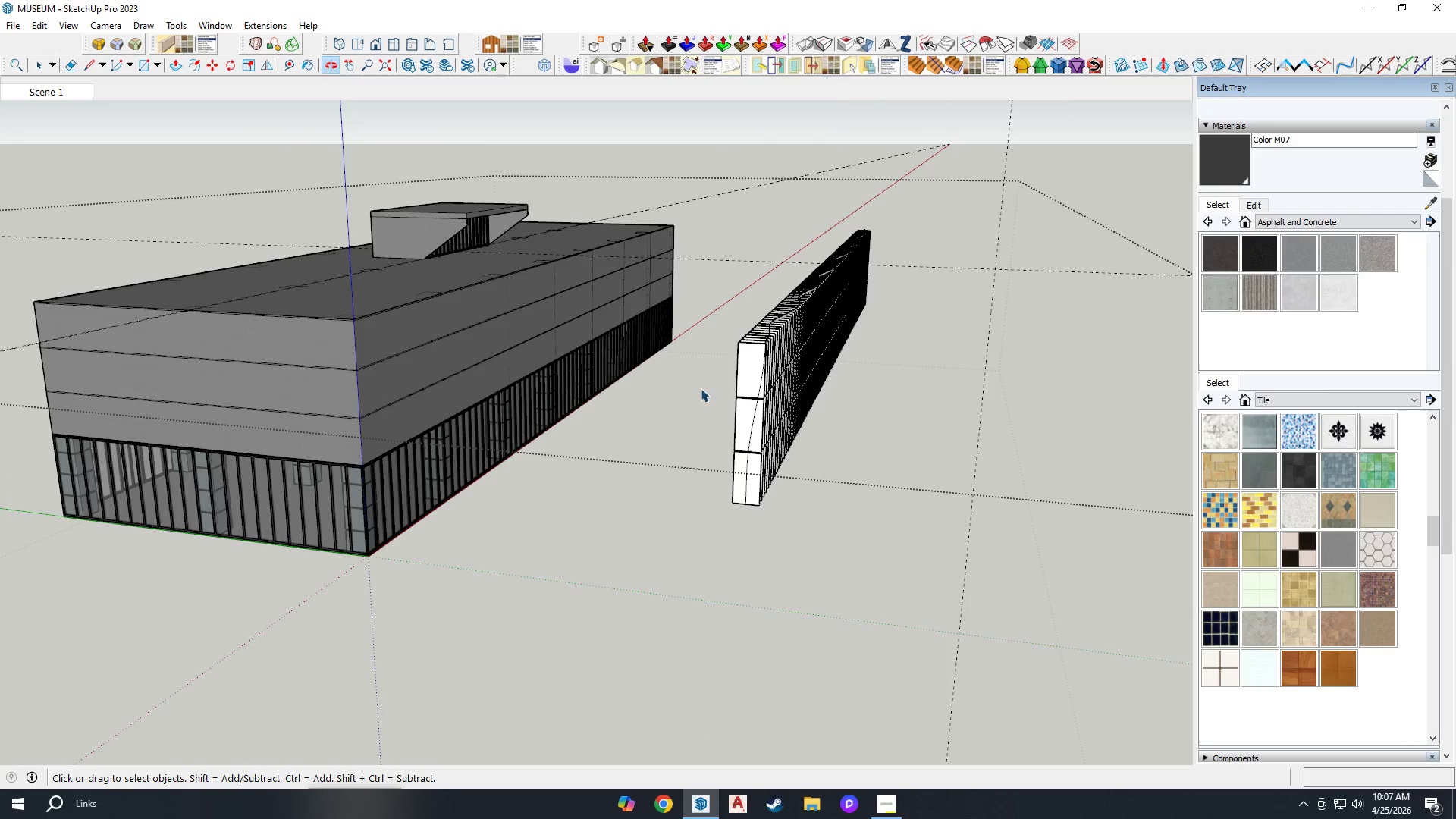 
left_click([777, 378])
 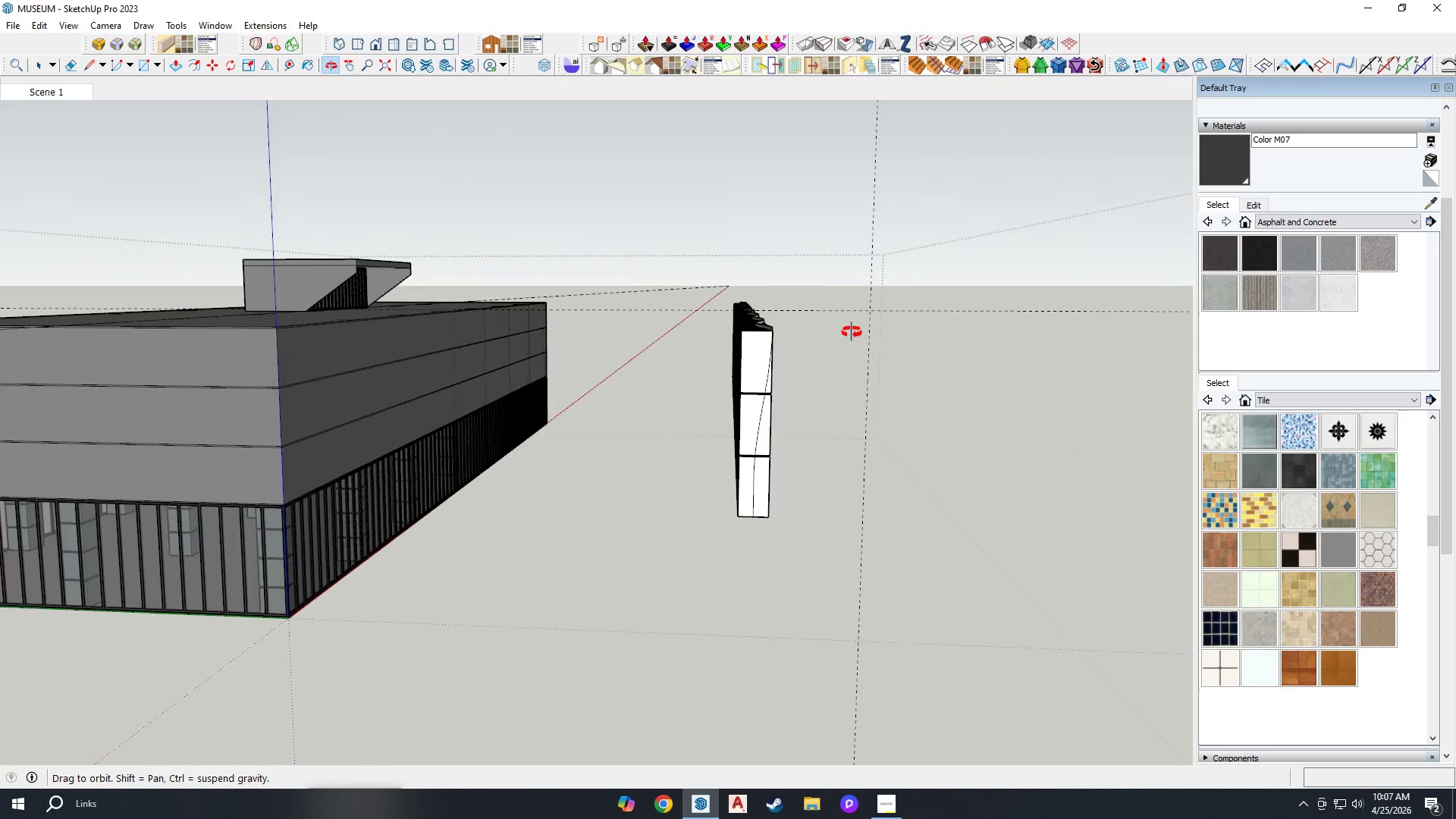 
scroll: coordinate [776, 379], scroll_direction: up, amount: 1.0
 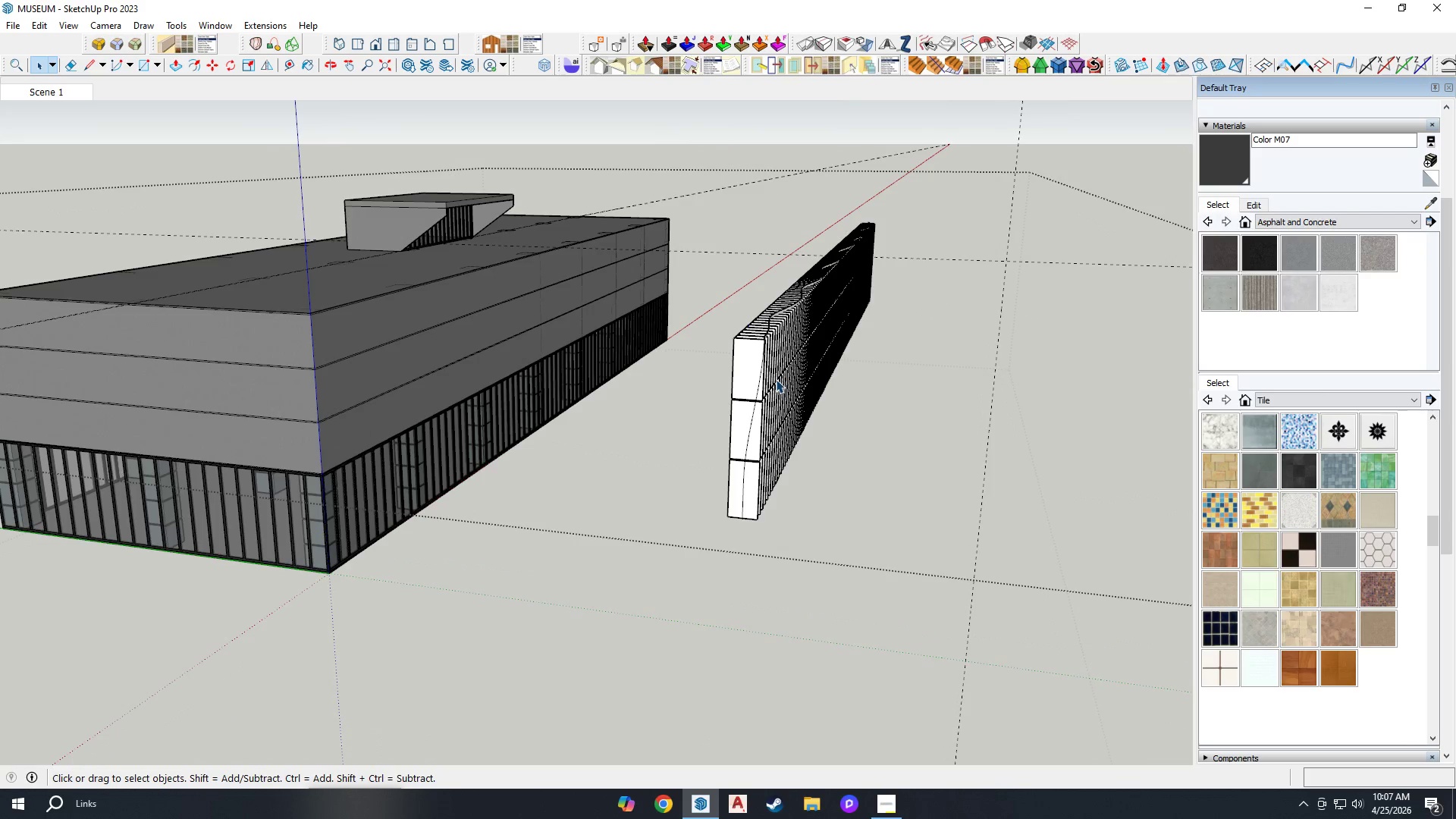 
left_click_drag(start_coordinate=[678, 243], to_coordinate=[883, 651])
 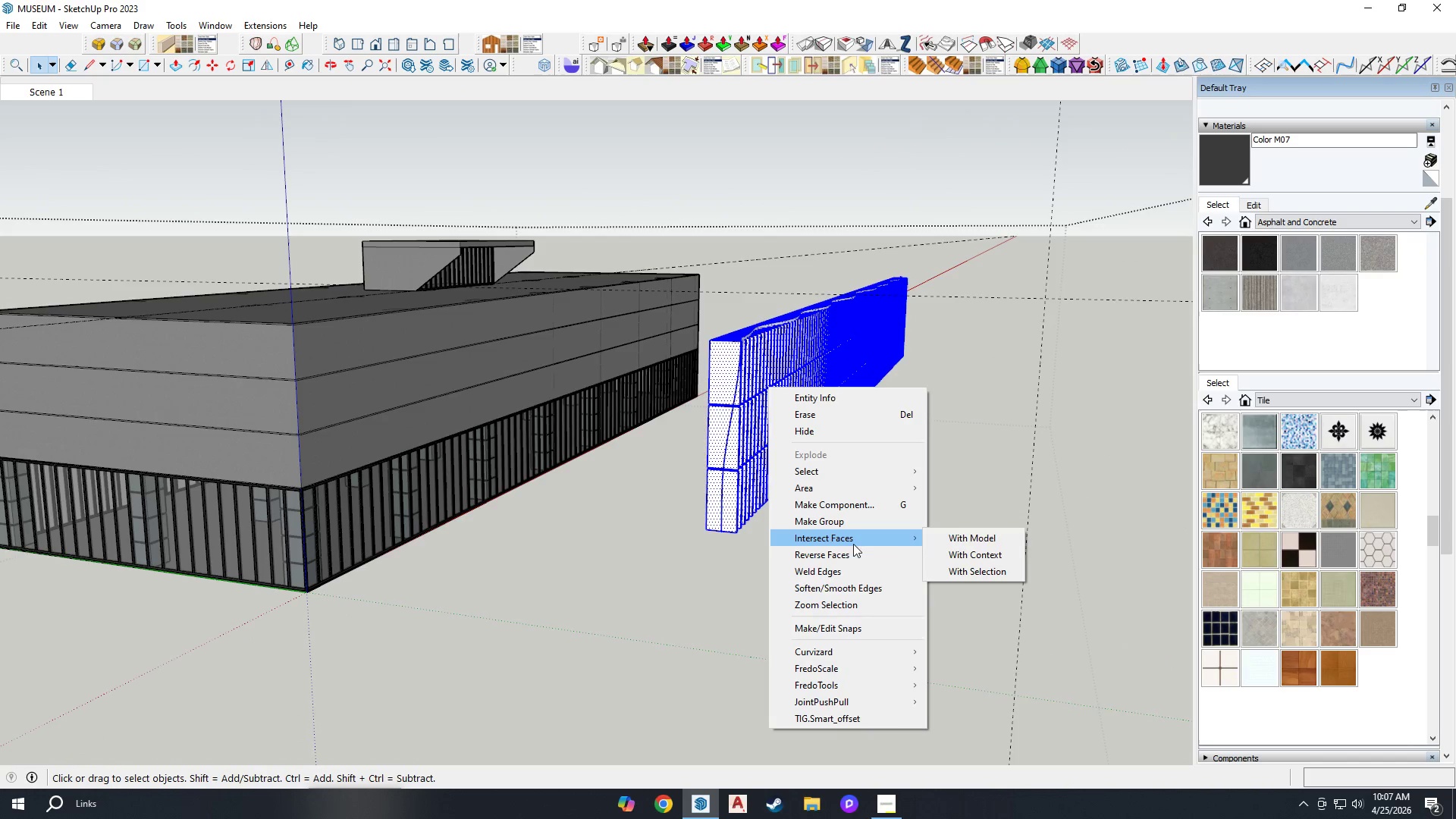 
left_click([946, 567])
 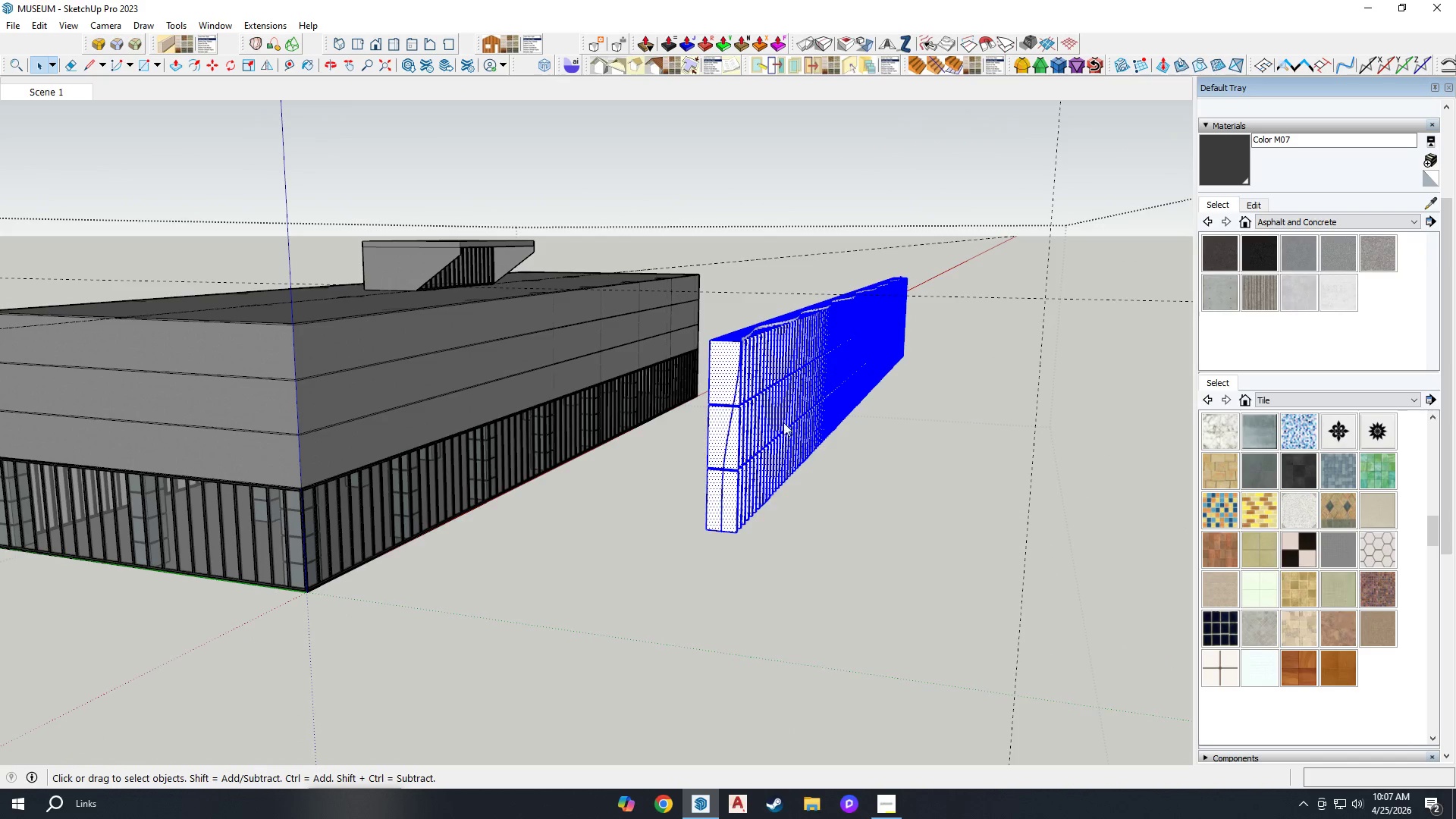 
scroll: coordinate [772, 412], scroll_direction: up, amount: 2.0
 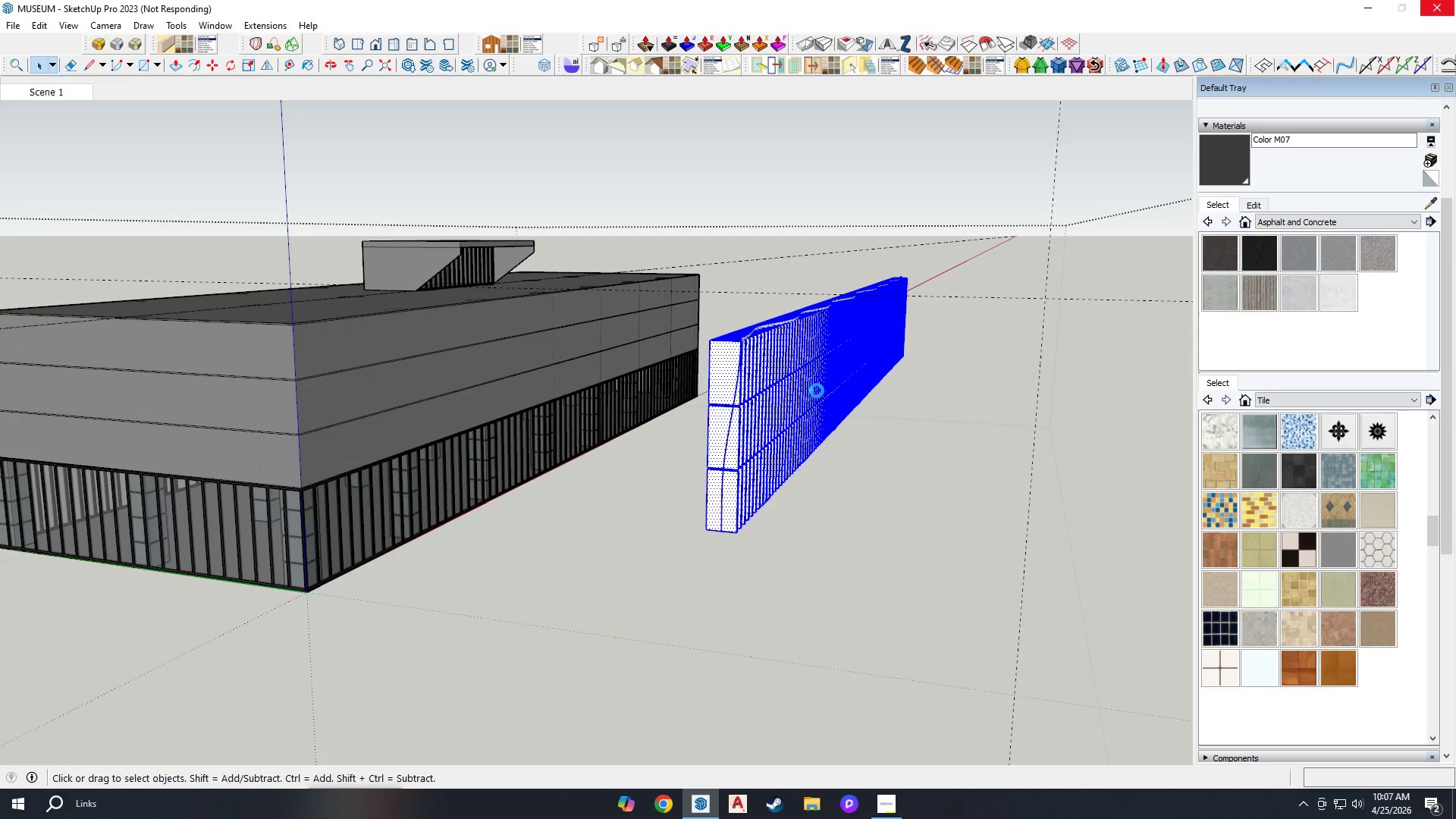 
wait(15.28)
 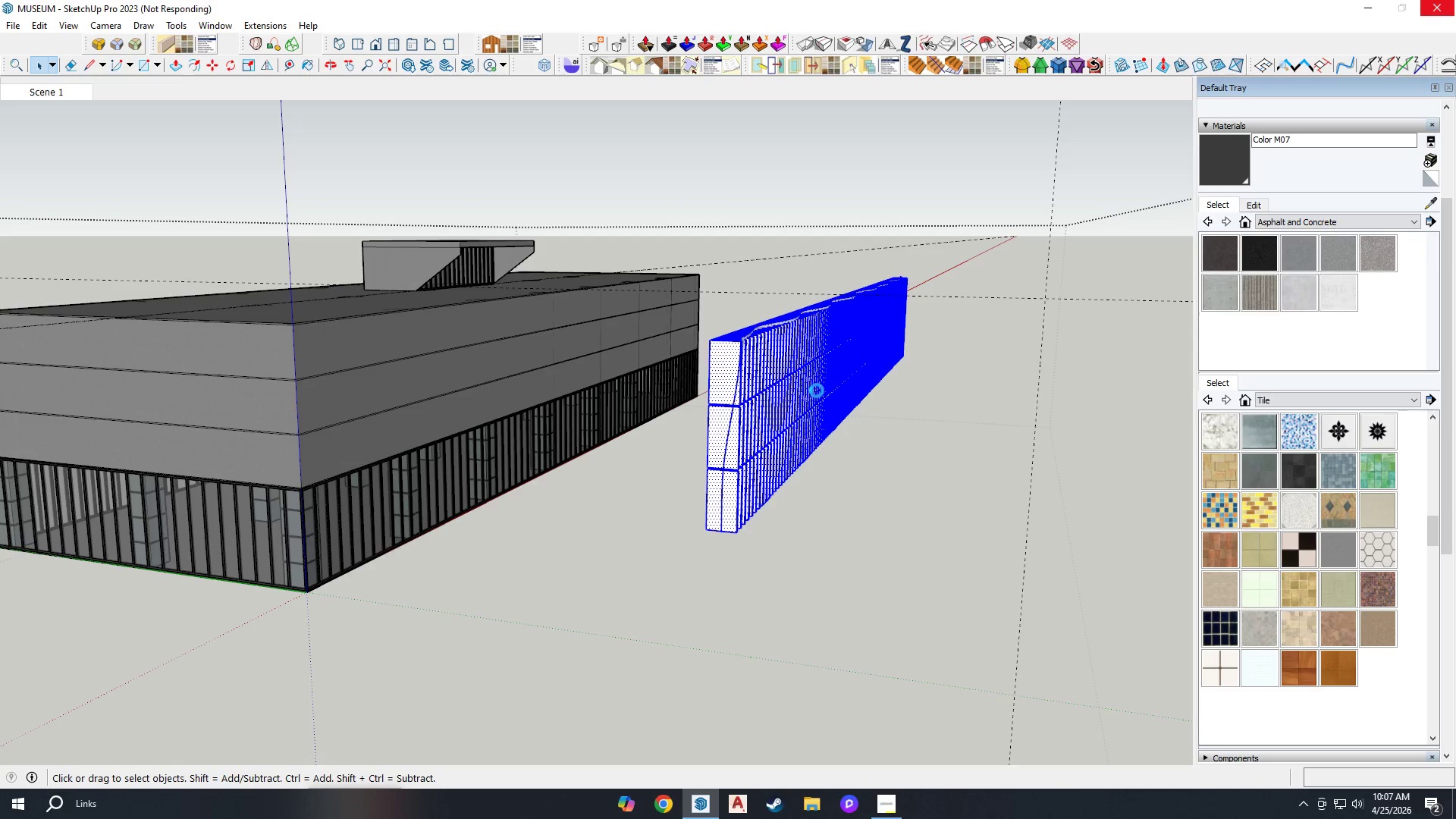 
scroll: coordinate [731, 467], scroll_direction: up, amount: 8.0
 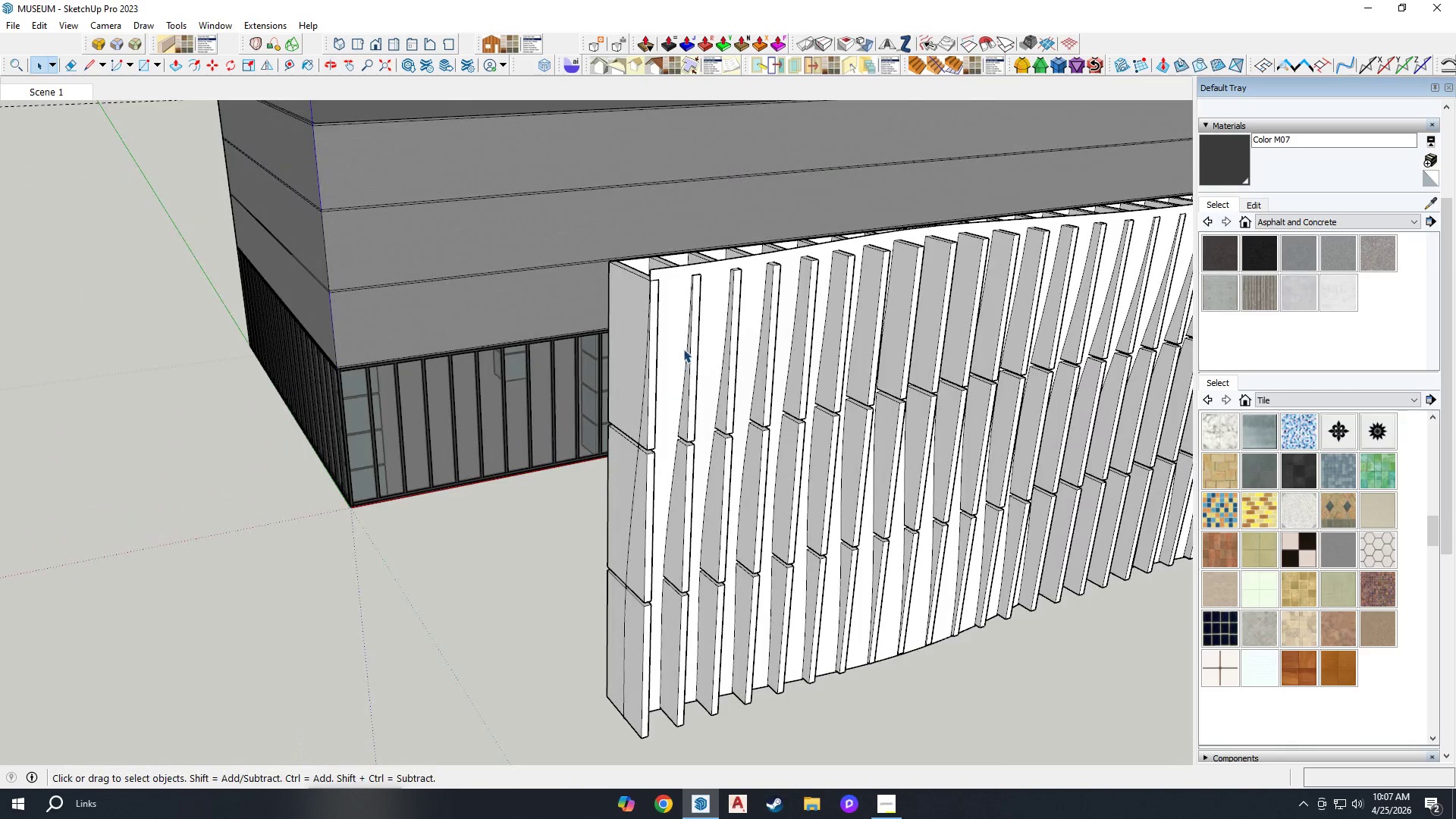 
left_click([682, 333])
 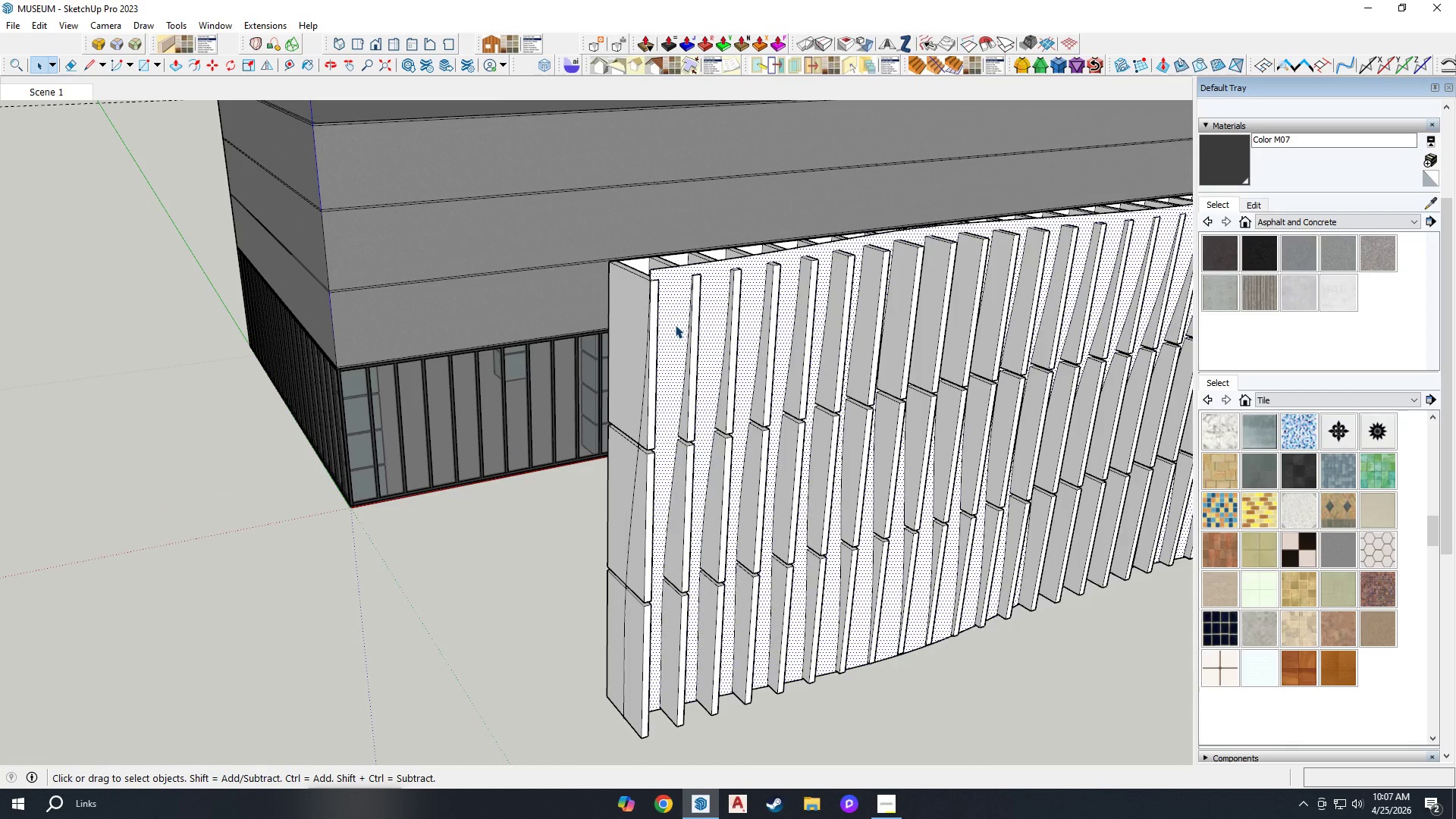 
right_click([675, 325])
 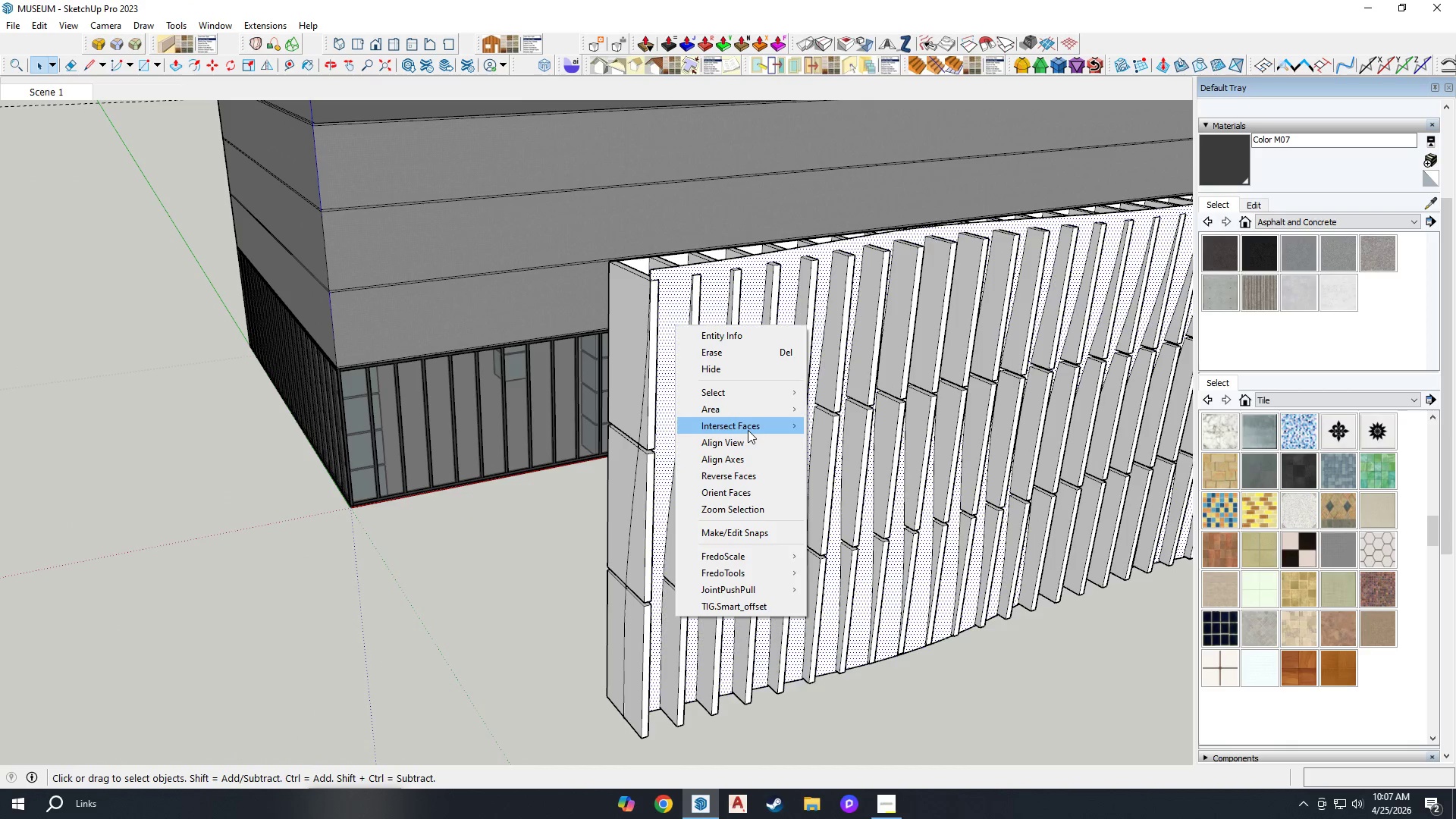 
wait(7.78)
 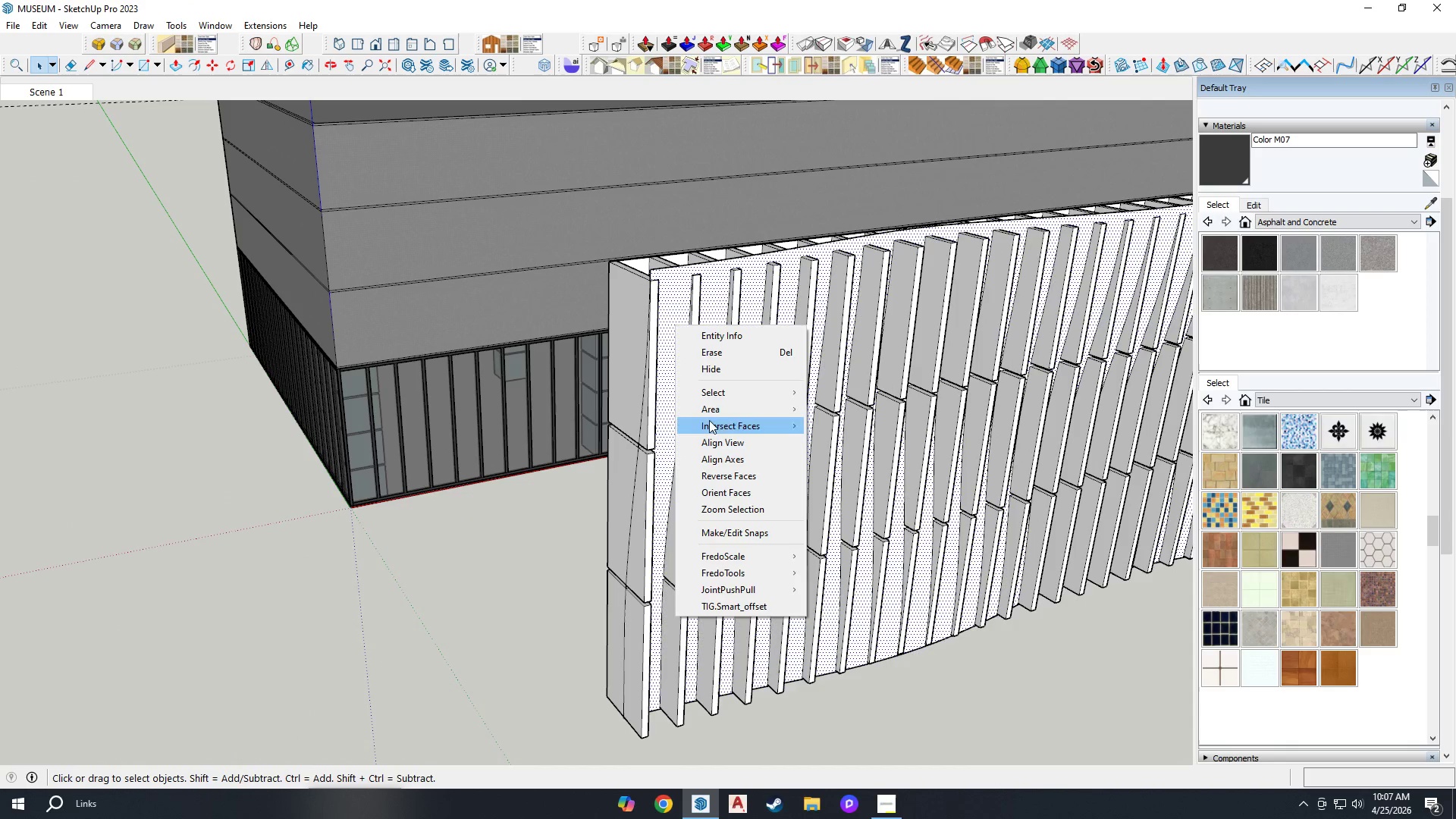 
right_click([670, 406])
 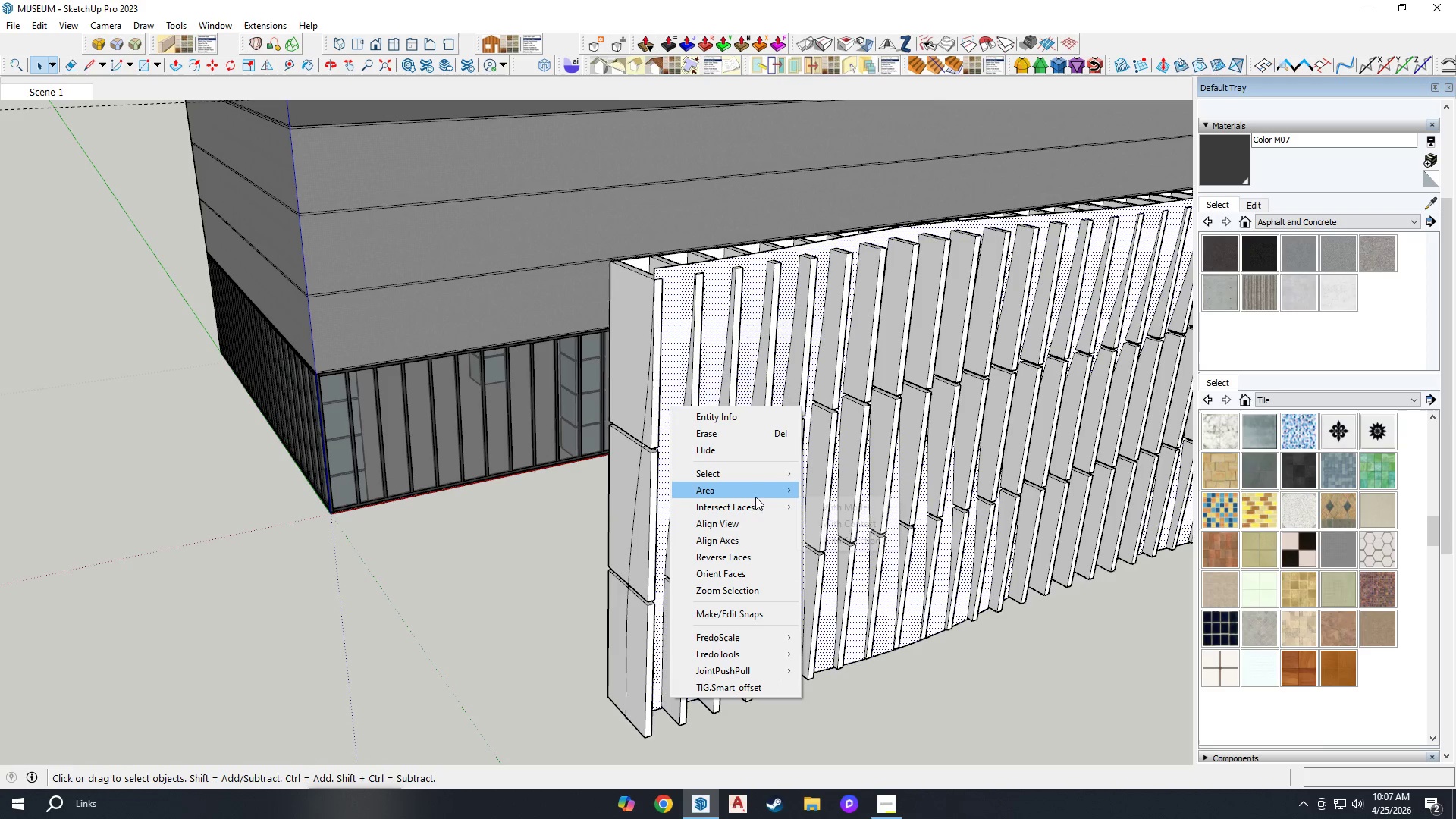 
wait(5.89)
 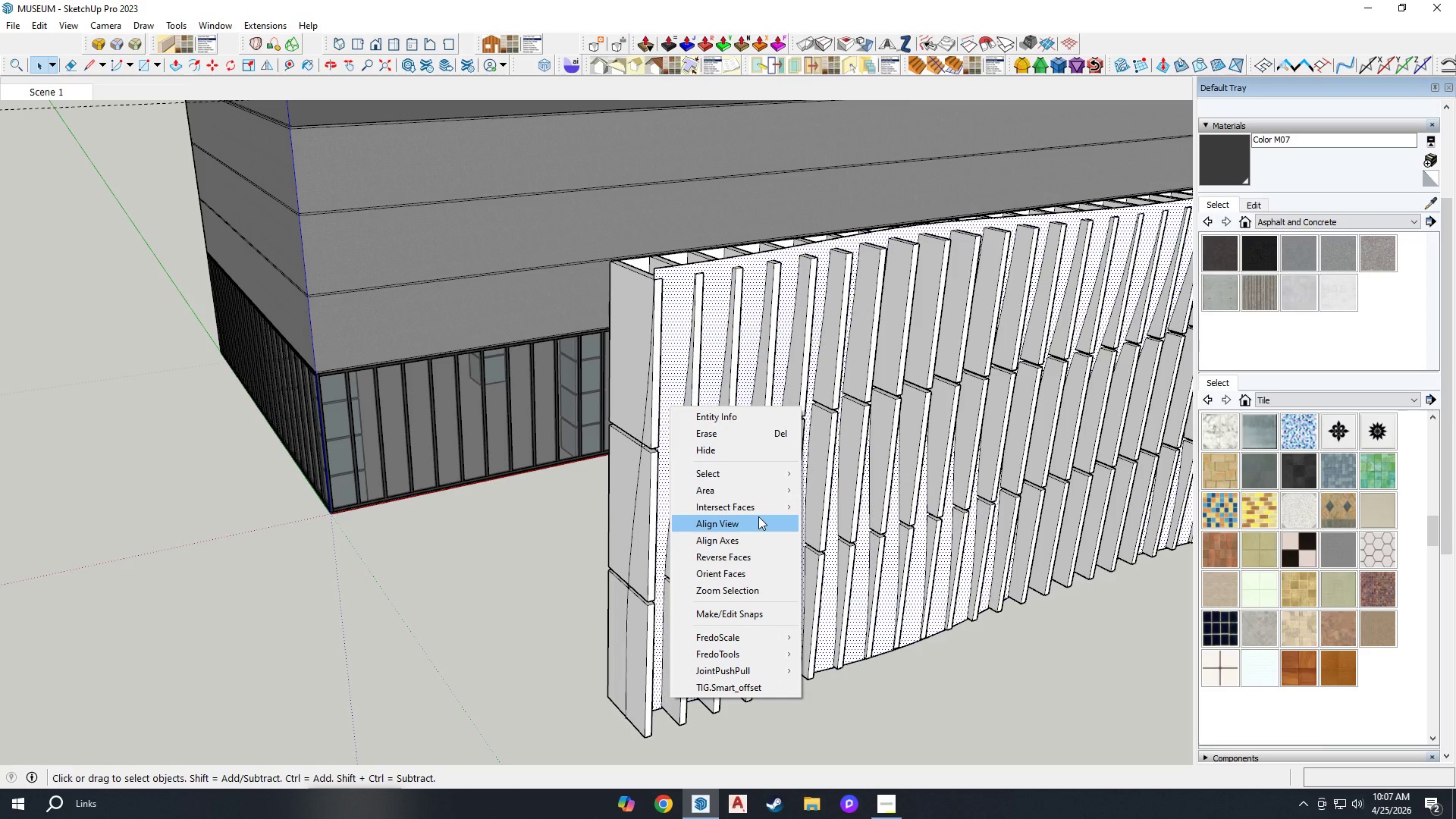 
left_click([765, 474])
 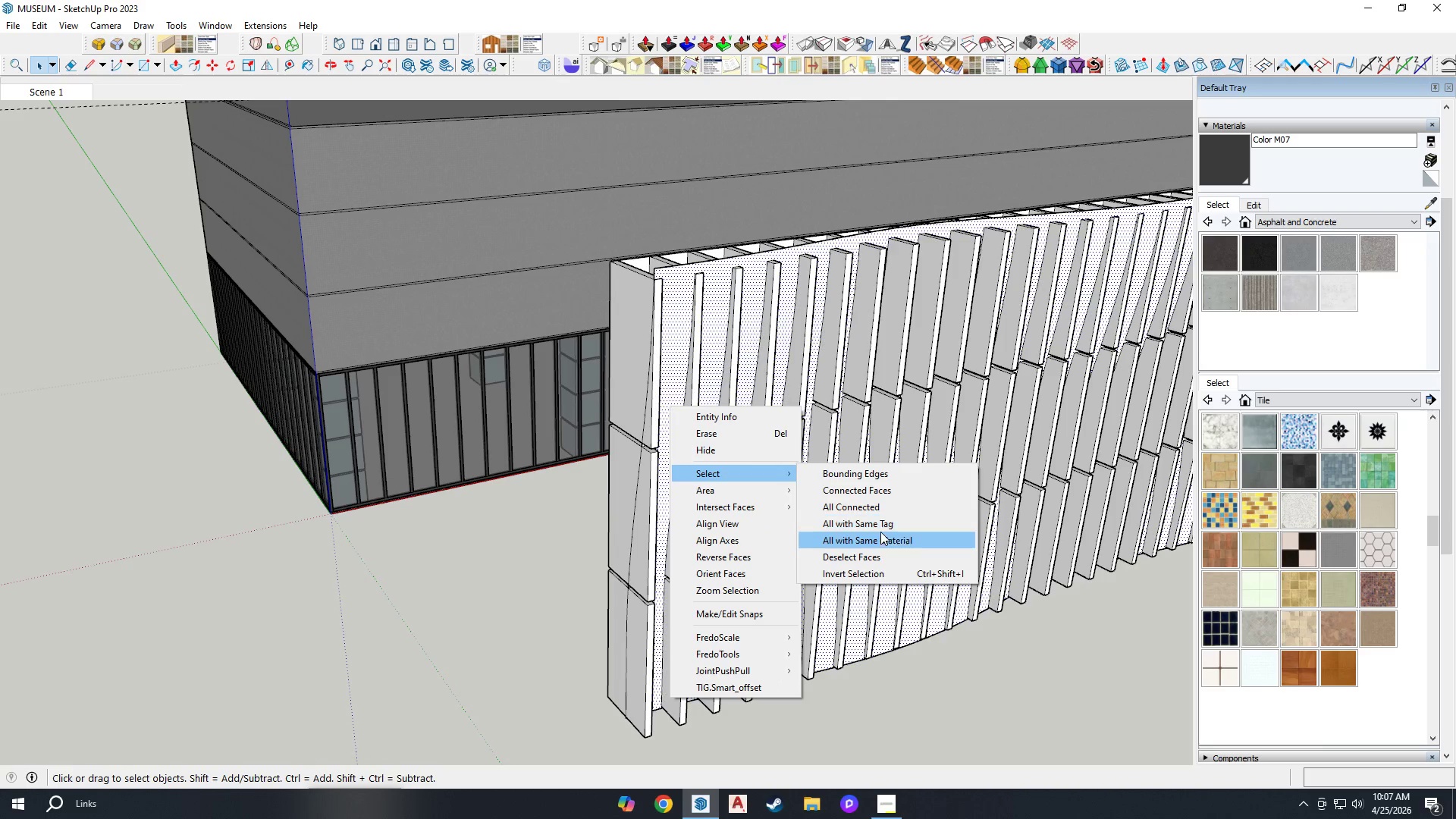 
left_click([883, 539])
 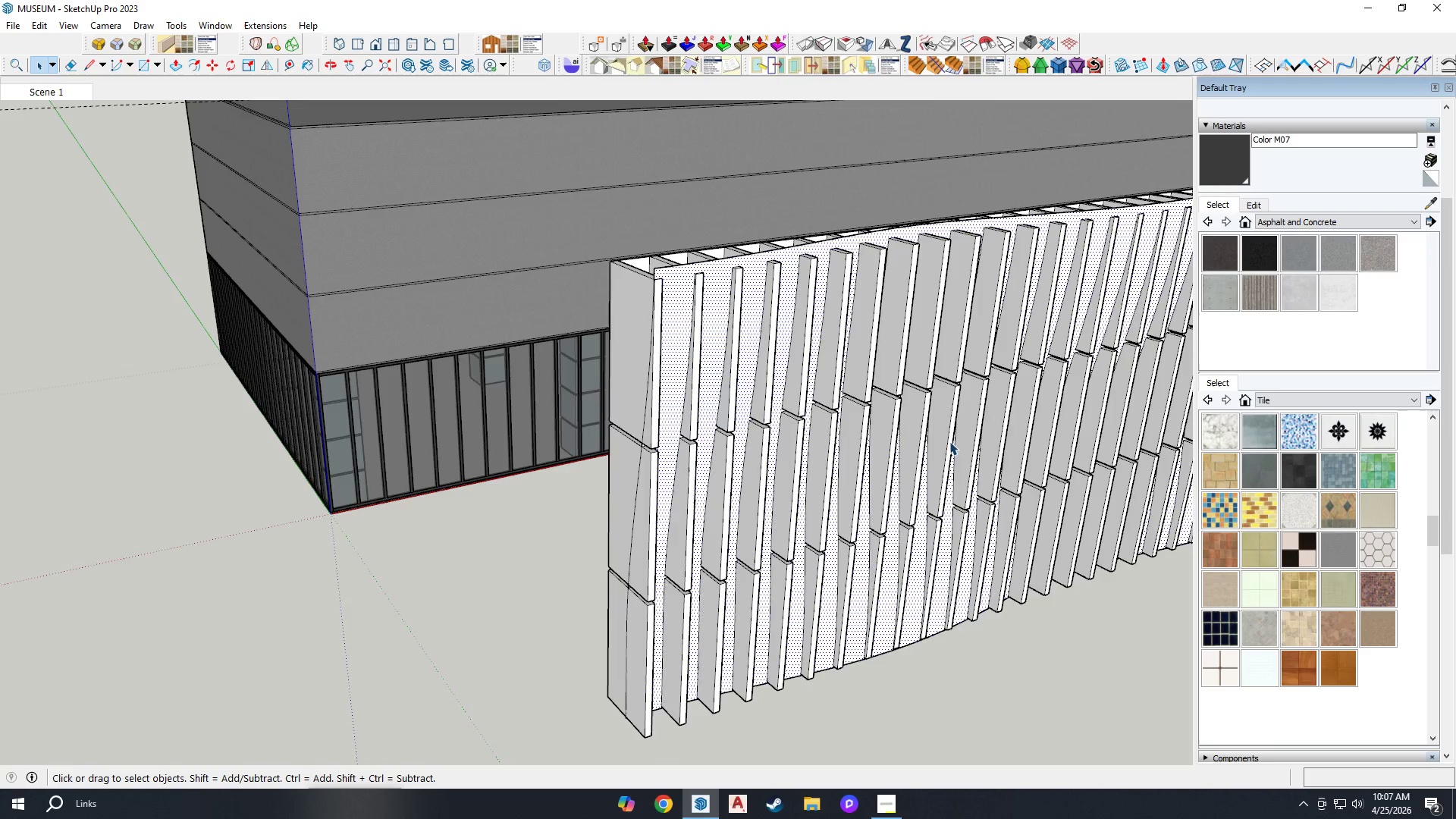 
scroll: coordinate [719, 385], scroll_direction: down, amount: 6.0
 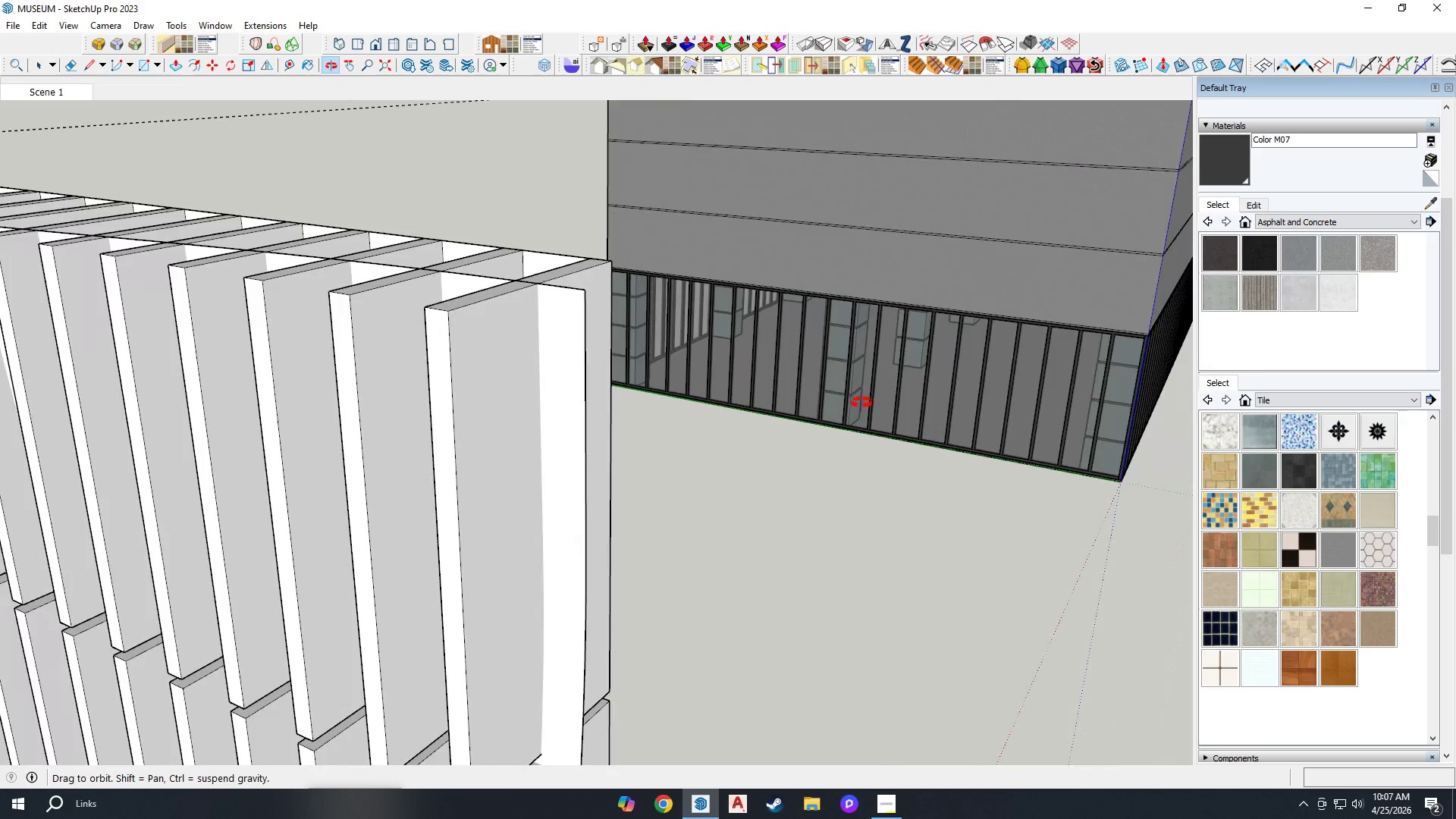 
hold_key(key=ControlLeft, duration=1.88)
 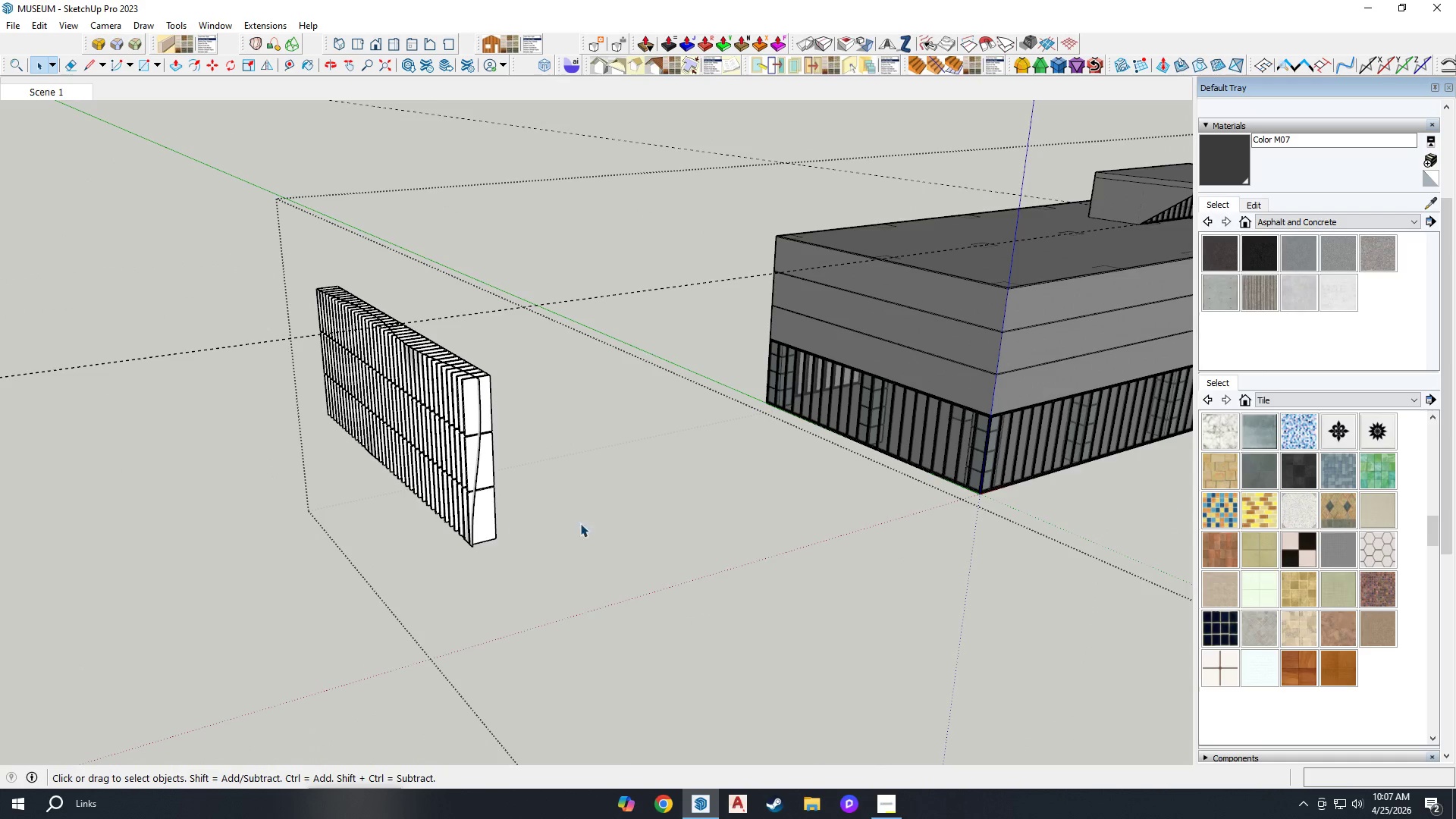 
scroll: coordinate [350, 271], scroll_direction: down, amount: 22.0
 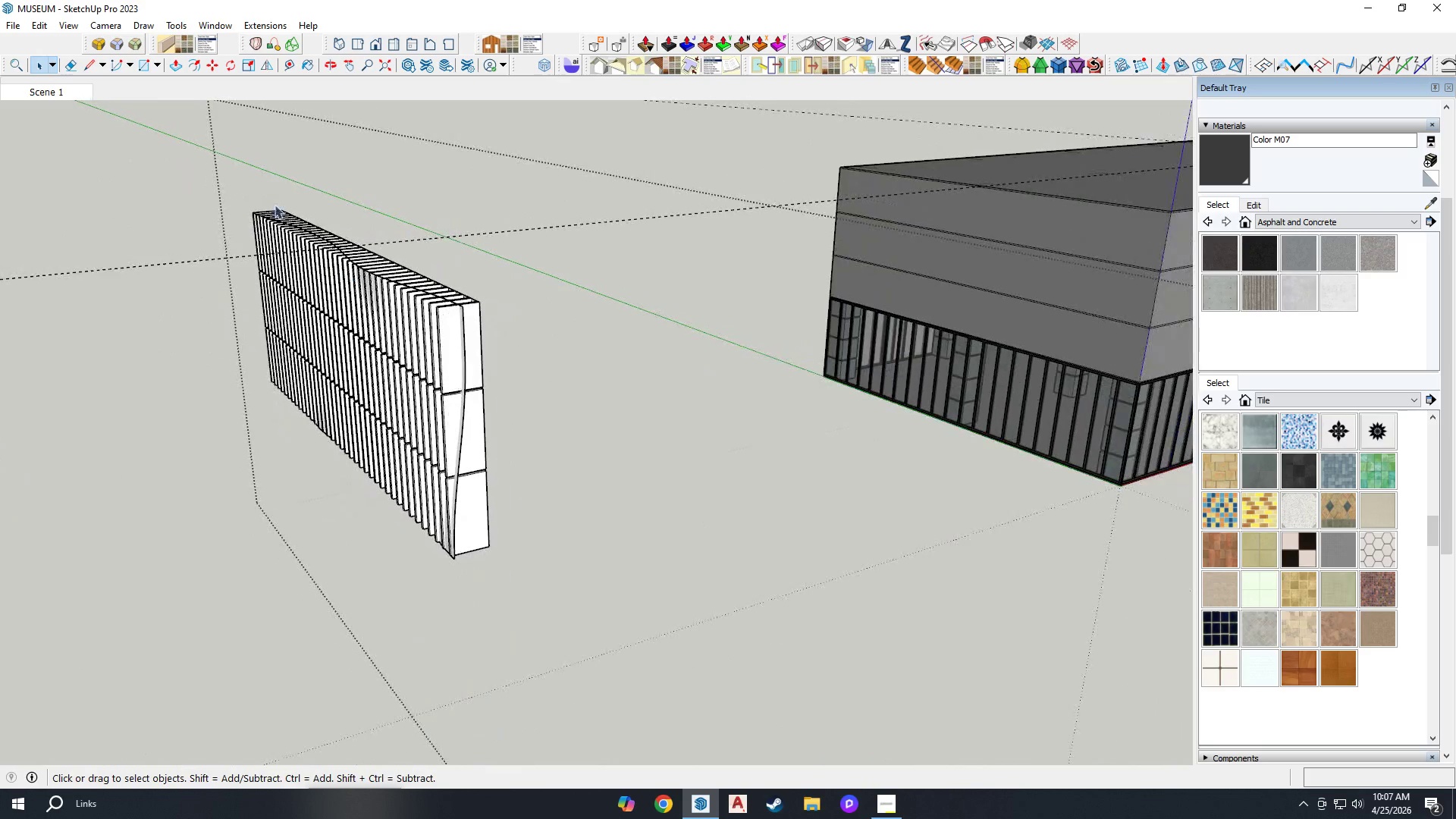 
left_click_drag(start_coordinate=[184, 174], to_coordinate=[573, 651])
 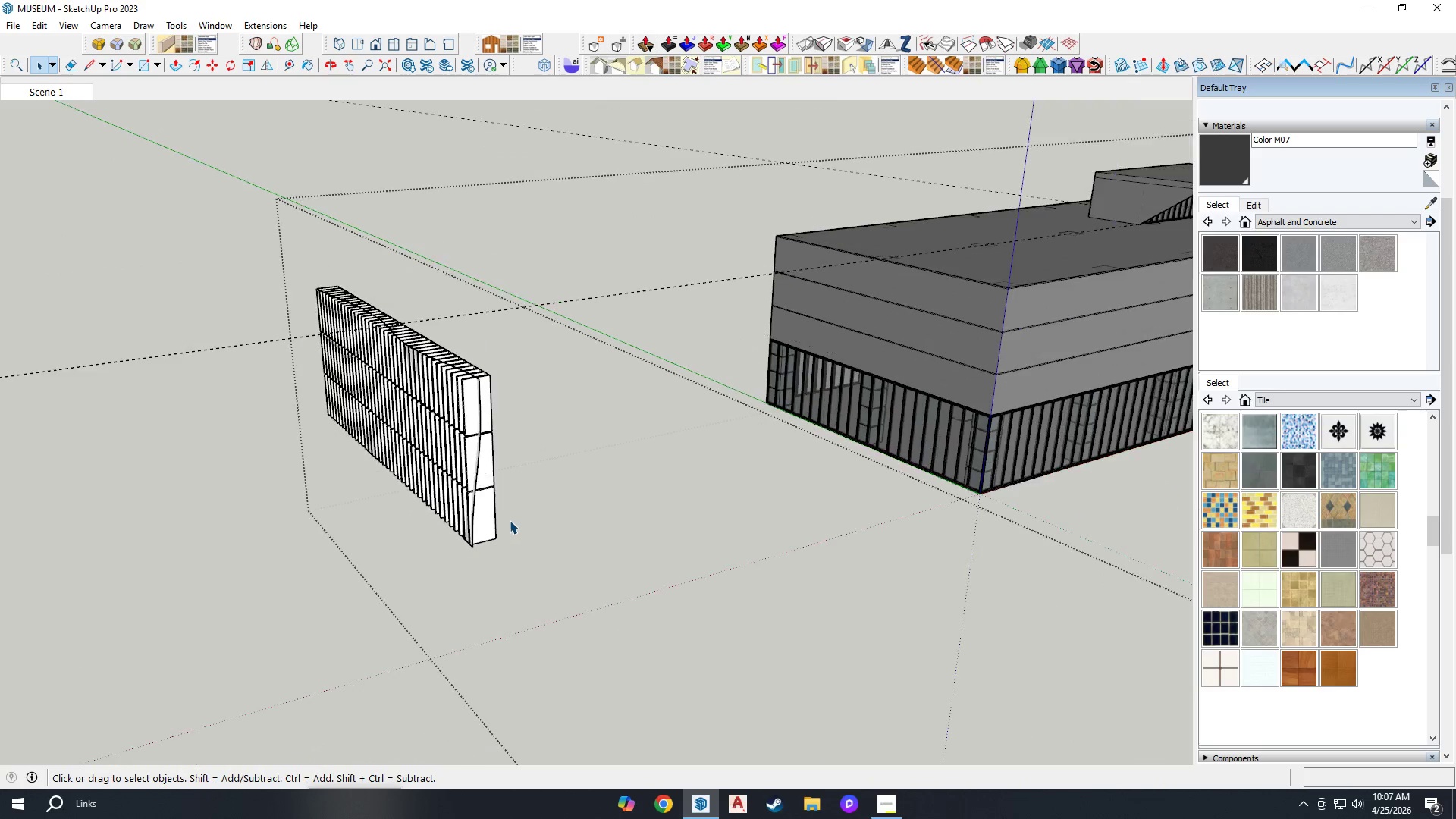 
hold_key(key=ShiftLeft, duration=0.66)
 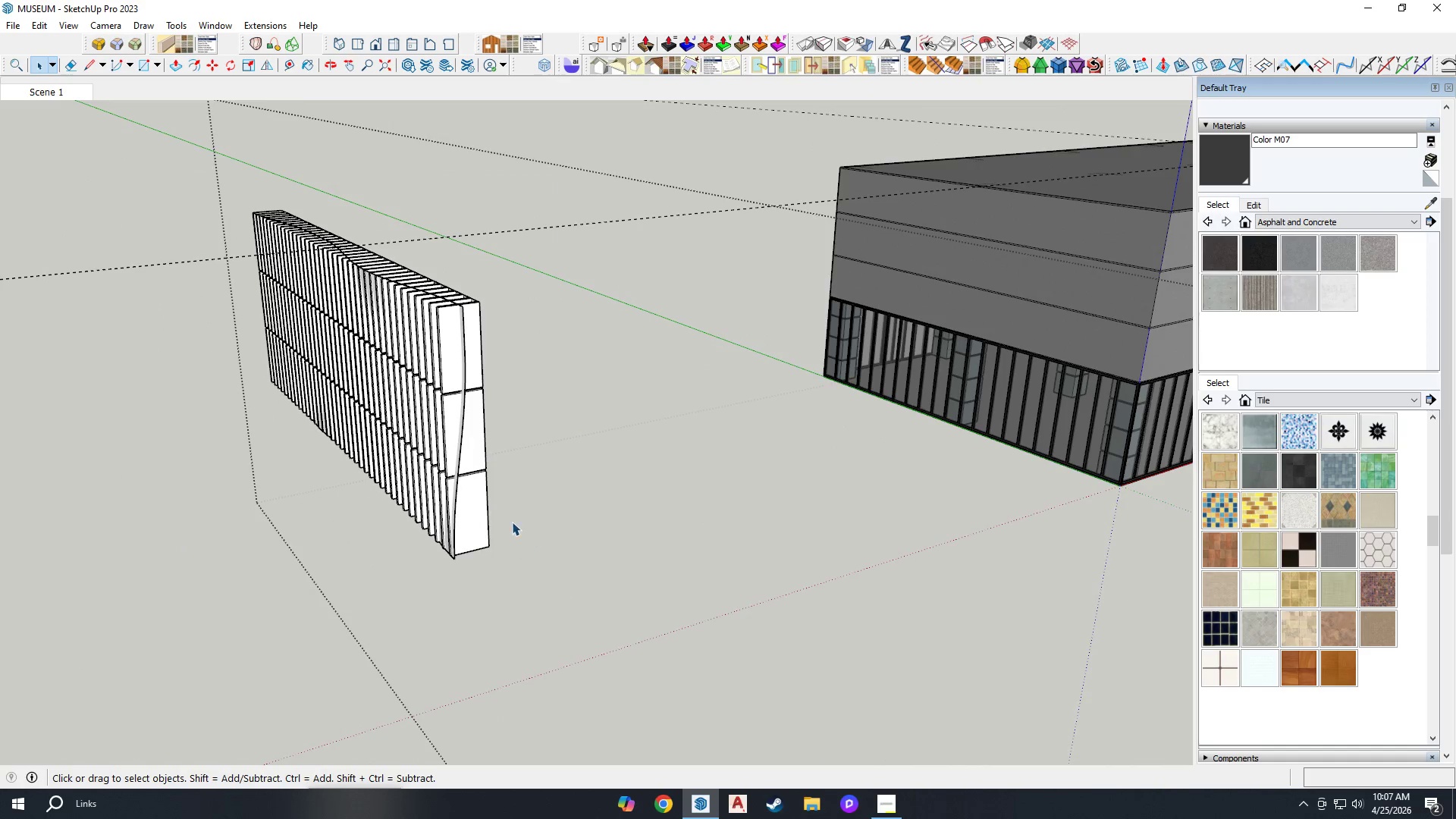 
key(Control+Shift+H)
 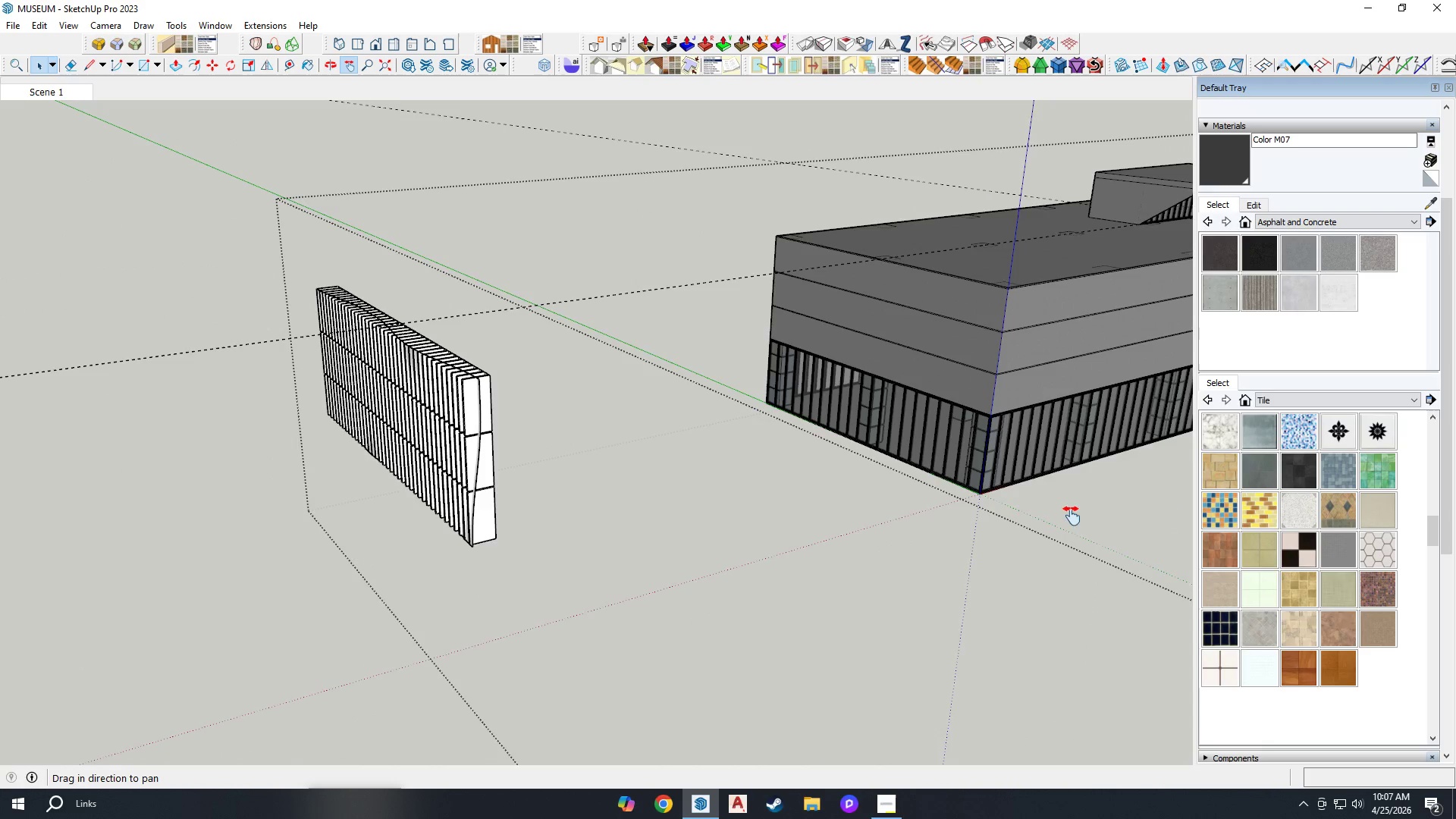 
scroll: coordinate [510, 520], scroll_direction: down, amount: 4.0
 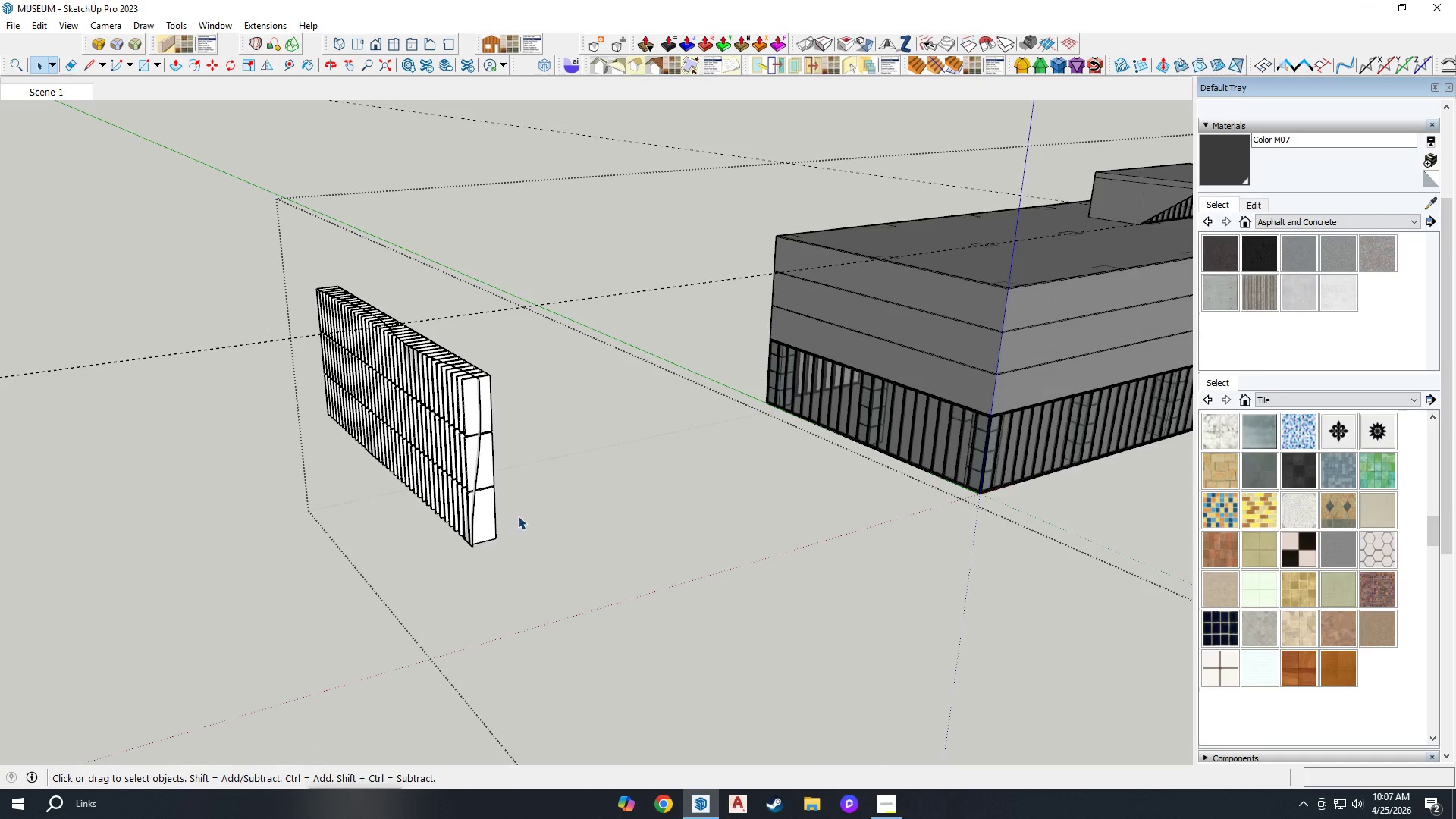 
left_click_drag(start_coordinate=[1073, 507], to_coordinate=[536, 502])
 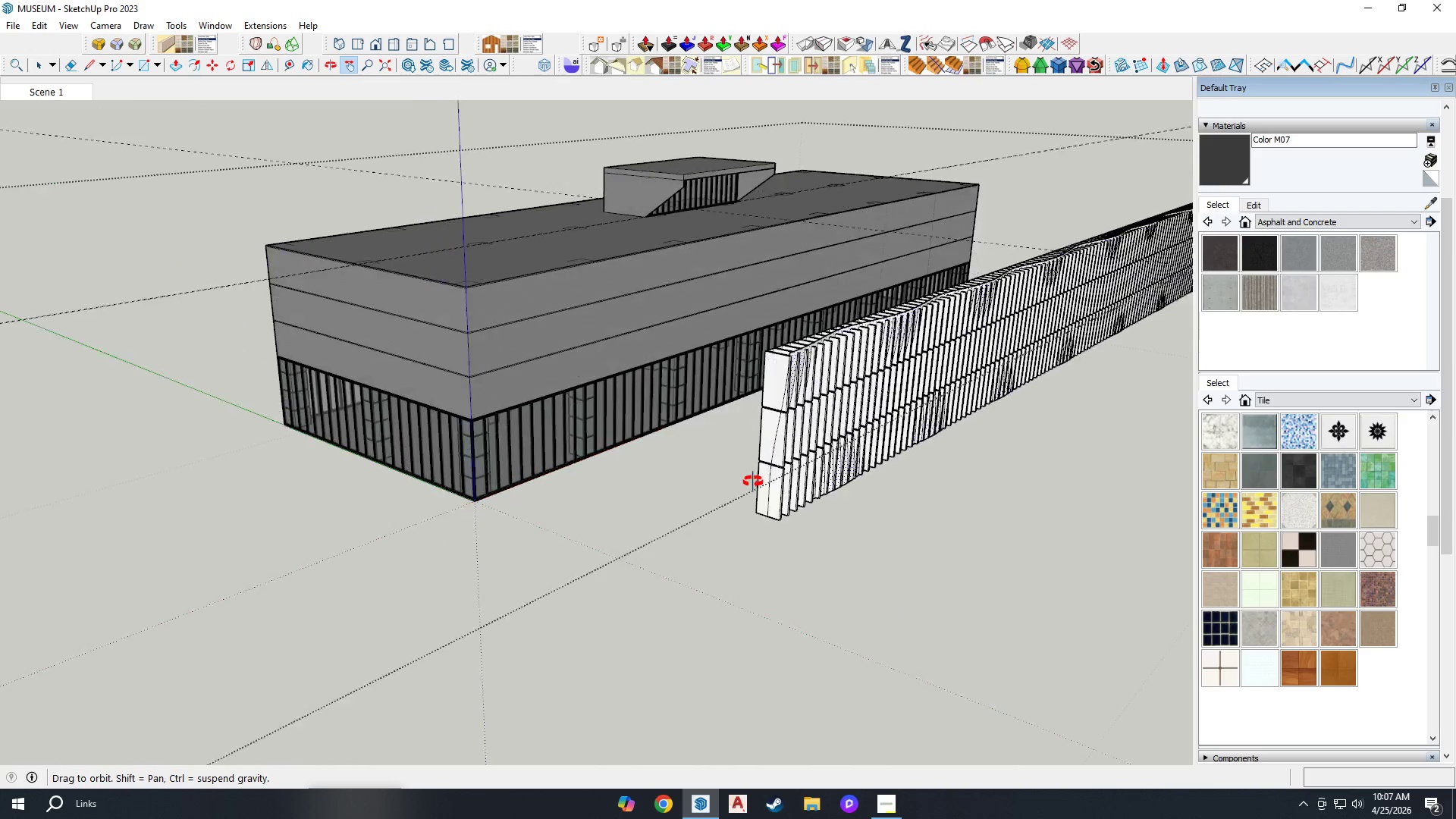 
key(Space)
 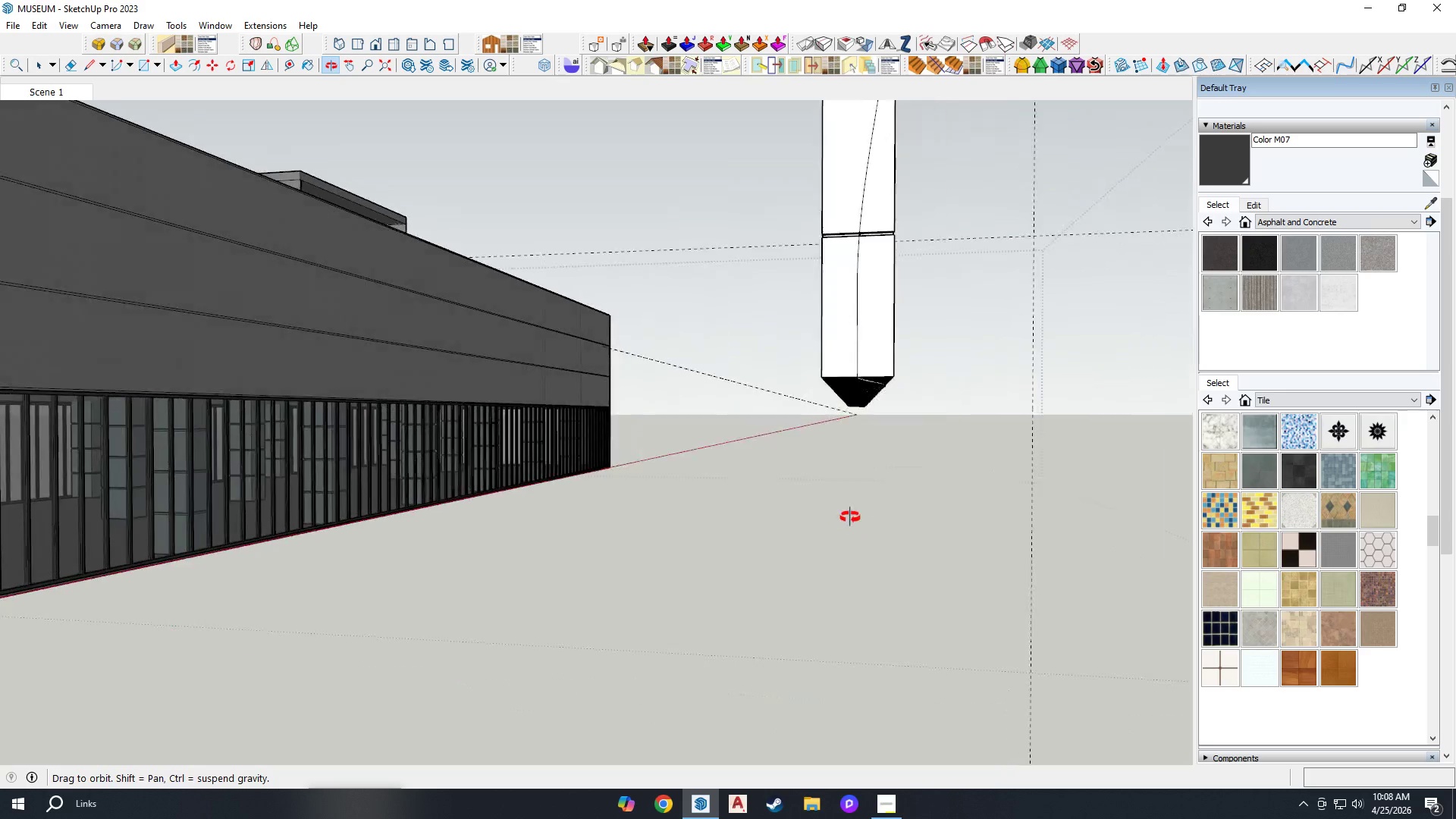 
scroll: coordinate [808, 397], scroll_direction: up, amount: 9.0
 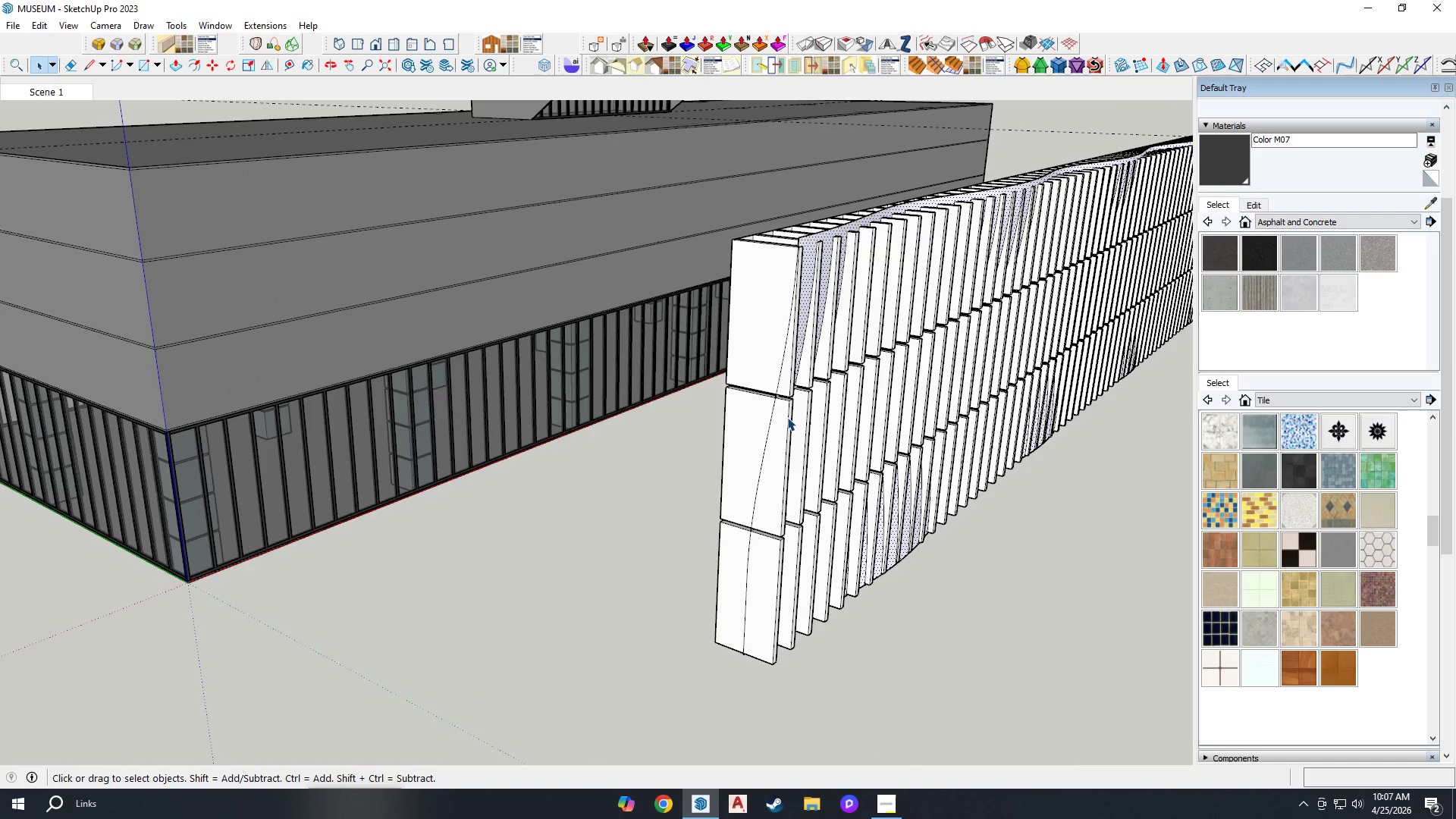 
scroll: coordinate [833, 398], scroll_direction: none, amount: 0.0
 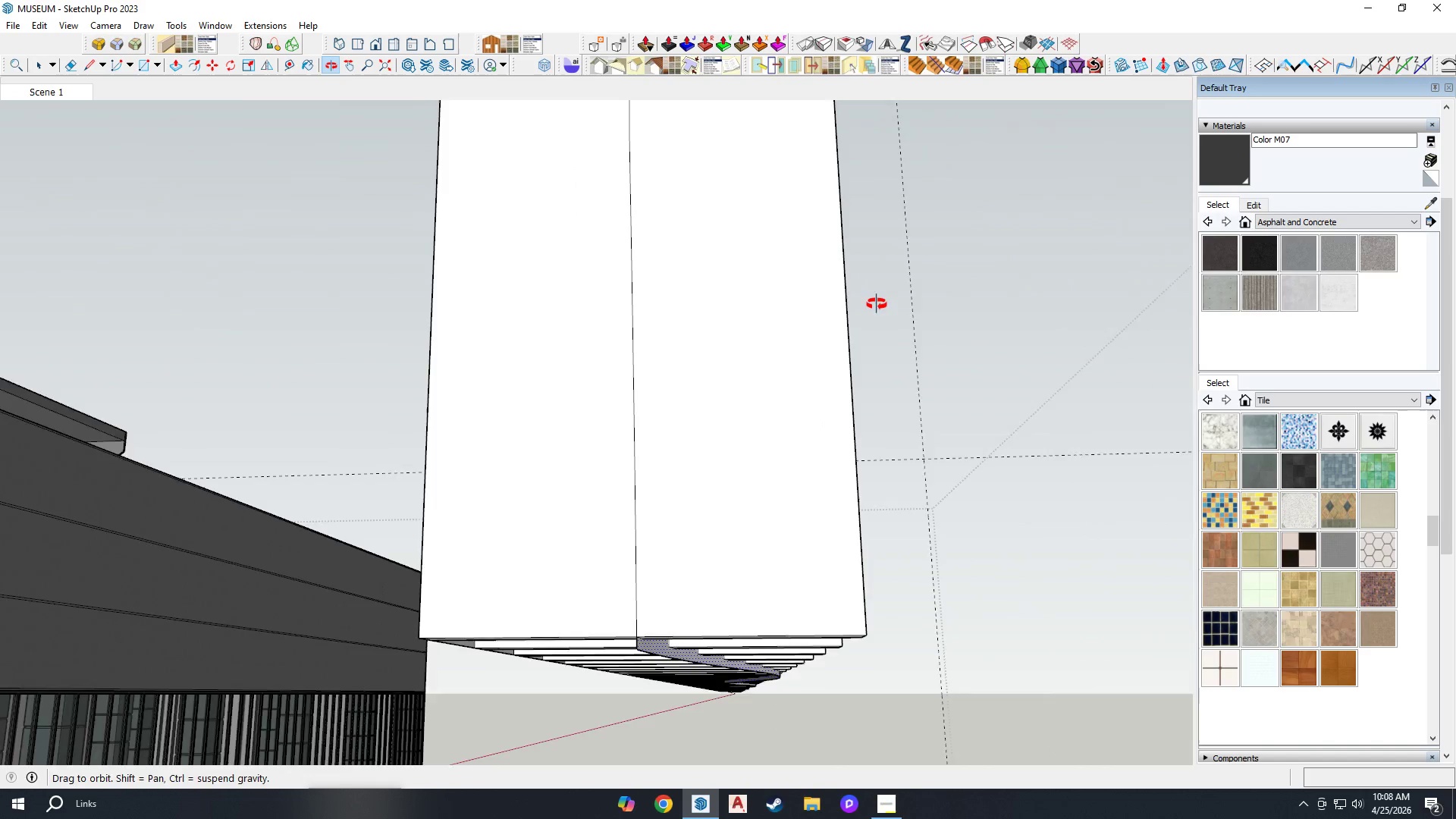 
scroll: coordinate [786, 391], scroll_direction: down, amount: 3.0
 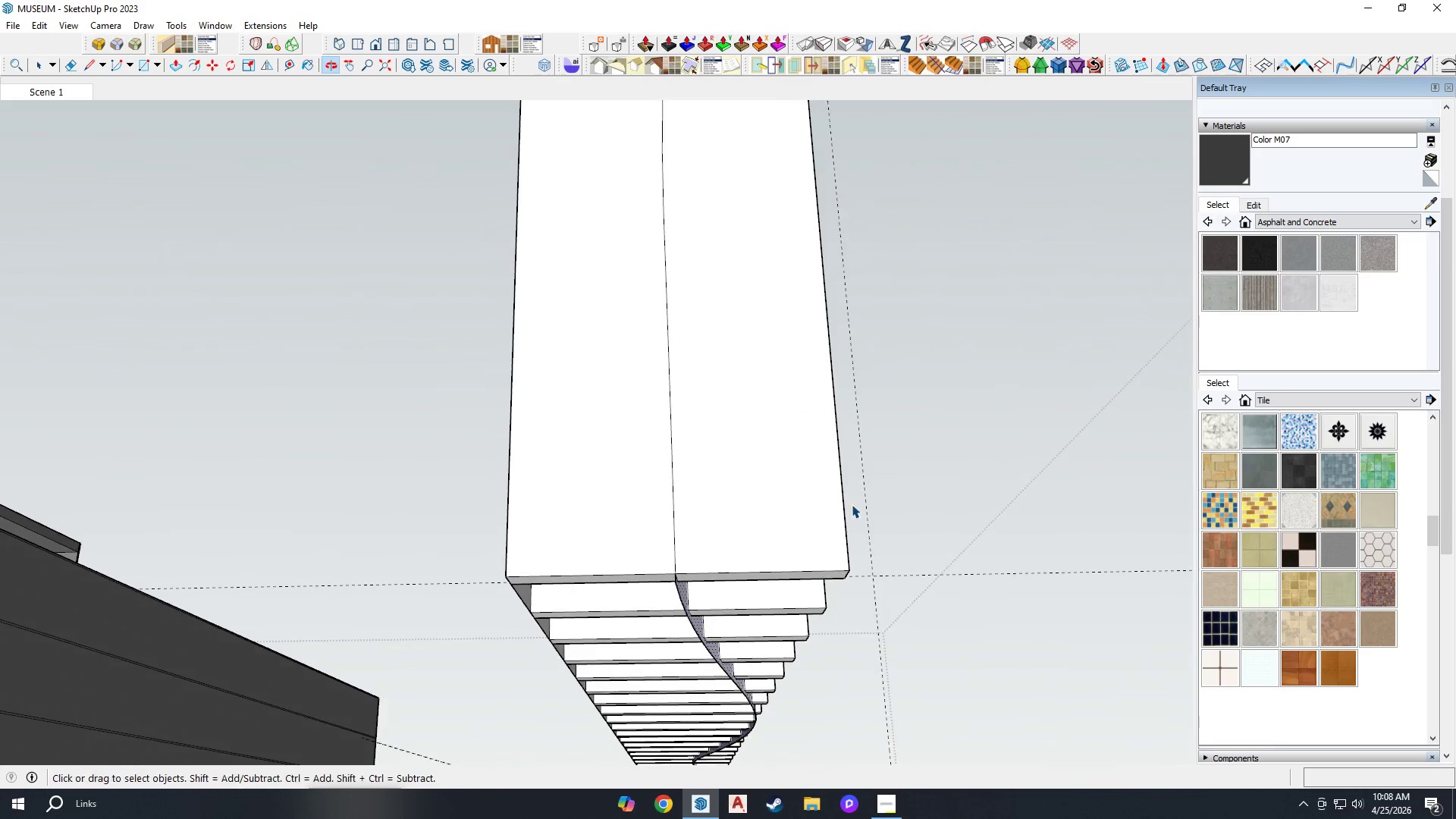 
left_click_drag(start_coordinate=[891, 504], to_coordinate=[760, 729])
 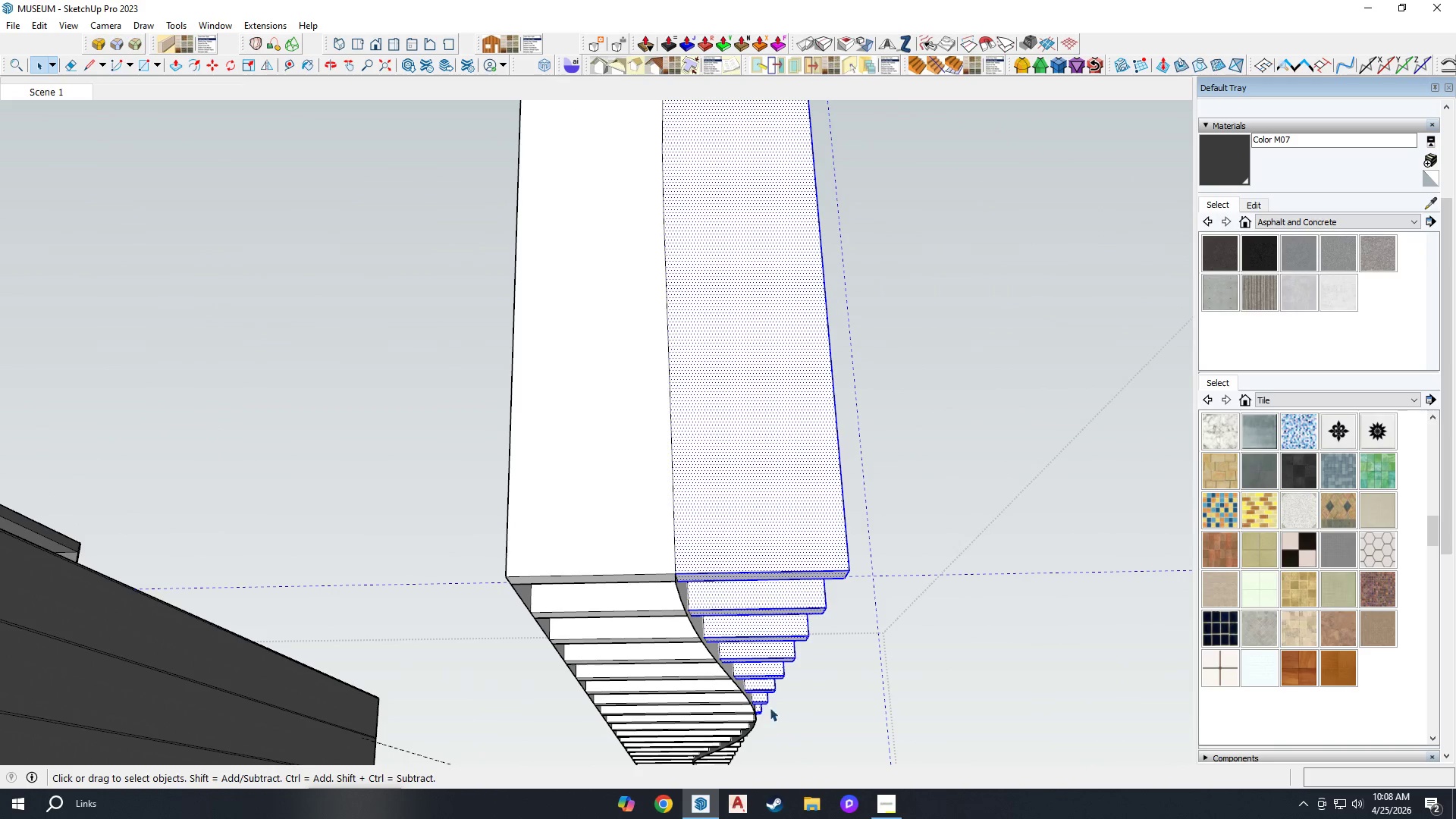 
key(Delete)
 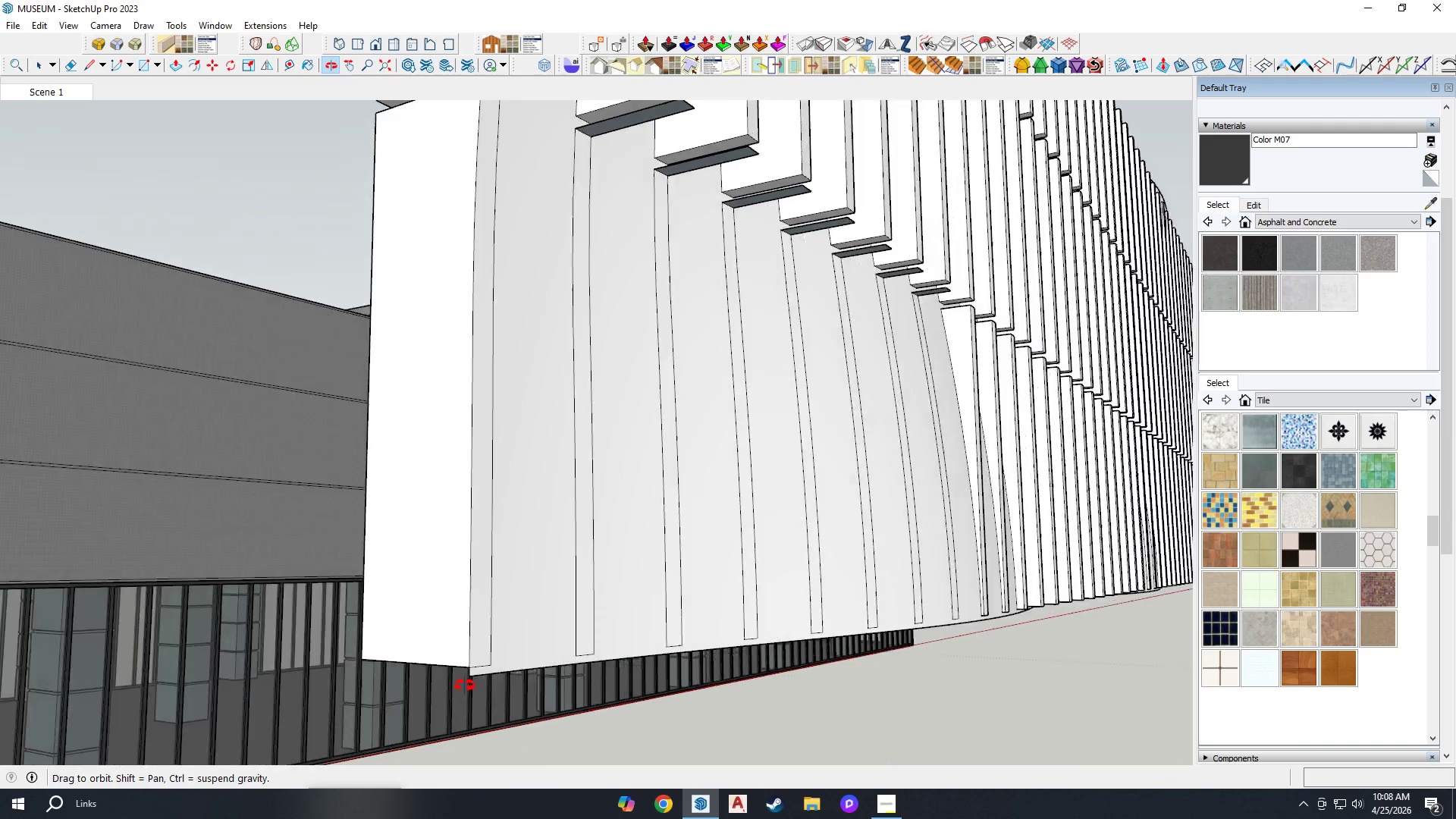 
left_click([517, 612])
 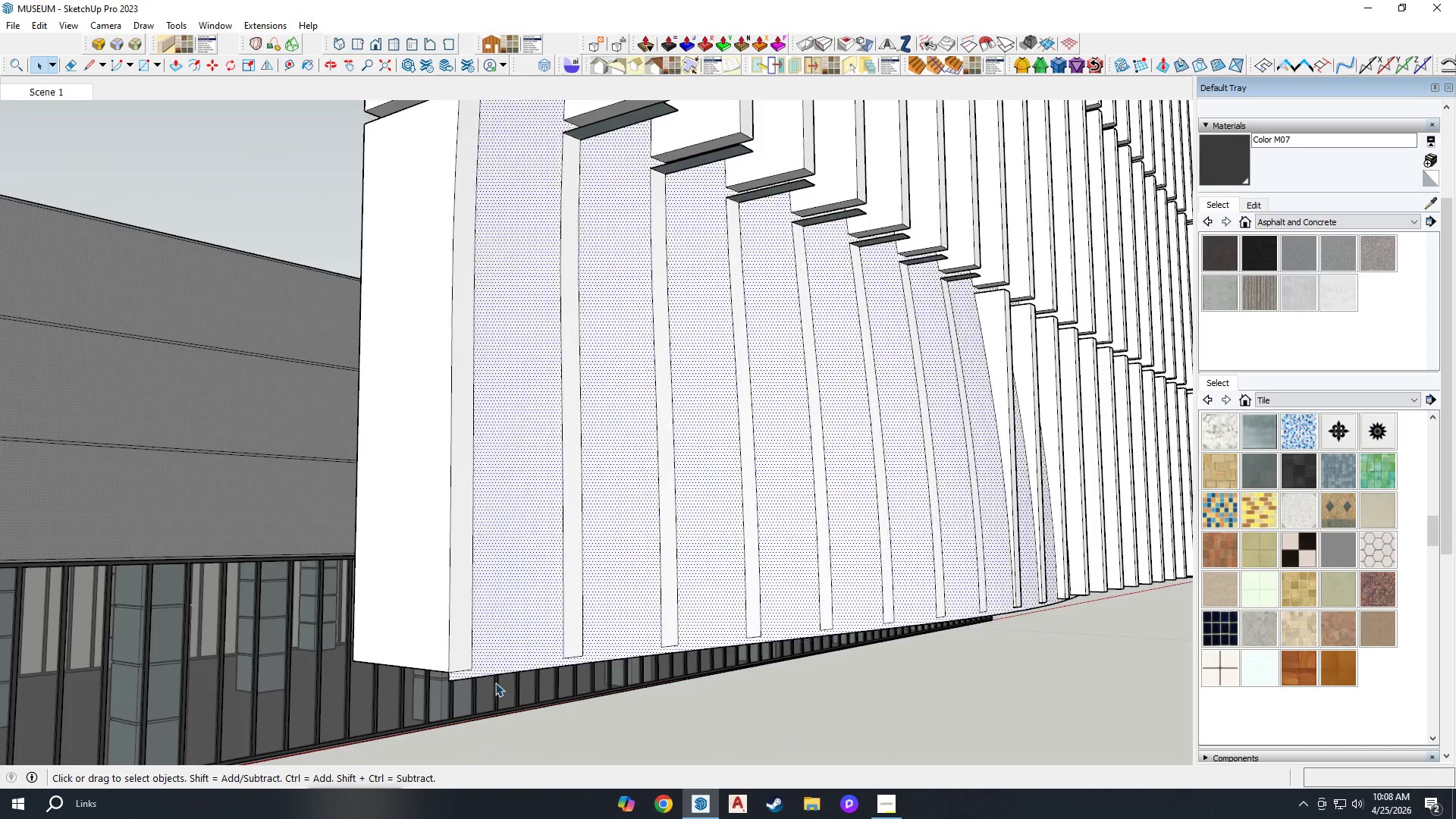 
scroll: coordinate [491, 686], scroll_direction: down, amount: 4.0
 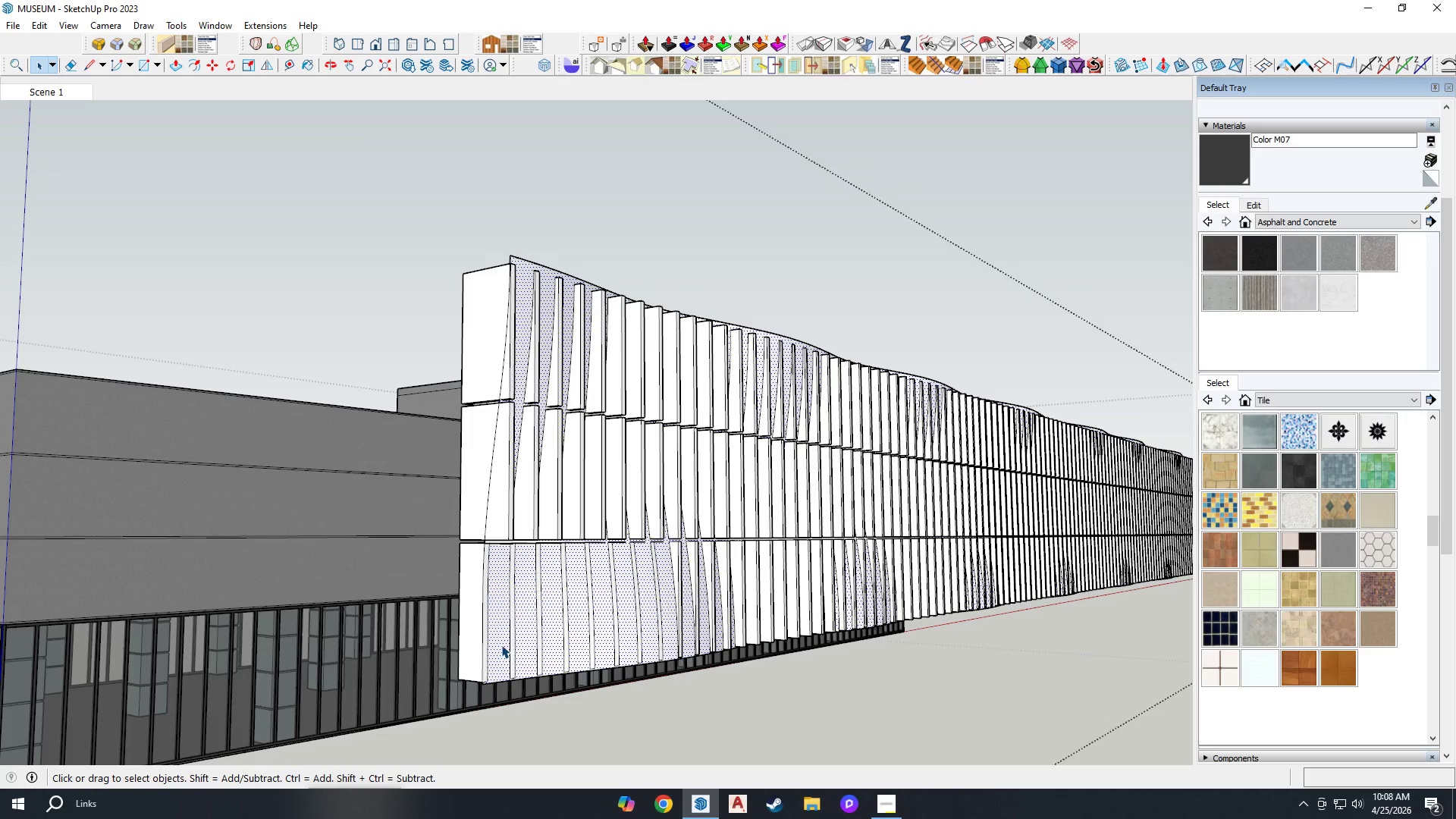 
key(Delete)
 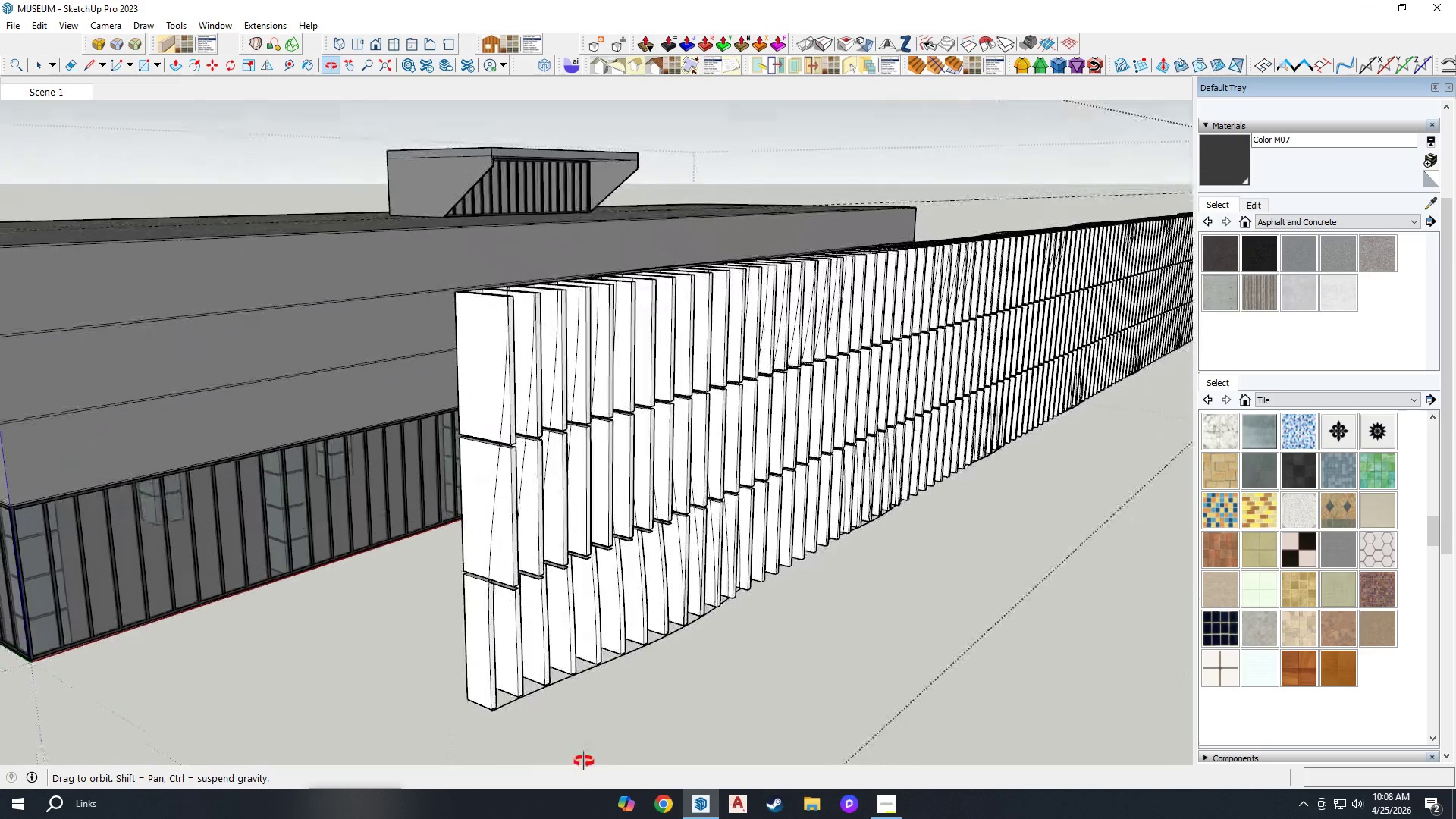 
scroll: coordinate [416, 591], scroll_direction: down, amount: 9.0
 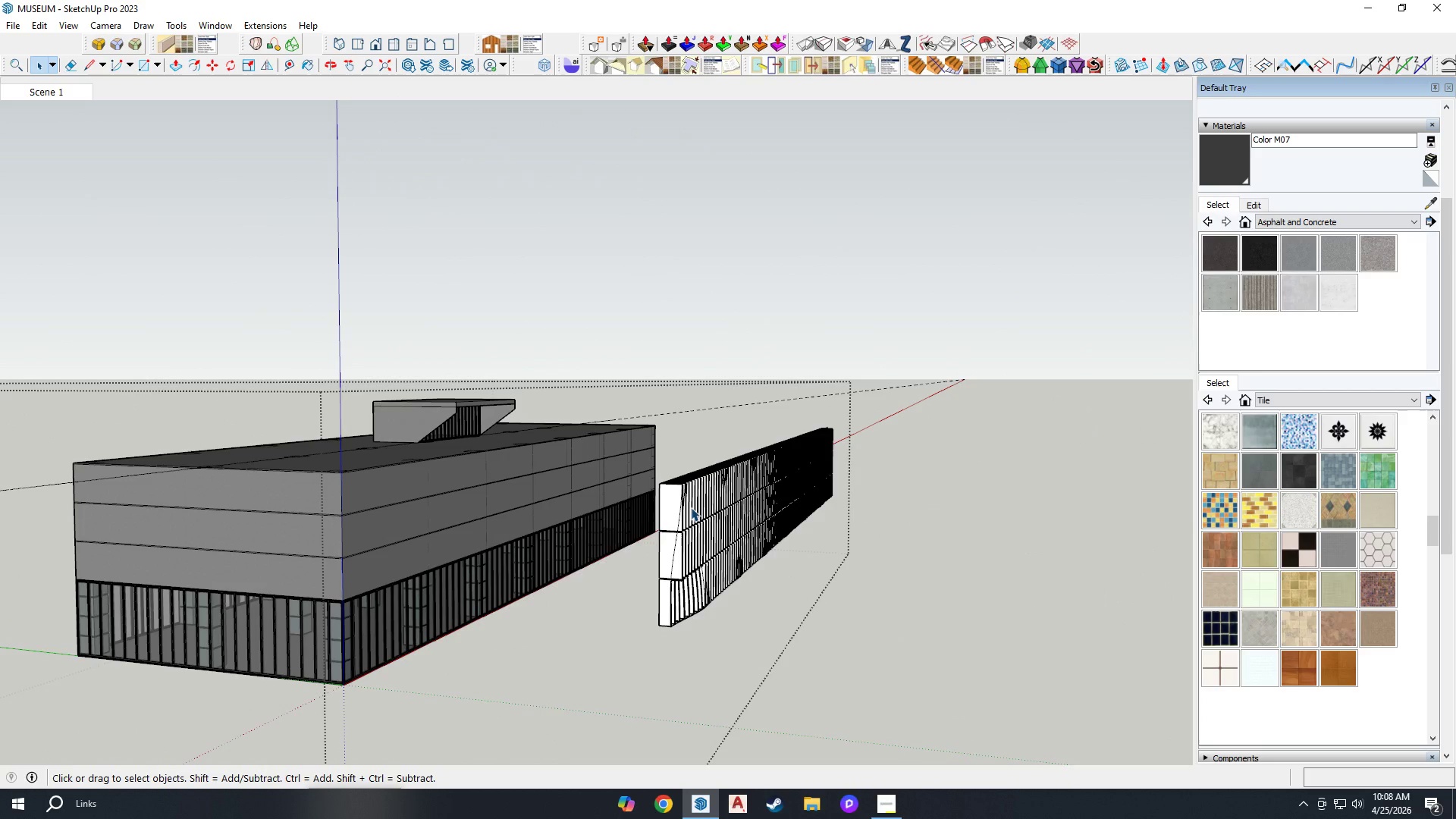 
wait(10.46)
 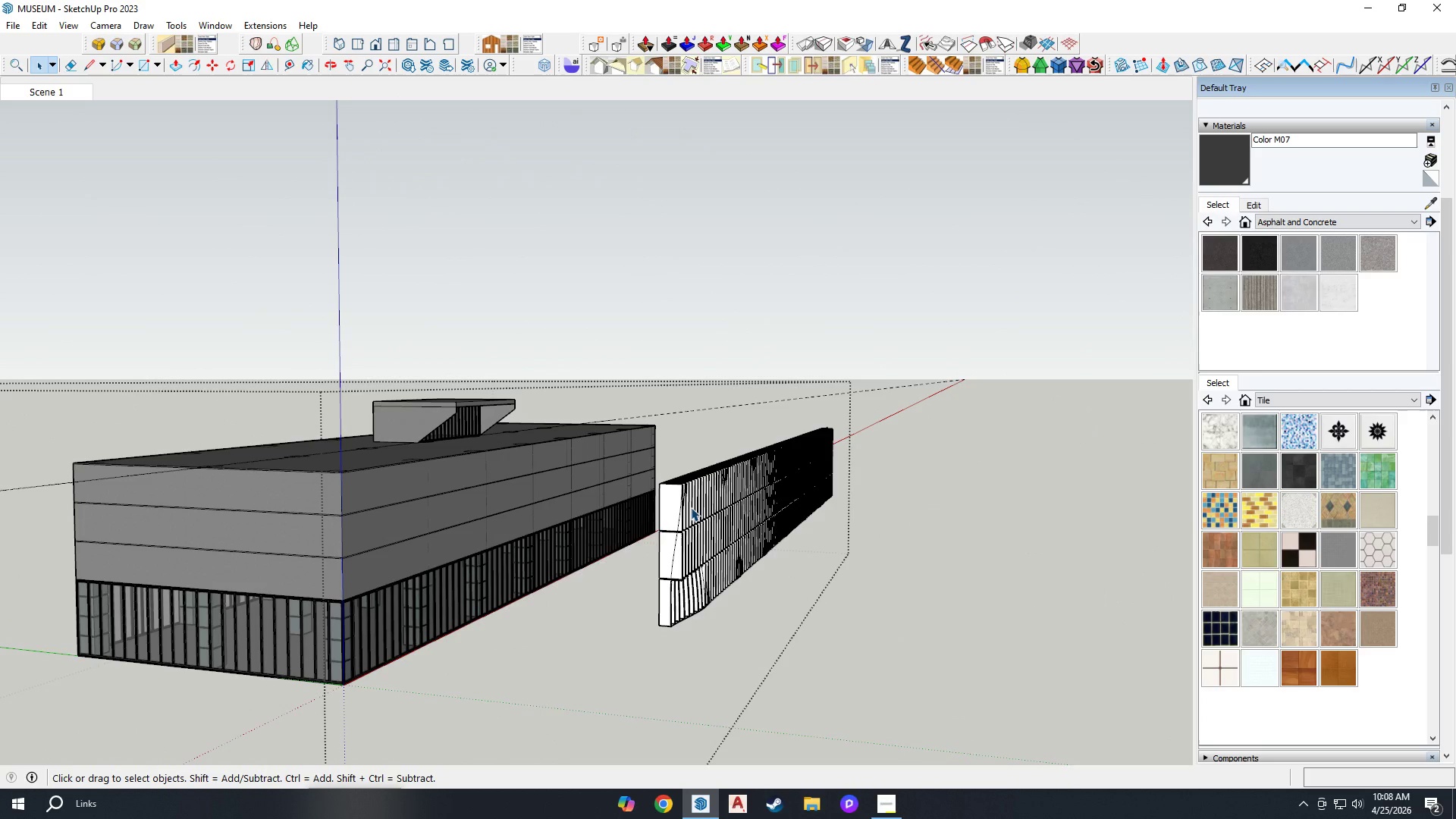 
scroll: coordinate [666, 639], scroll_direction: up, amount: 15.0
 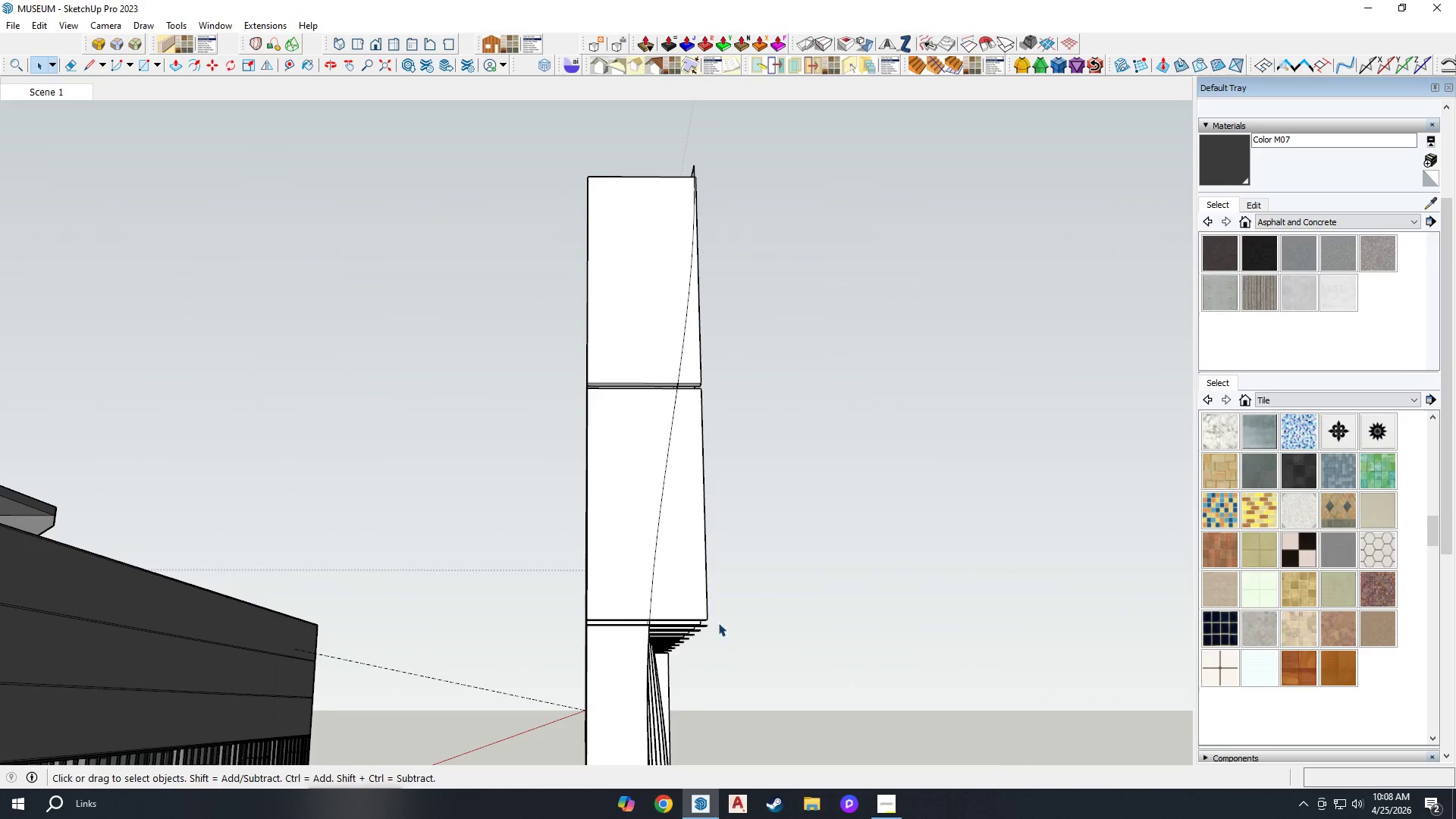 
left_click_drag(start_coordinate=[723, 607], to_coordinate=[667, 677])
 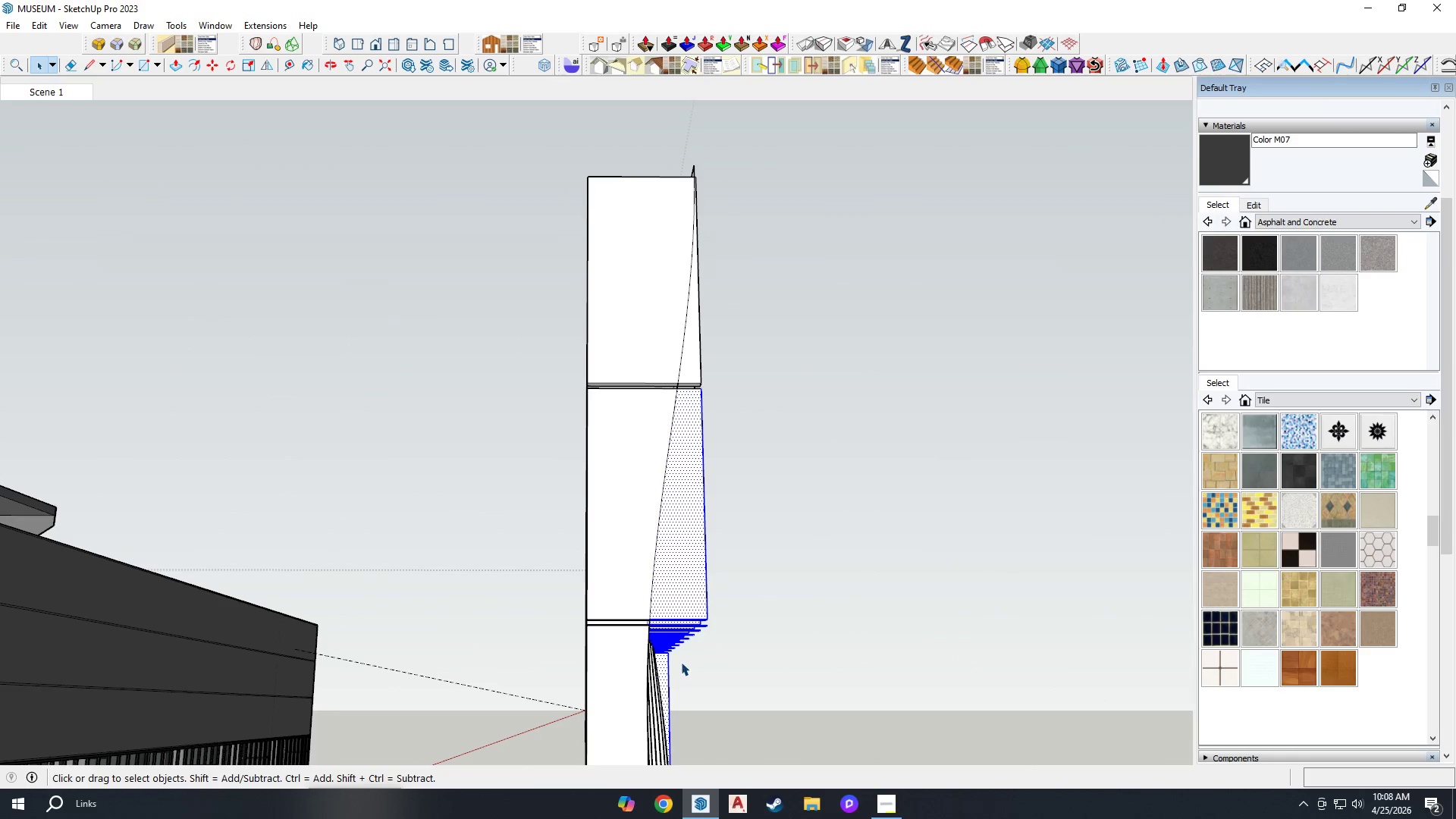 
key(Delete)
 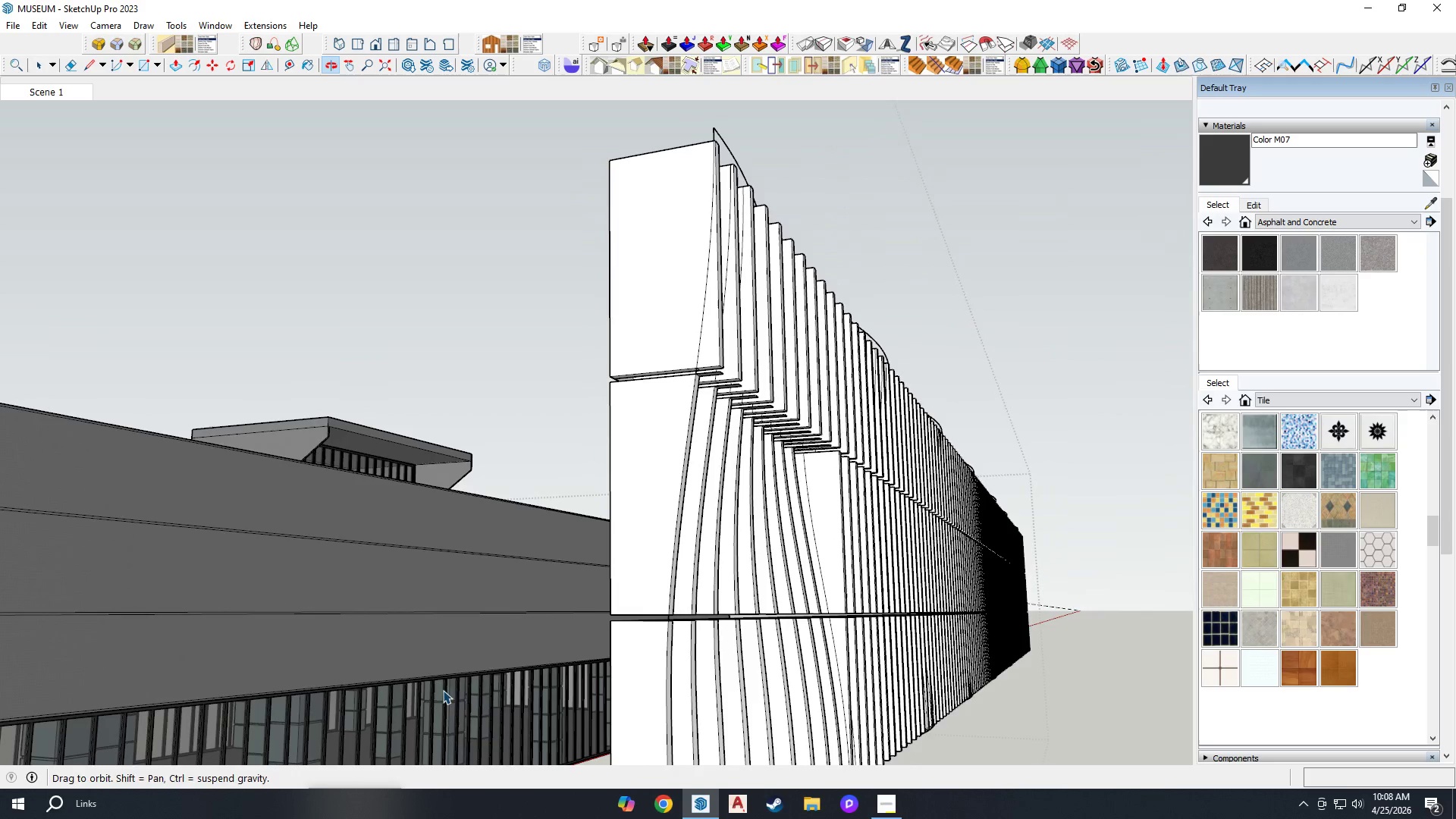 
scroll: coordinate [632, 519], scroll_direction: up, amount: 5.0
 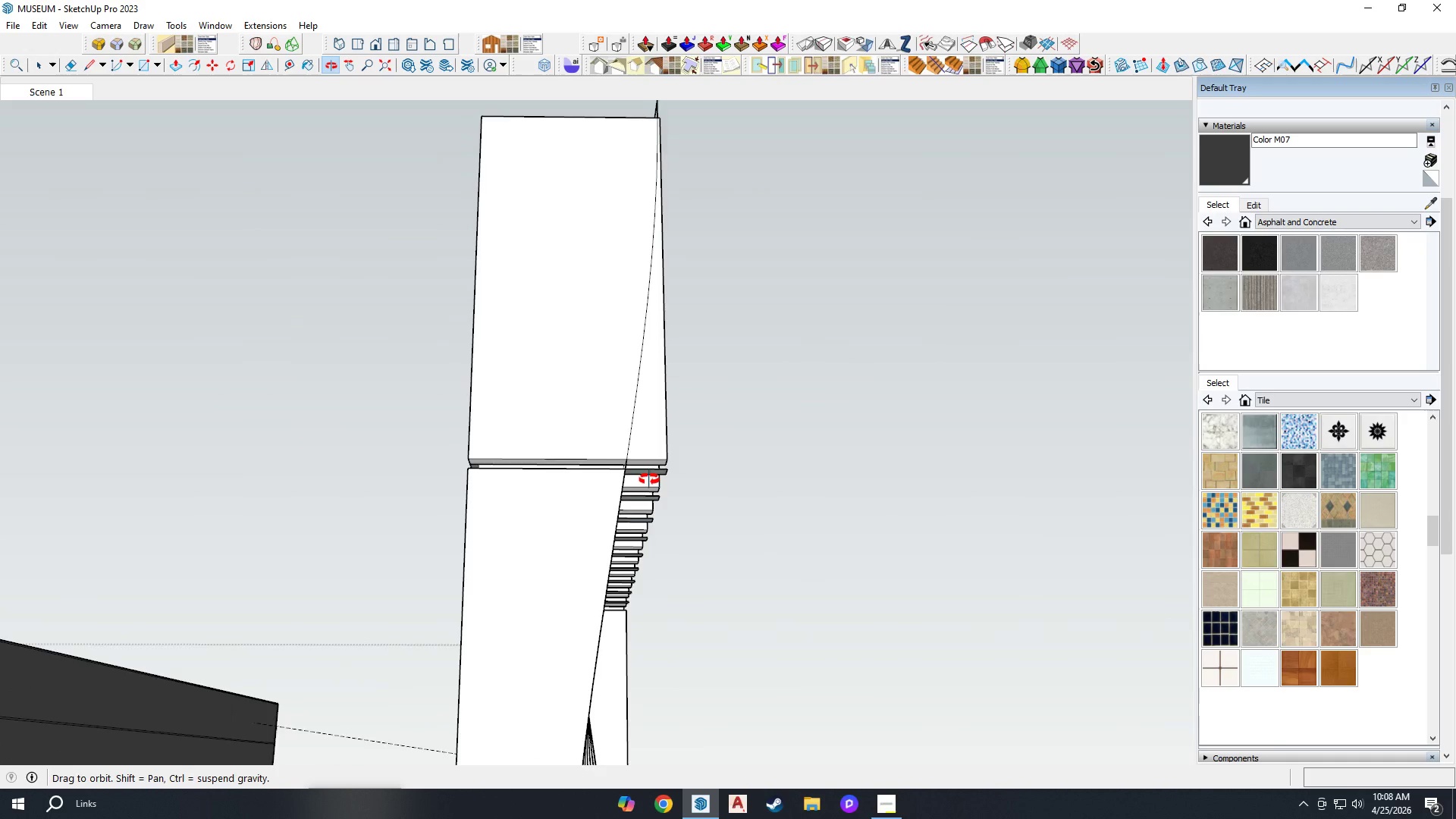 
left_click_drag(start_coordinate=[717, 435], to_coordinate=[654, 635])
 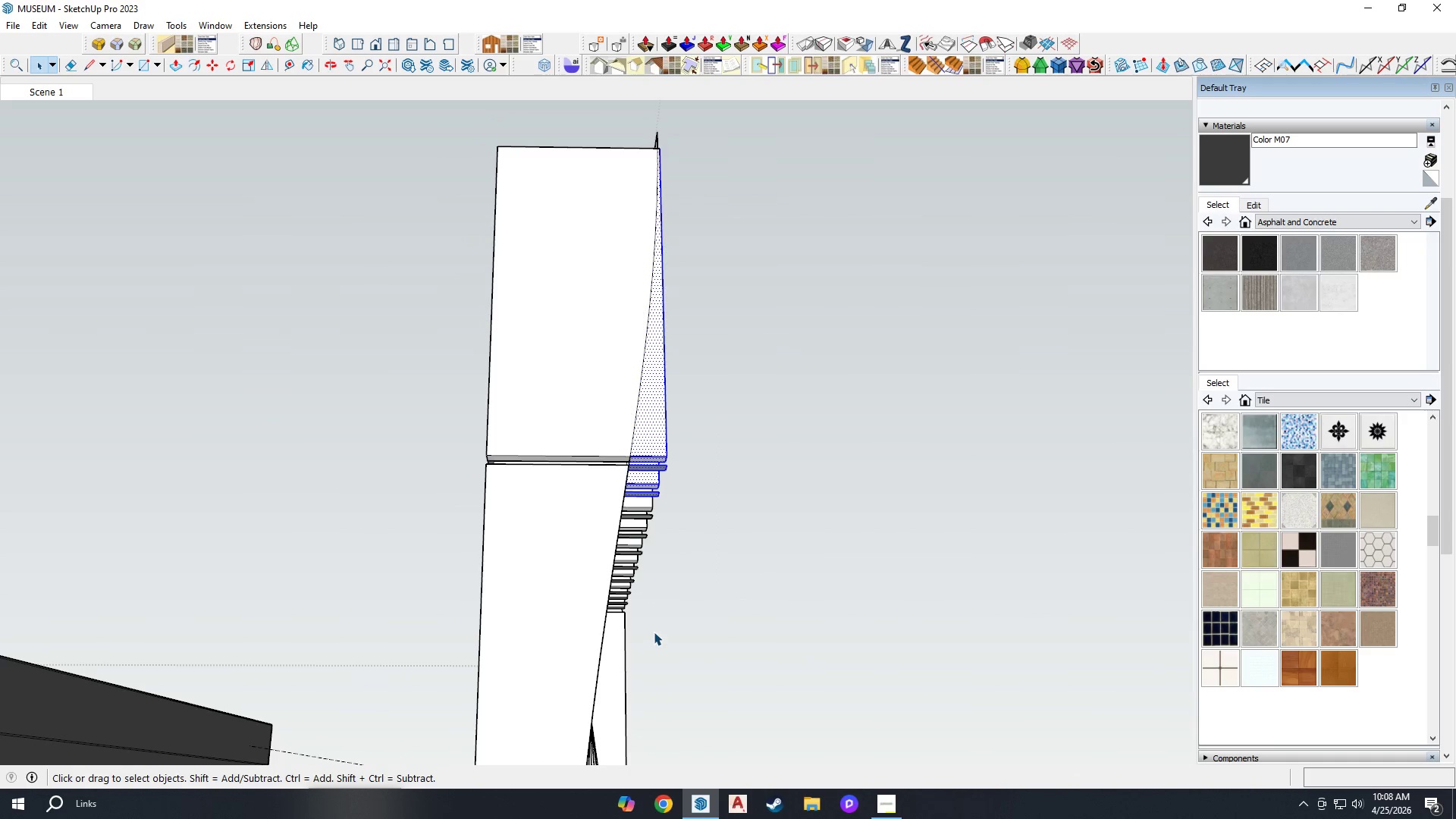 
scroll: coordinate [651, 472], scroll_direction: down, amount: 1.0
 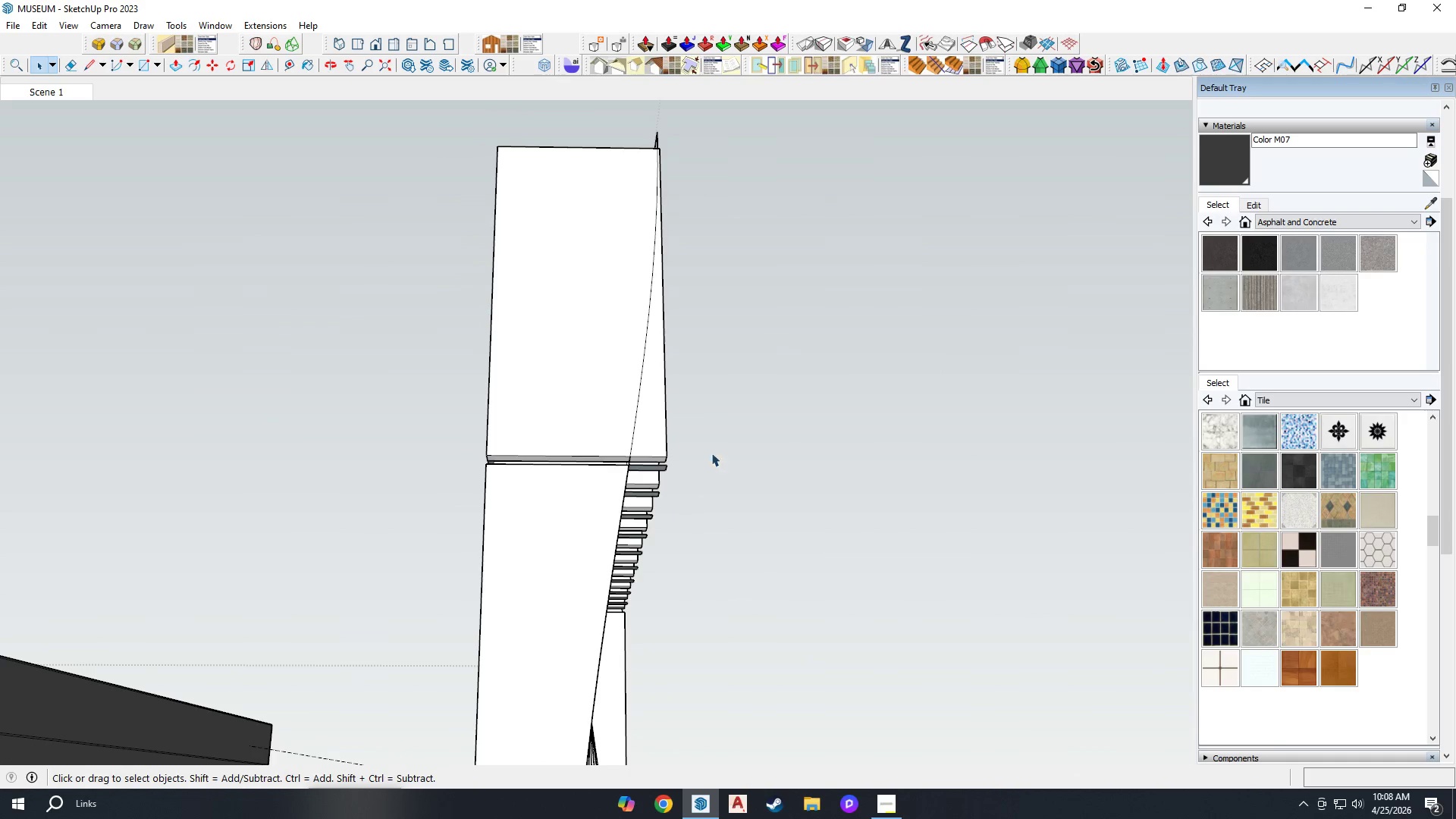 
key(Delete)
 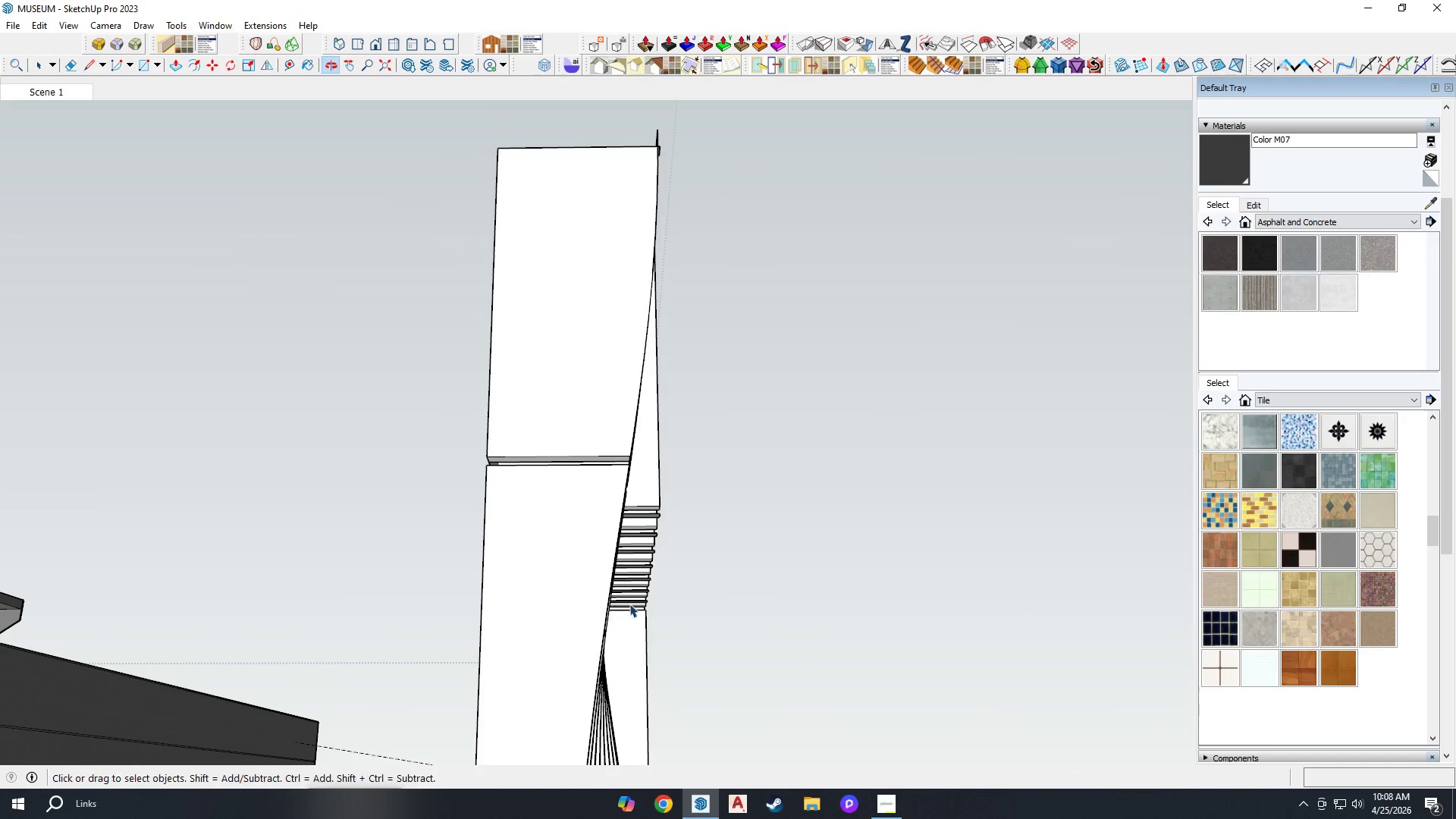 
left_click_drag(start_coordinate=[680, 491], to_coordinate=[645, 656])
 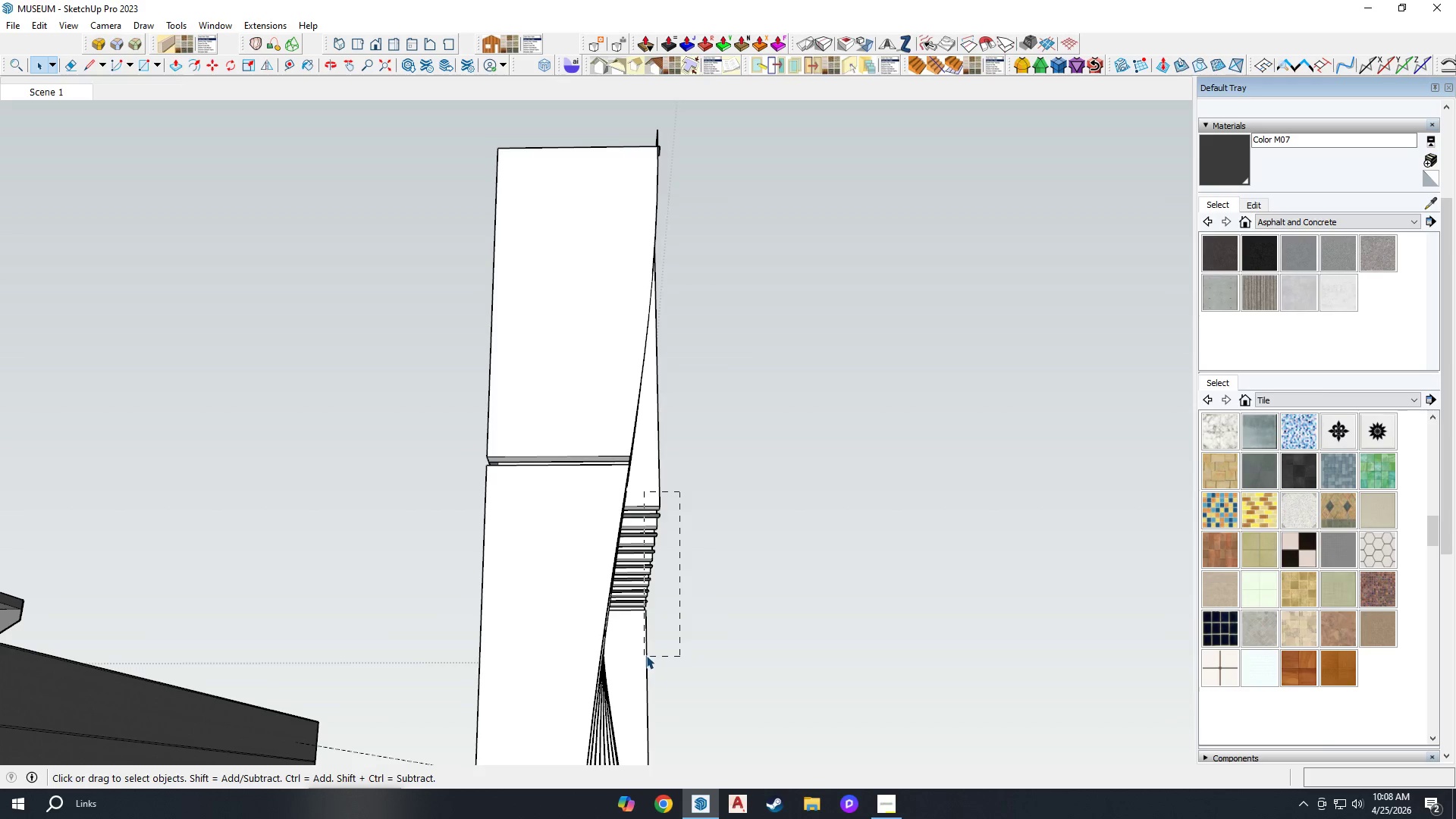 
key(Delete)
 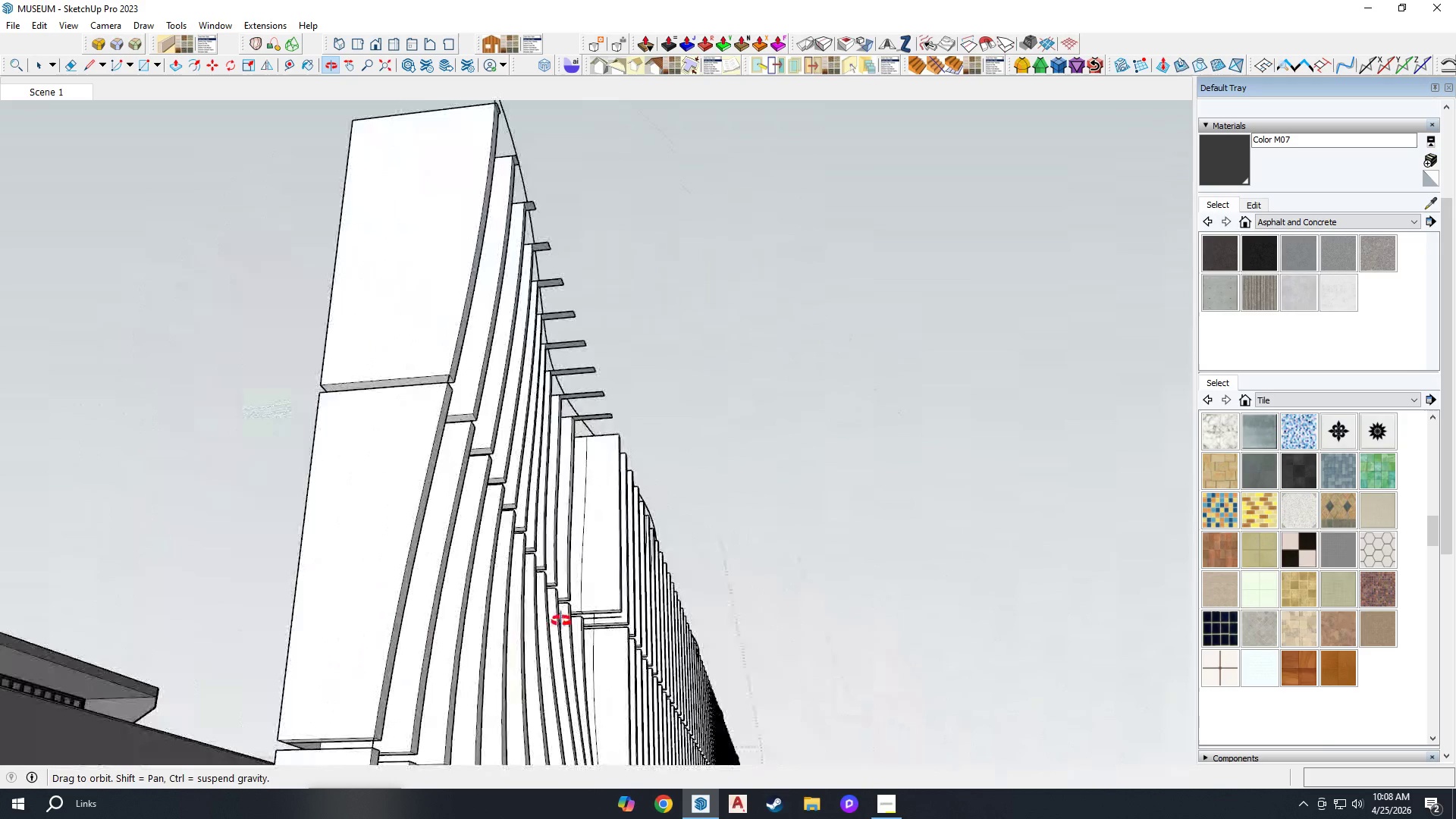 
left_click_drag(start_coordinate=[629, 291], to_coordinate=[601, 420])
 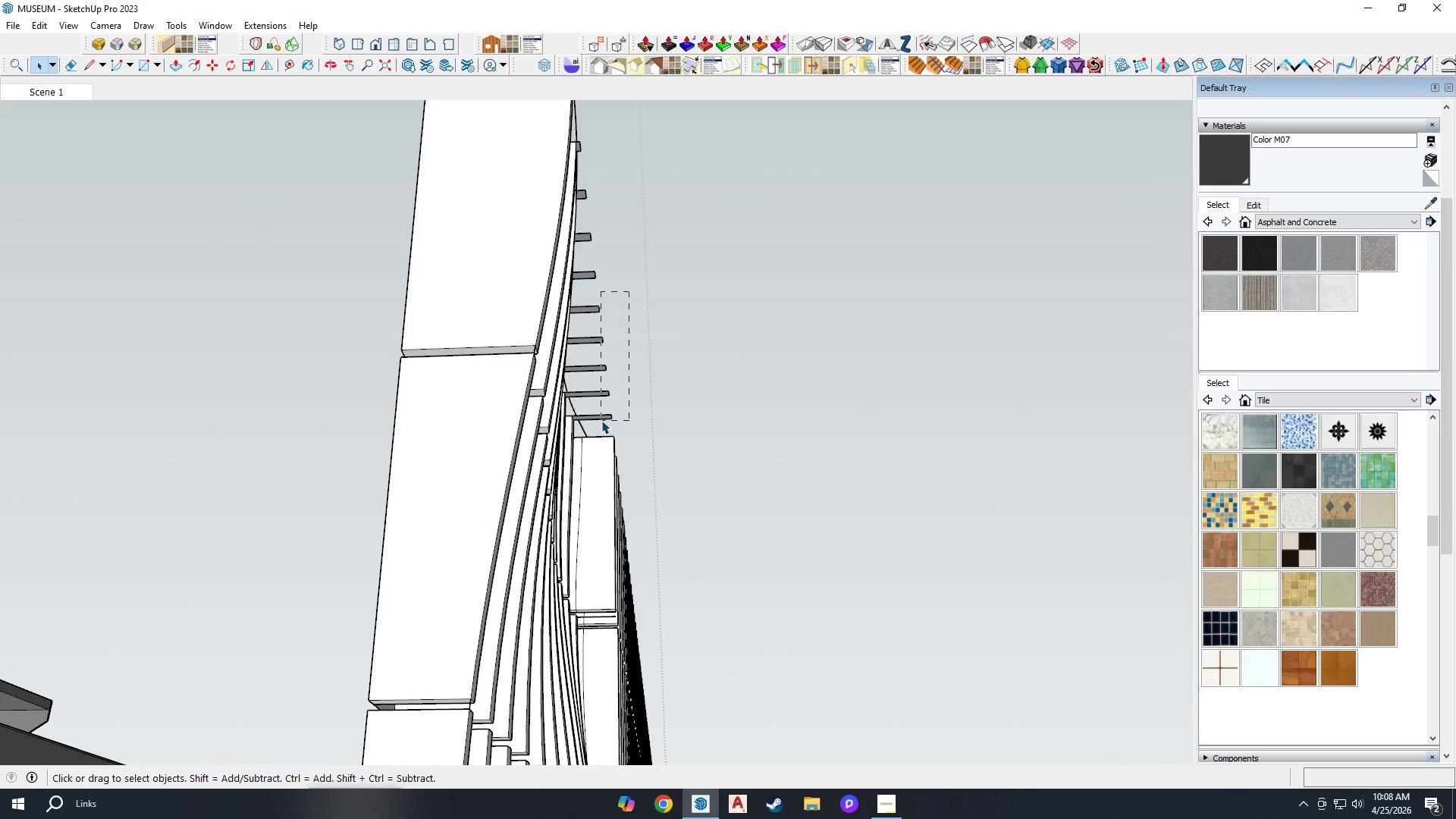 
key(Delete)
 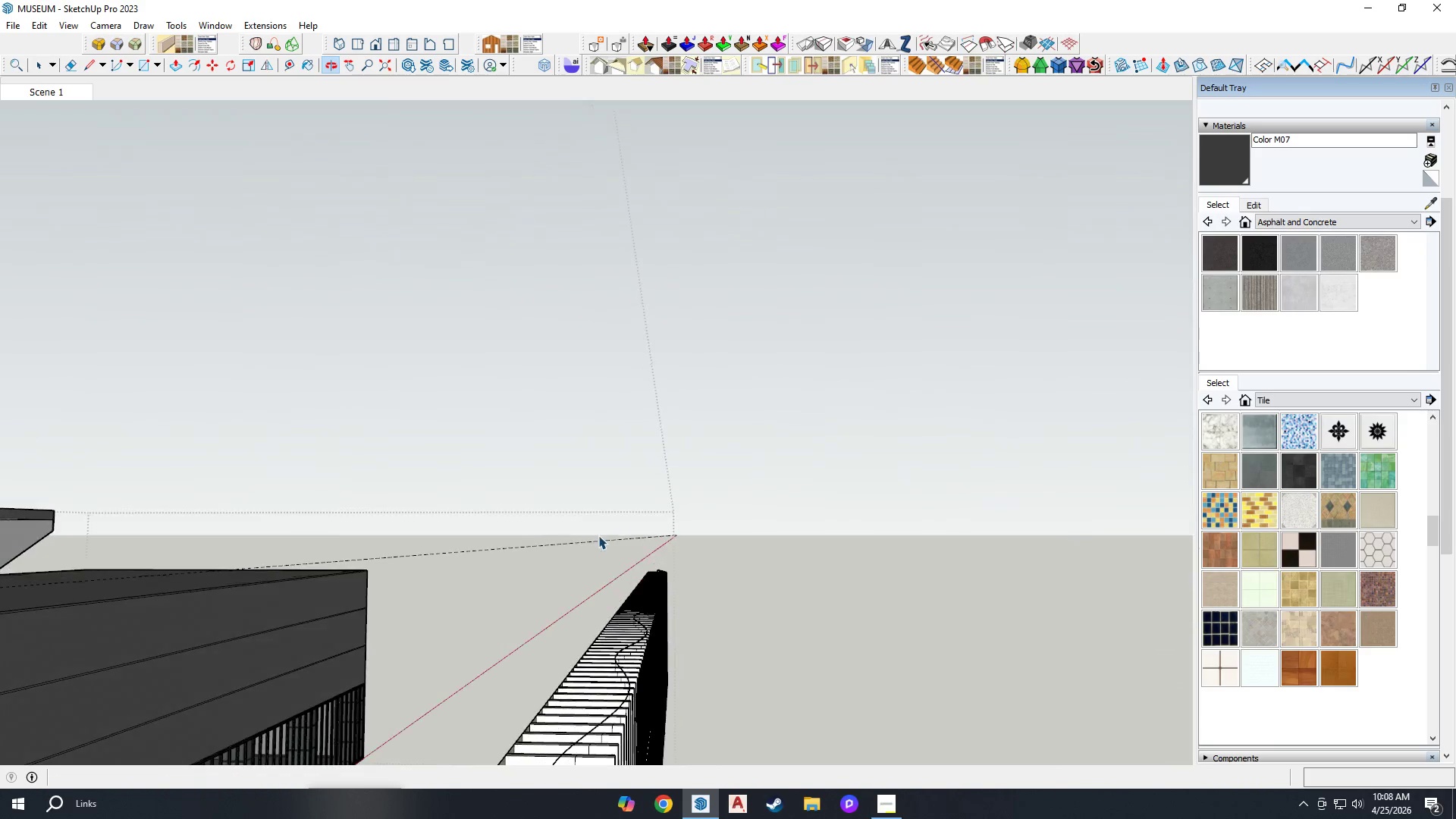 
scroll: coordinate [620, 502], scroll_direction: up, amount: 5.0
 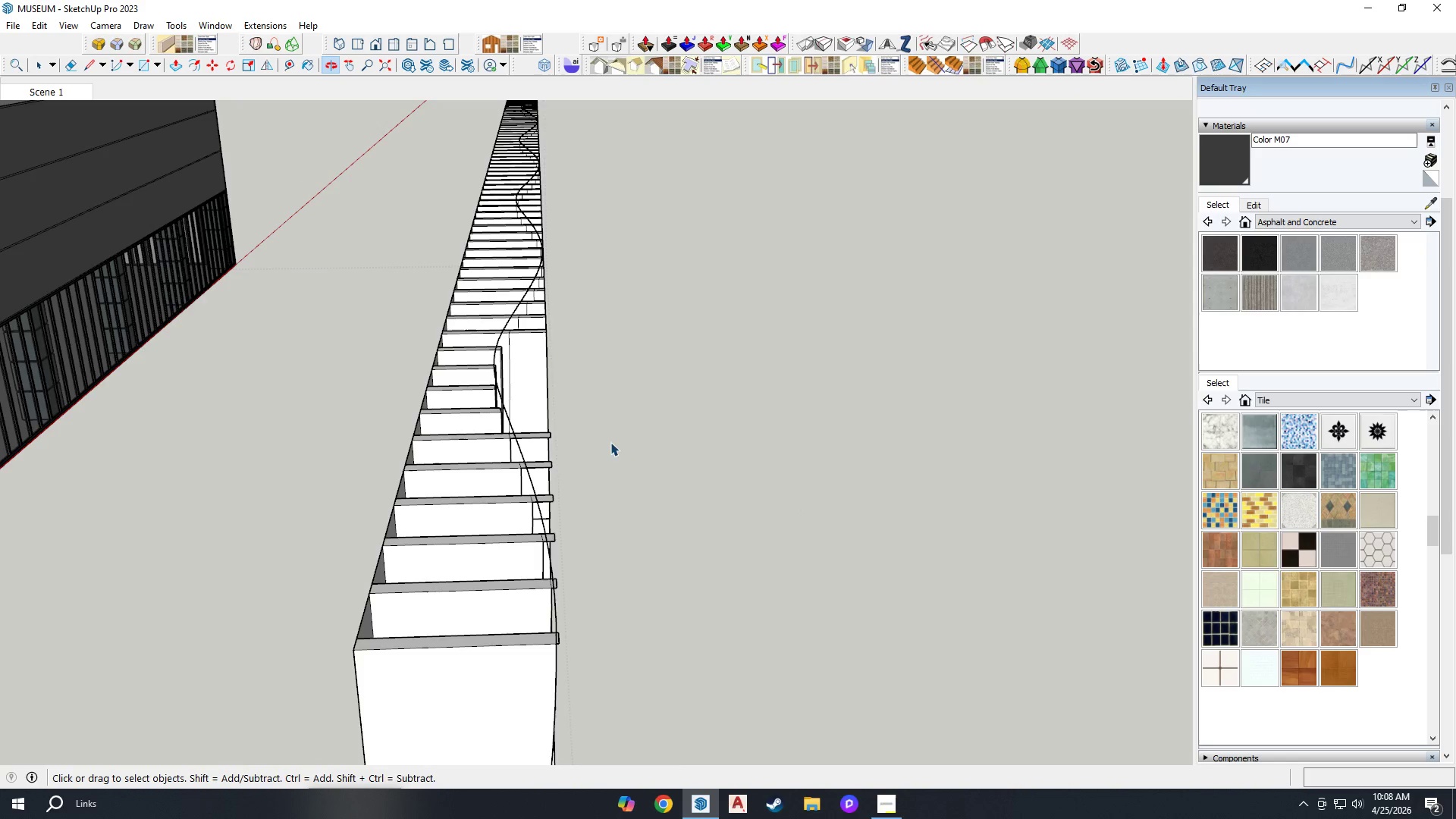 
scroll: coordinate [548, 363], scroll_direction: none, amount: 0.0
 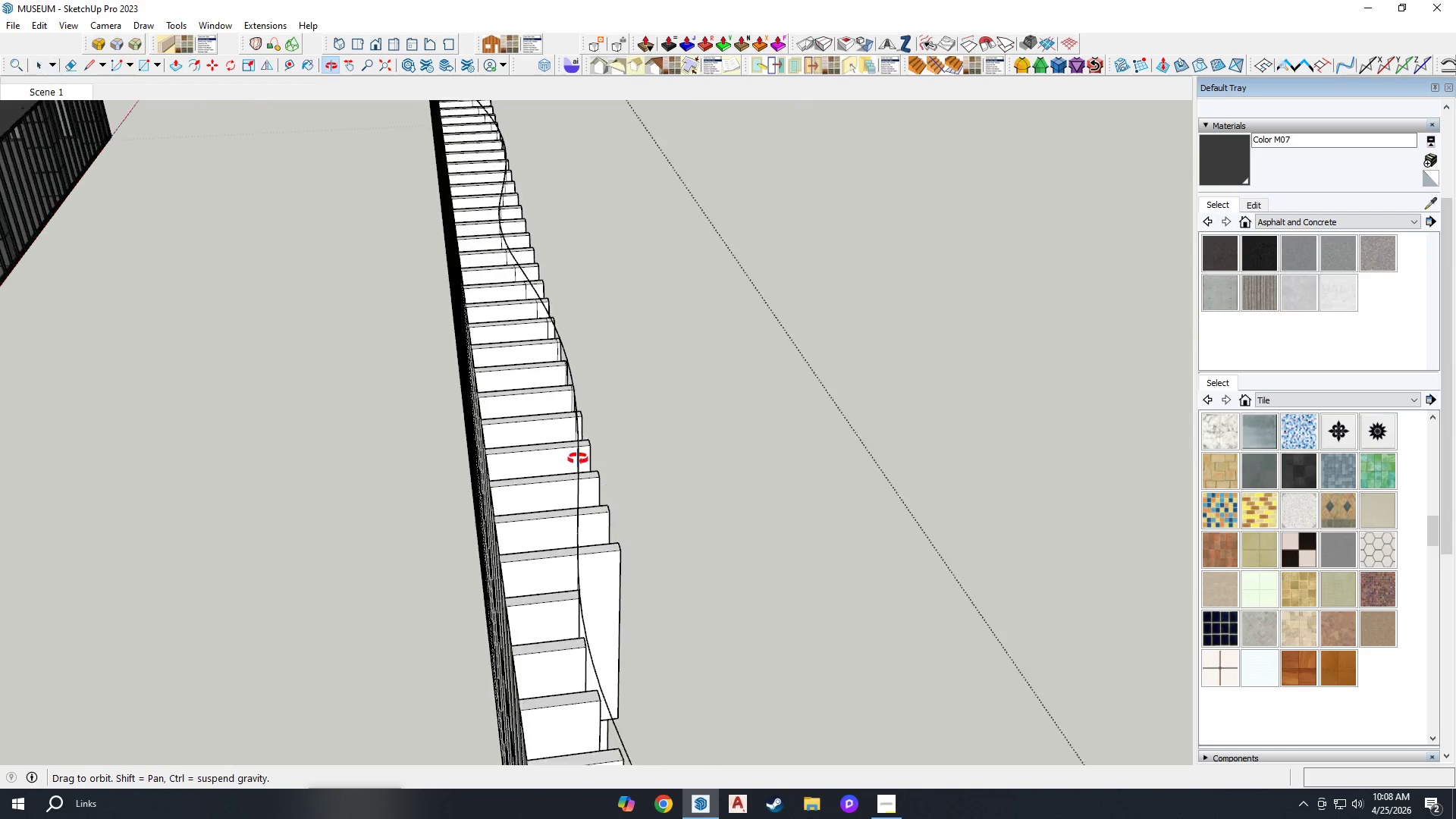 
left_click_drag(start_coordinate=[682, 450], to_coordinate=[605, 629])
 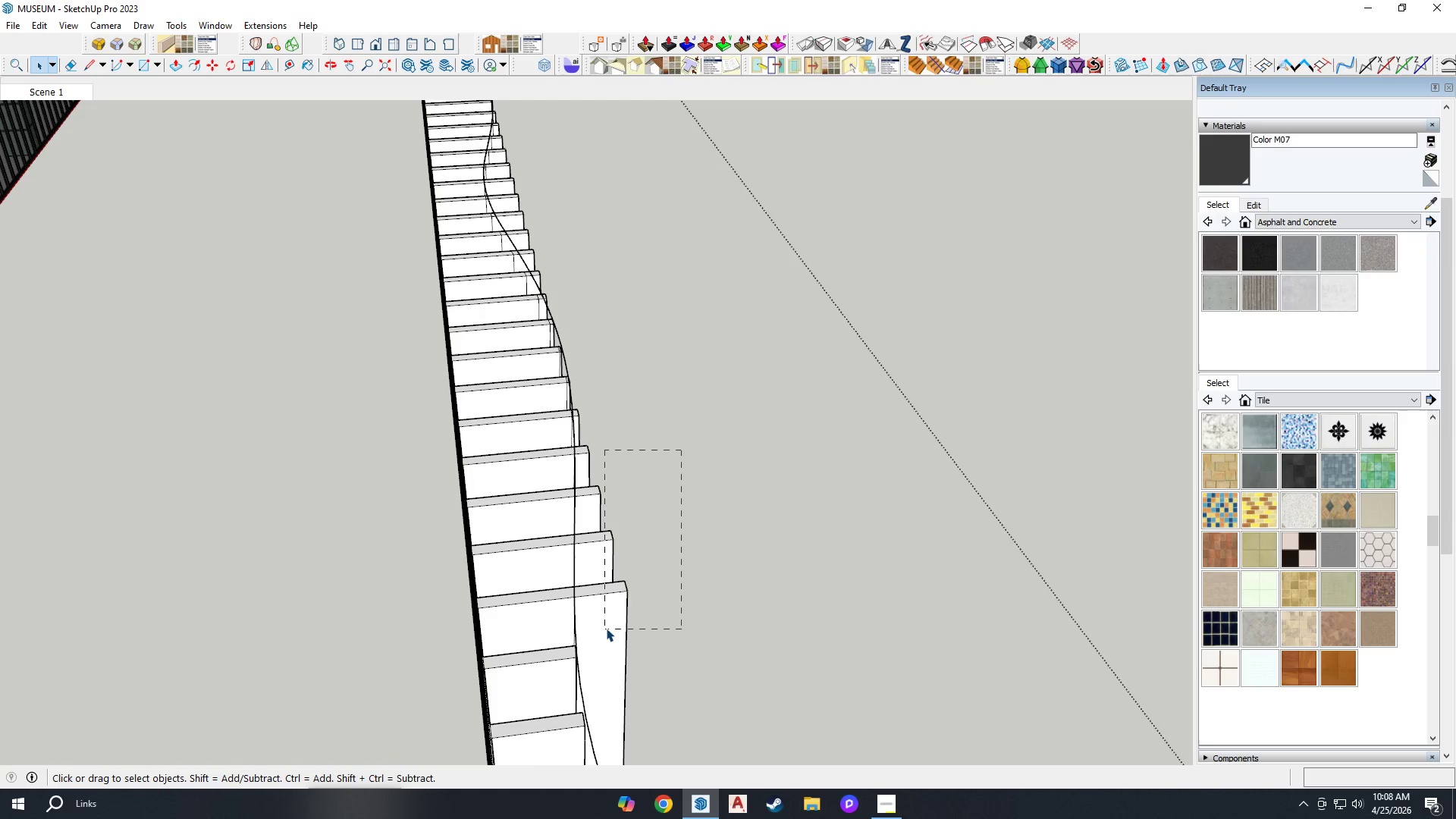 
scroll: coordinate [611, 560], scroll_direction: up, amount: 2.0
 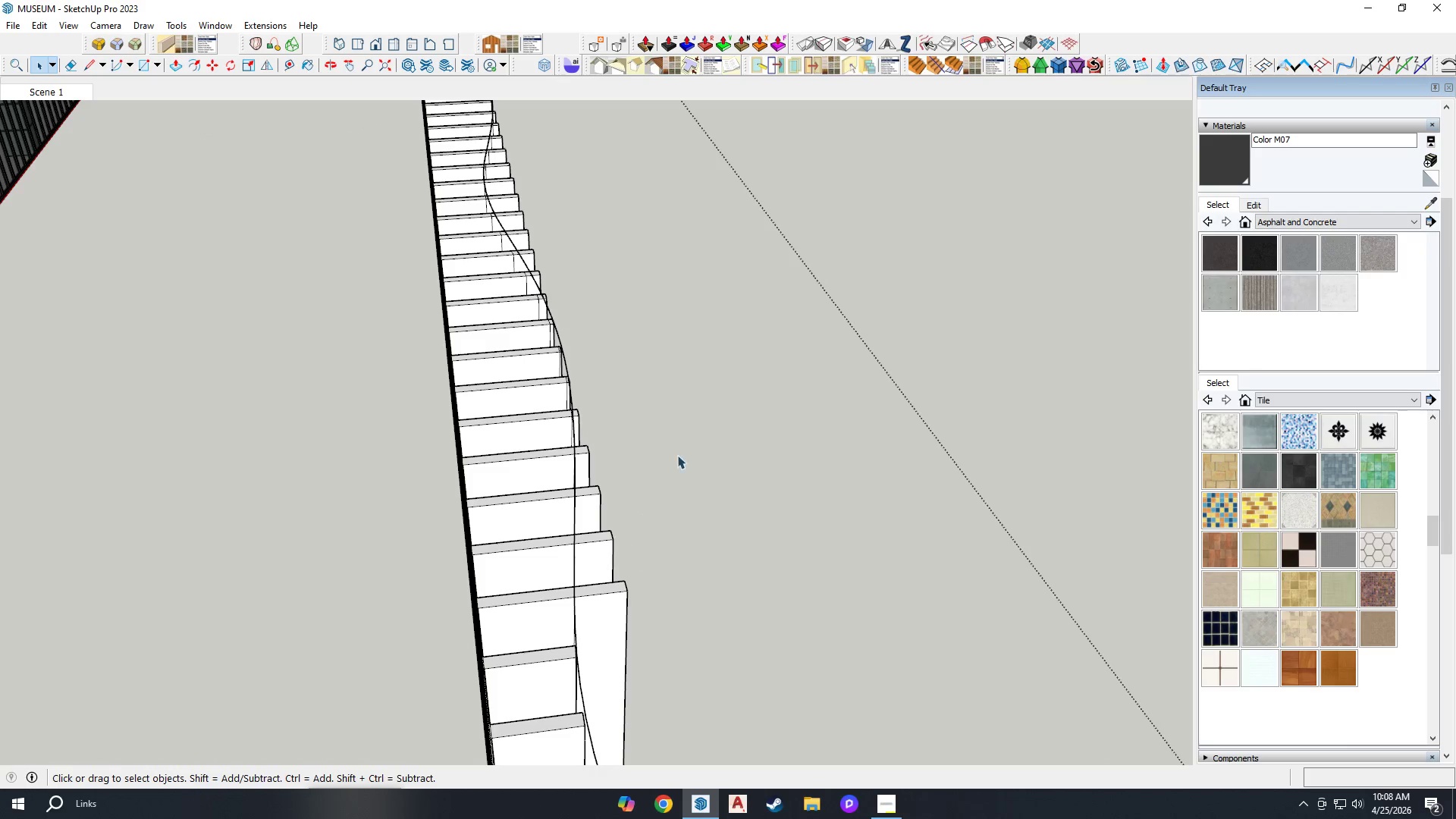 
key(Delete)
 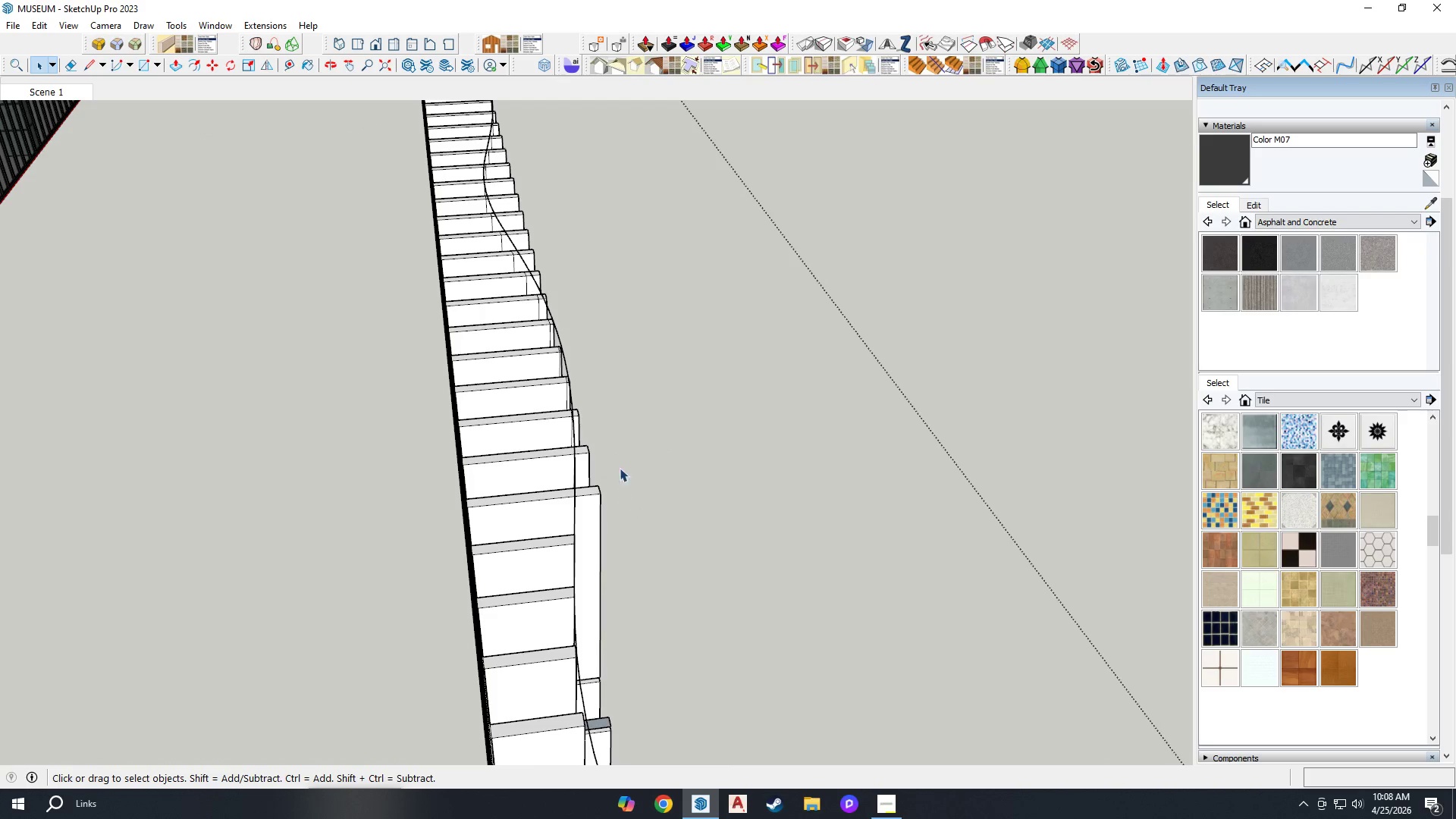 
left_click_drag(start_coordinate=[642, 424], to_coordinate=[586, 500])
 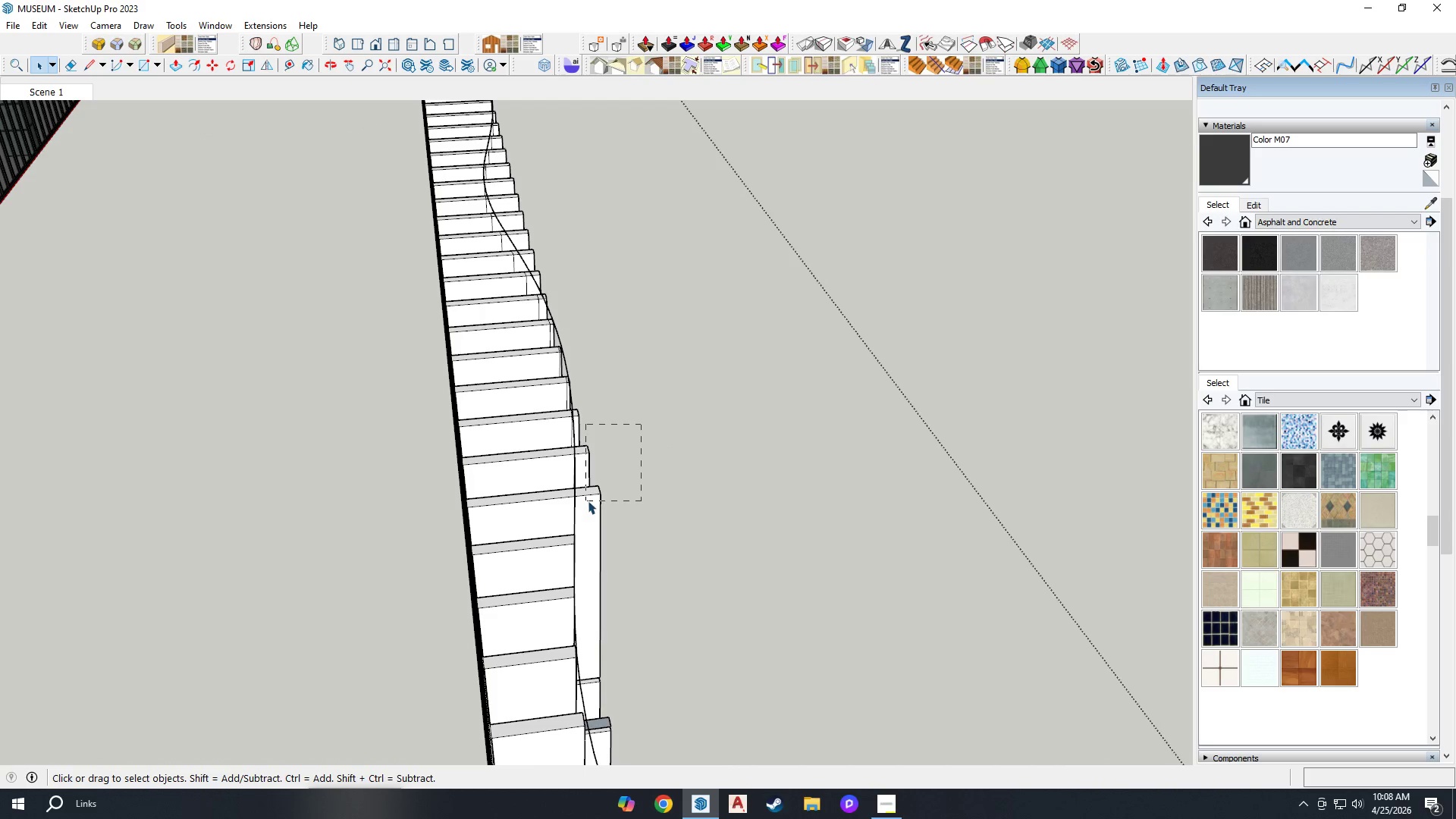 
key(Delete)
 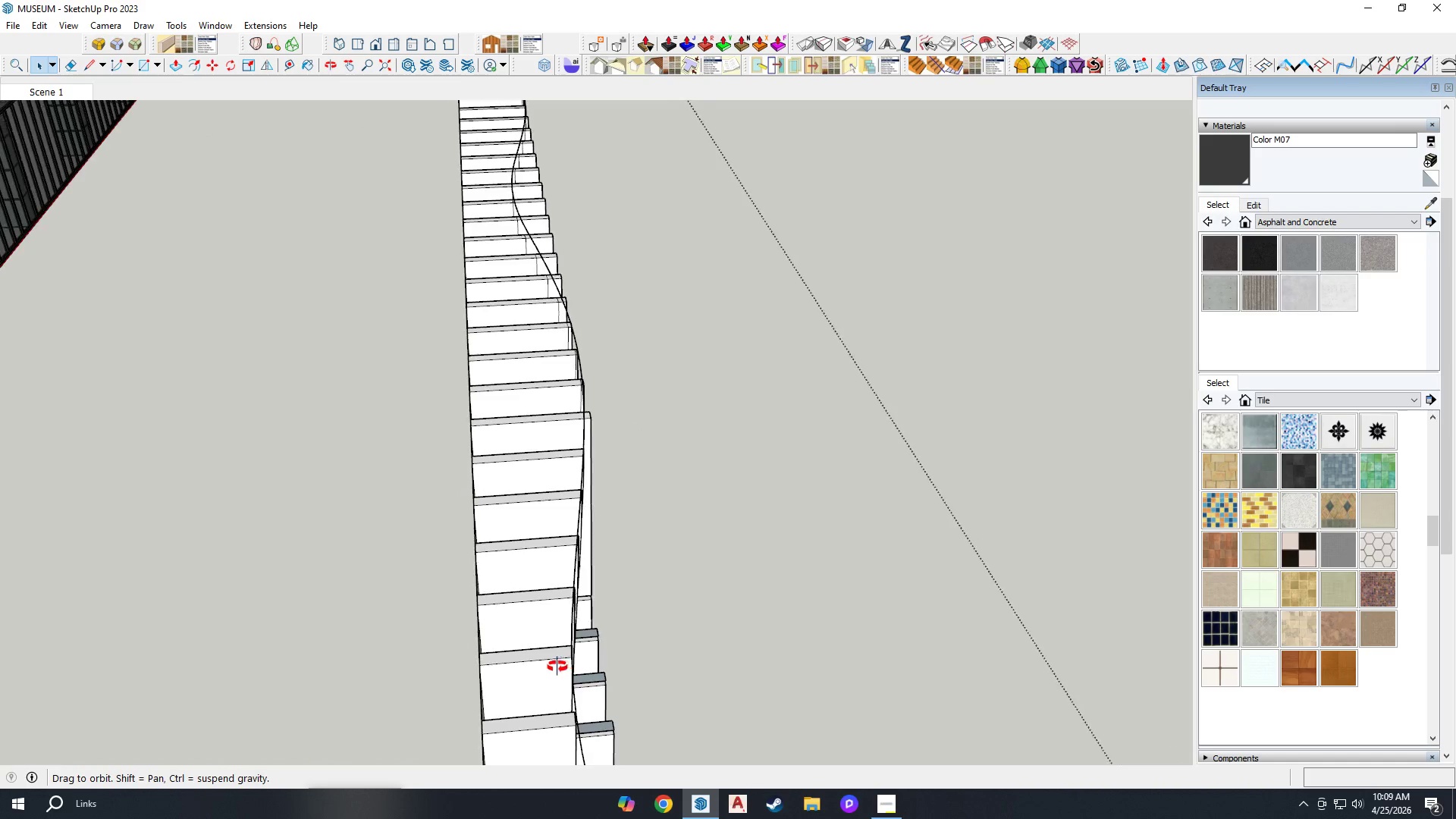 
scroll: coordinate [507, 573], scroll_direction: down, amount: 1.0
 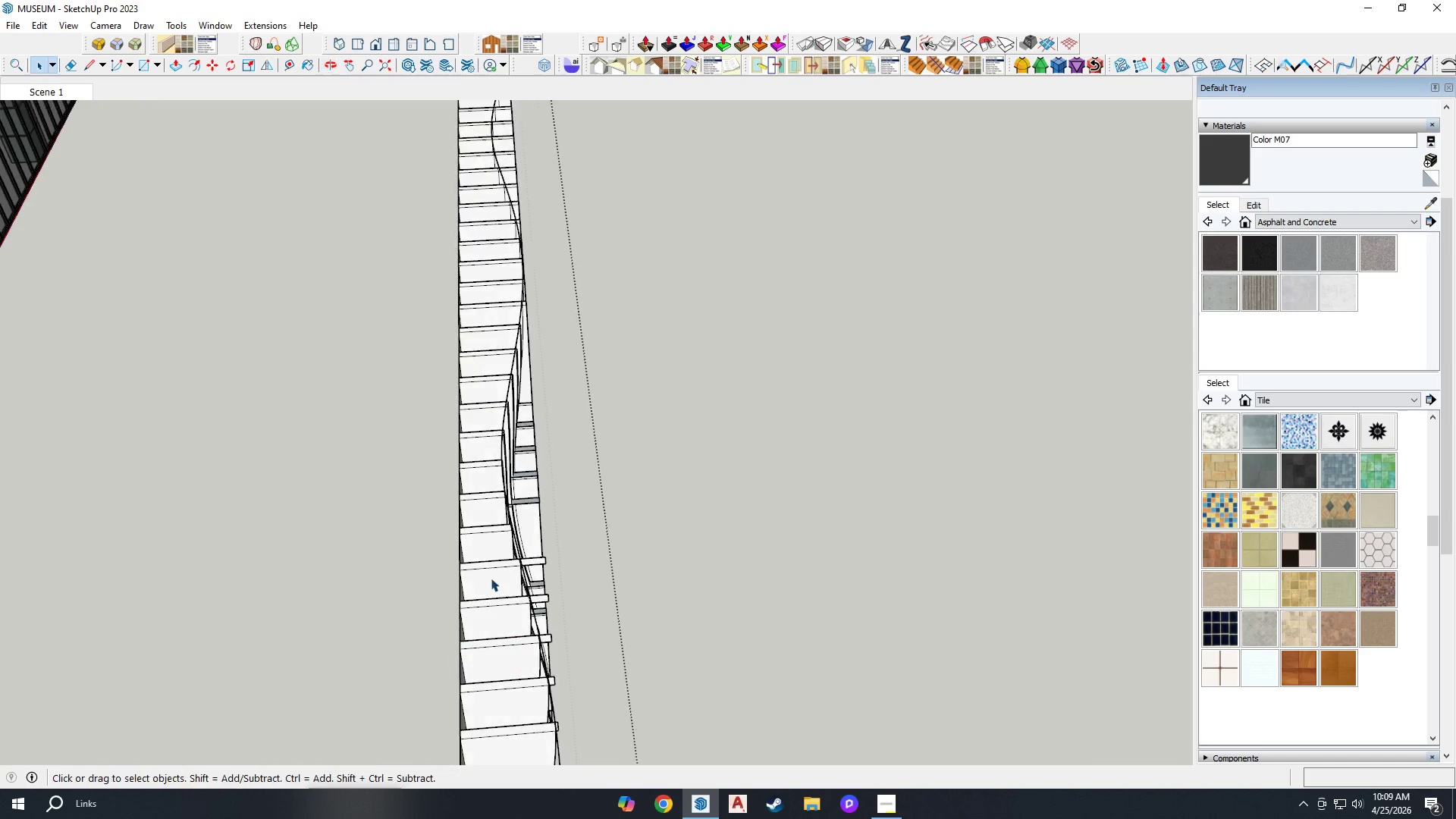 
scroll: coordinate [488, 469], scroll_direction: up, amount: 3.0
 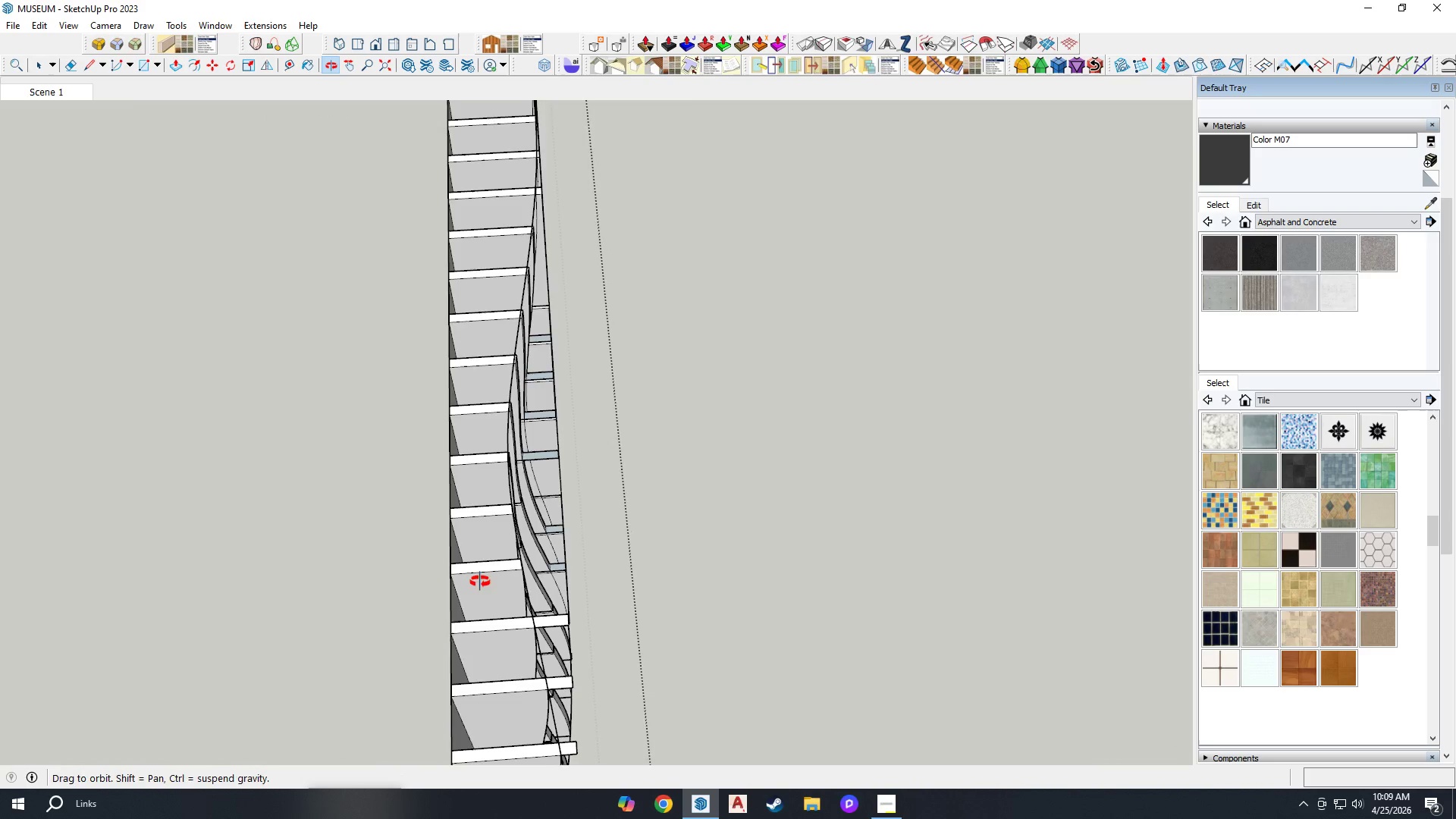 
left_click_drag(start_coordinate=[600, 362], to_coordinate=[588, 393])
 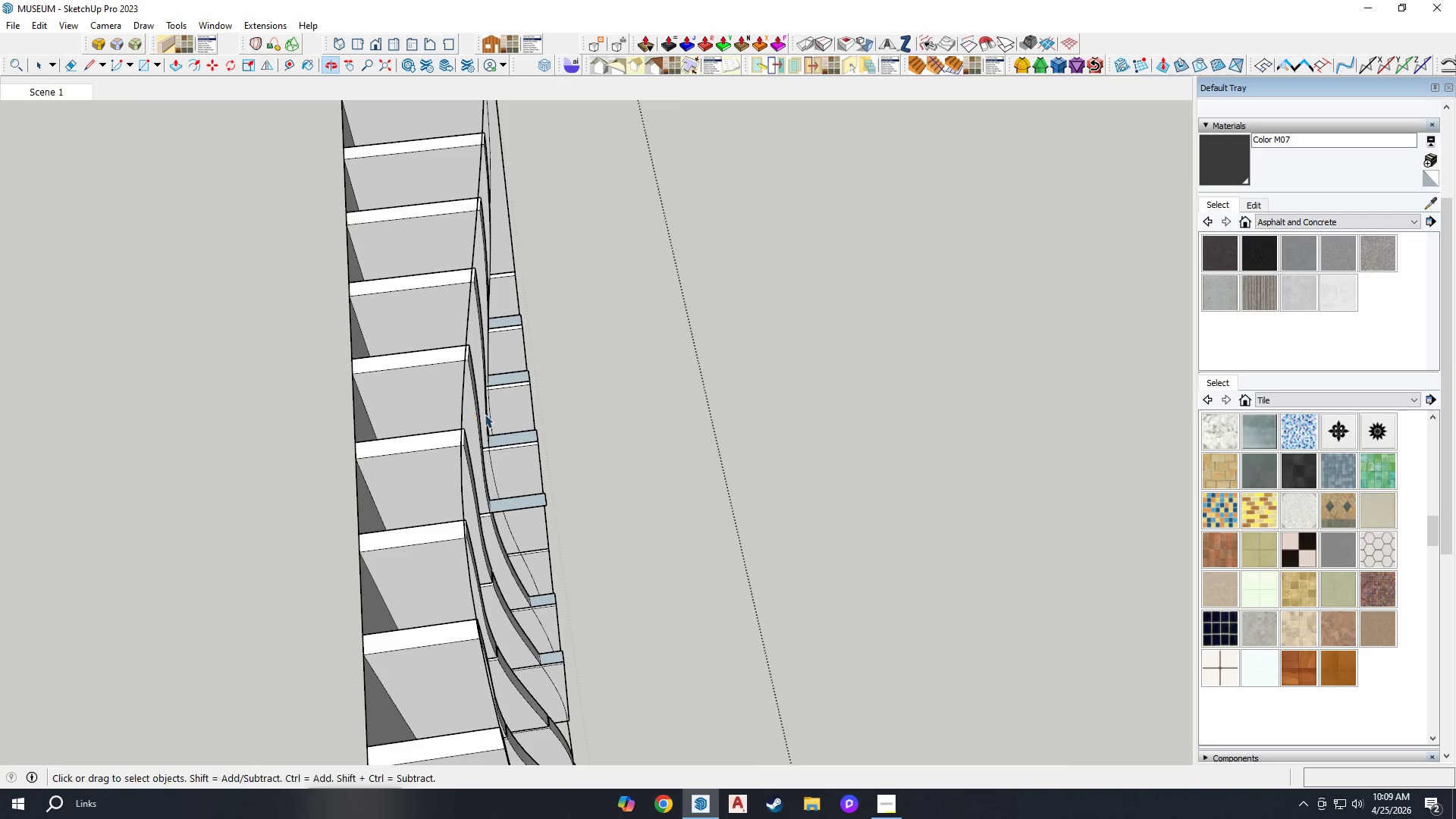 
scroll: coordinate [577, 378], scroll_direction: up, amount: 2.0
 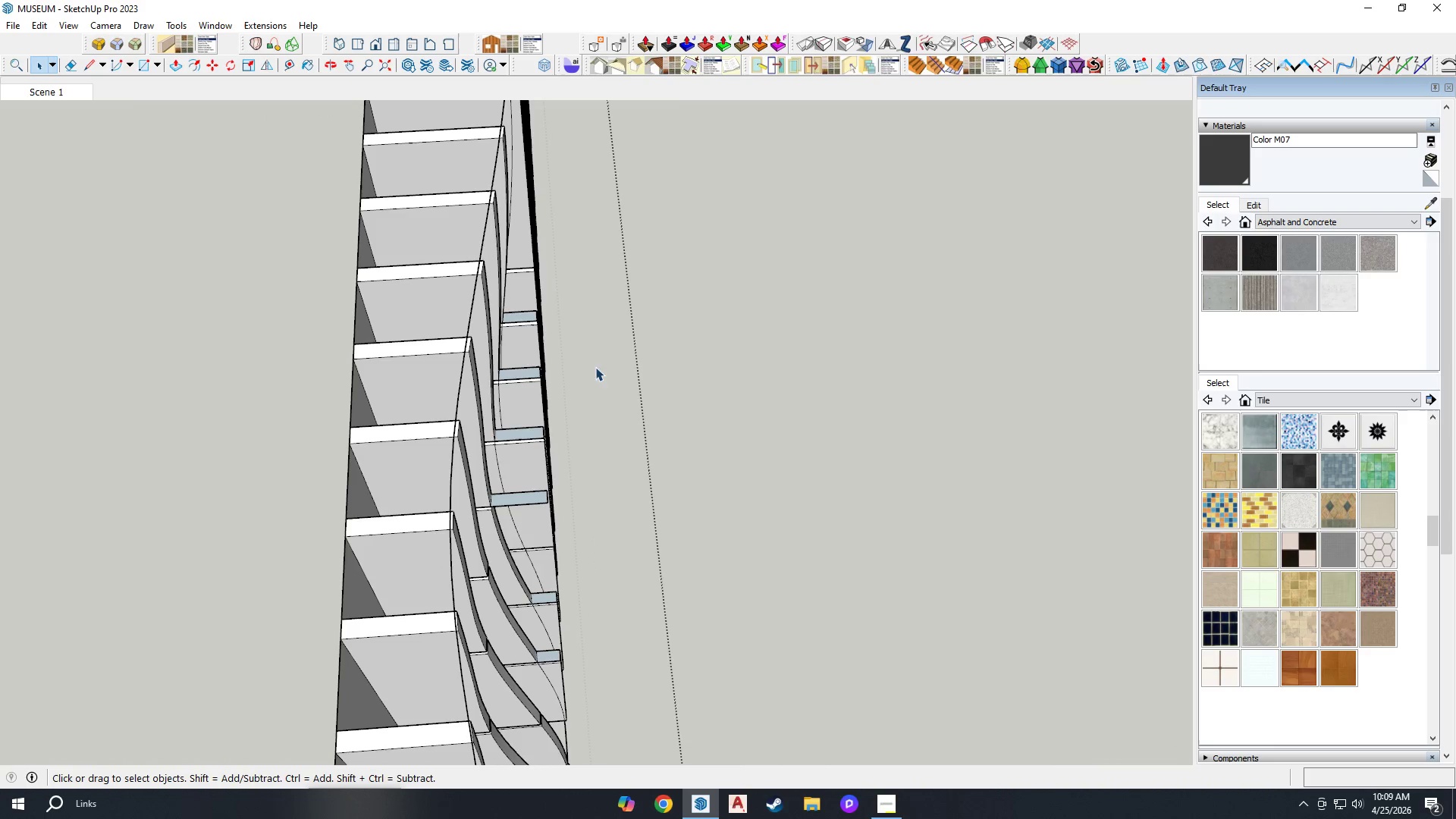 
left_click_drag(start_coordinate=[576, 366], to_coordinate=[543, 550])
 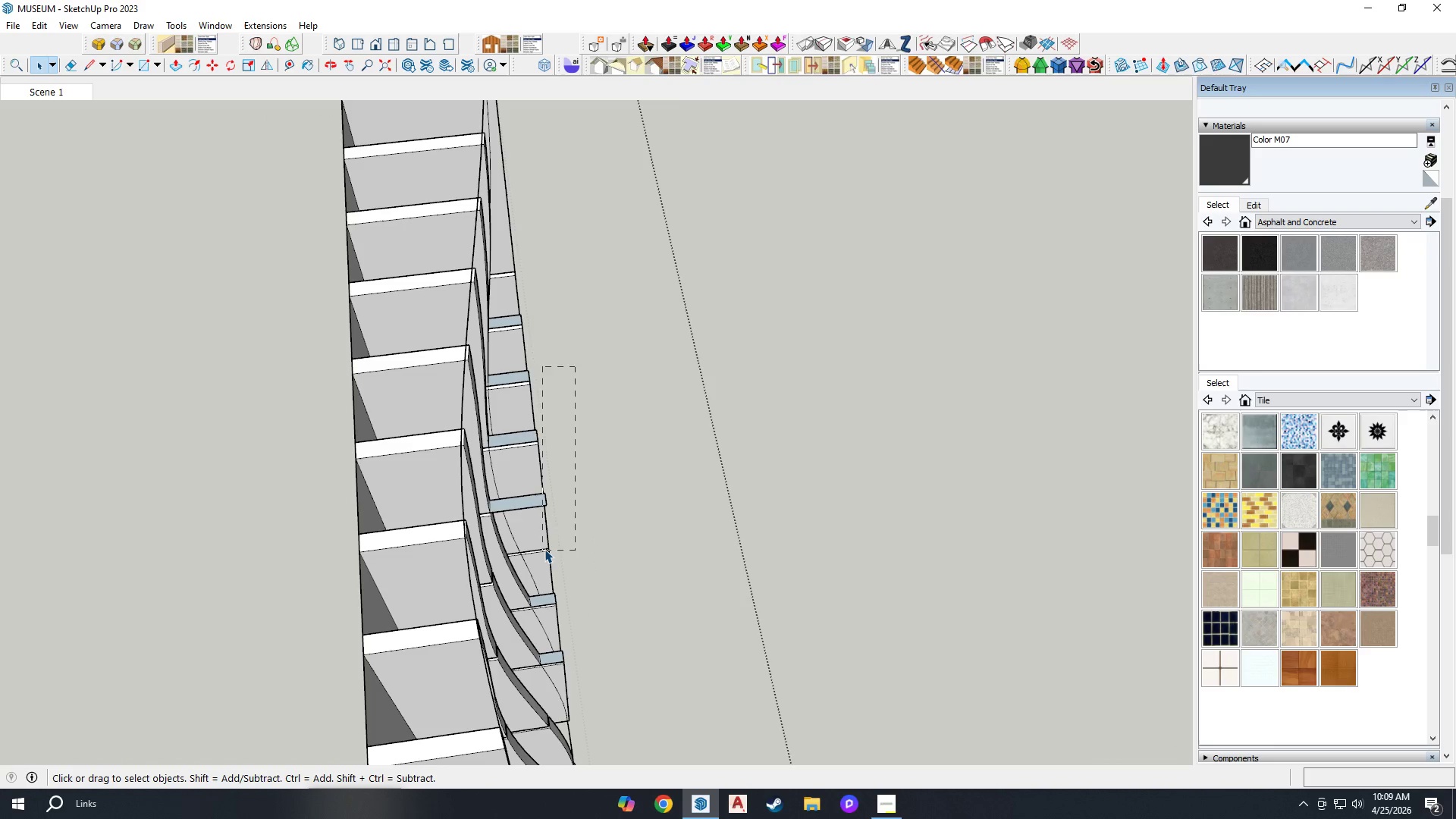 
key(Delete)
 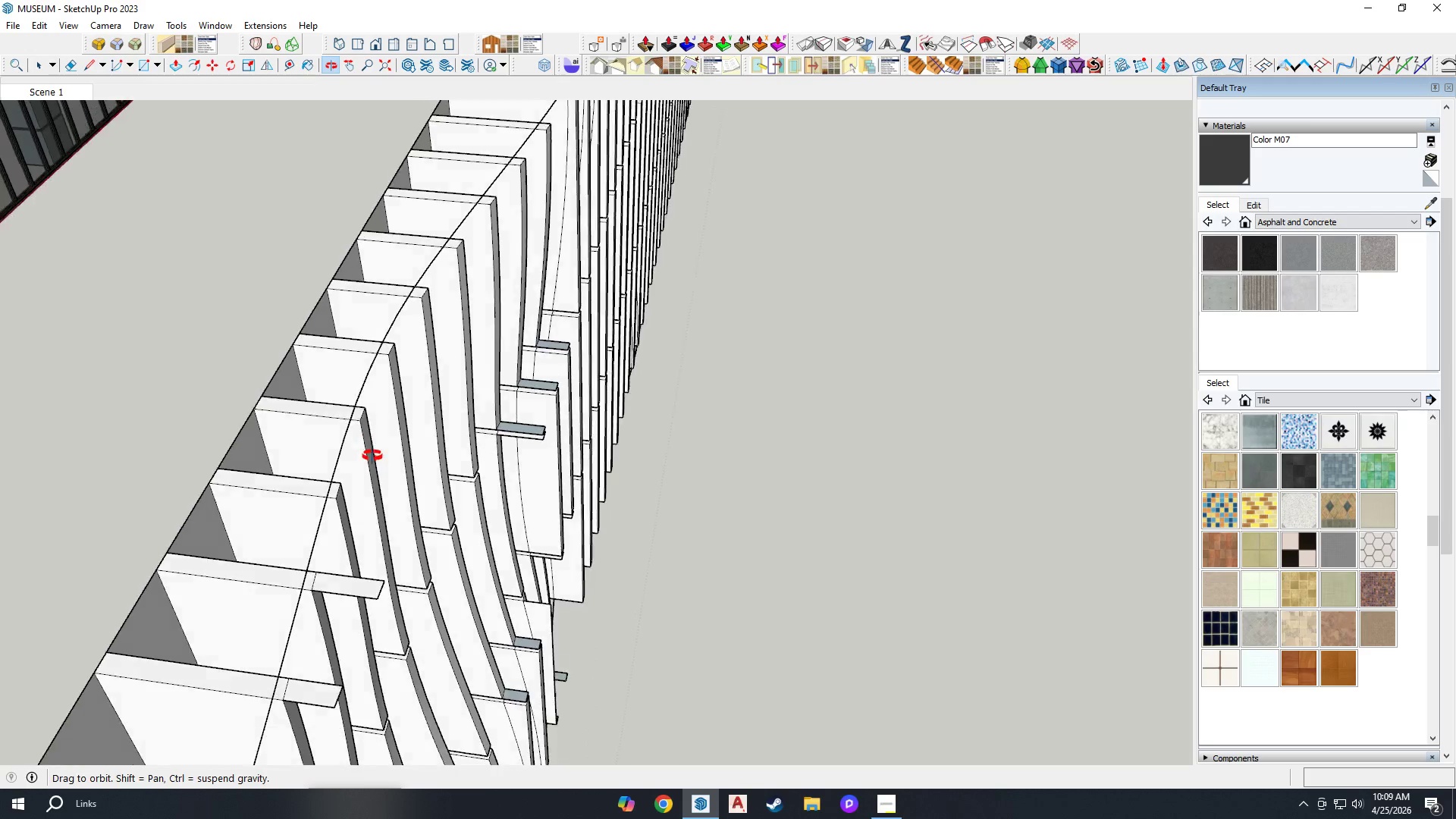 
scroll: coordinate [500, 621], scroll_direction: up, amount: 8.0
 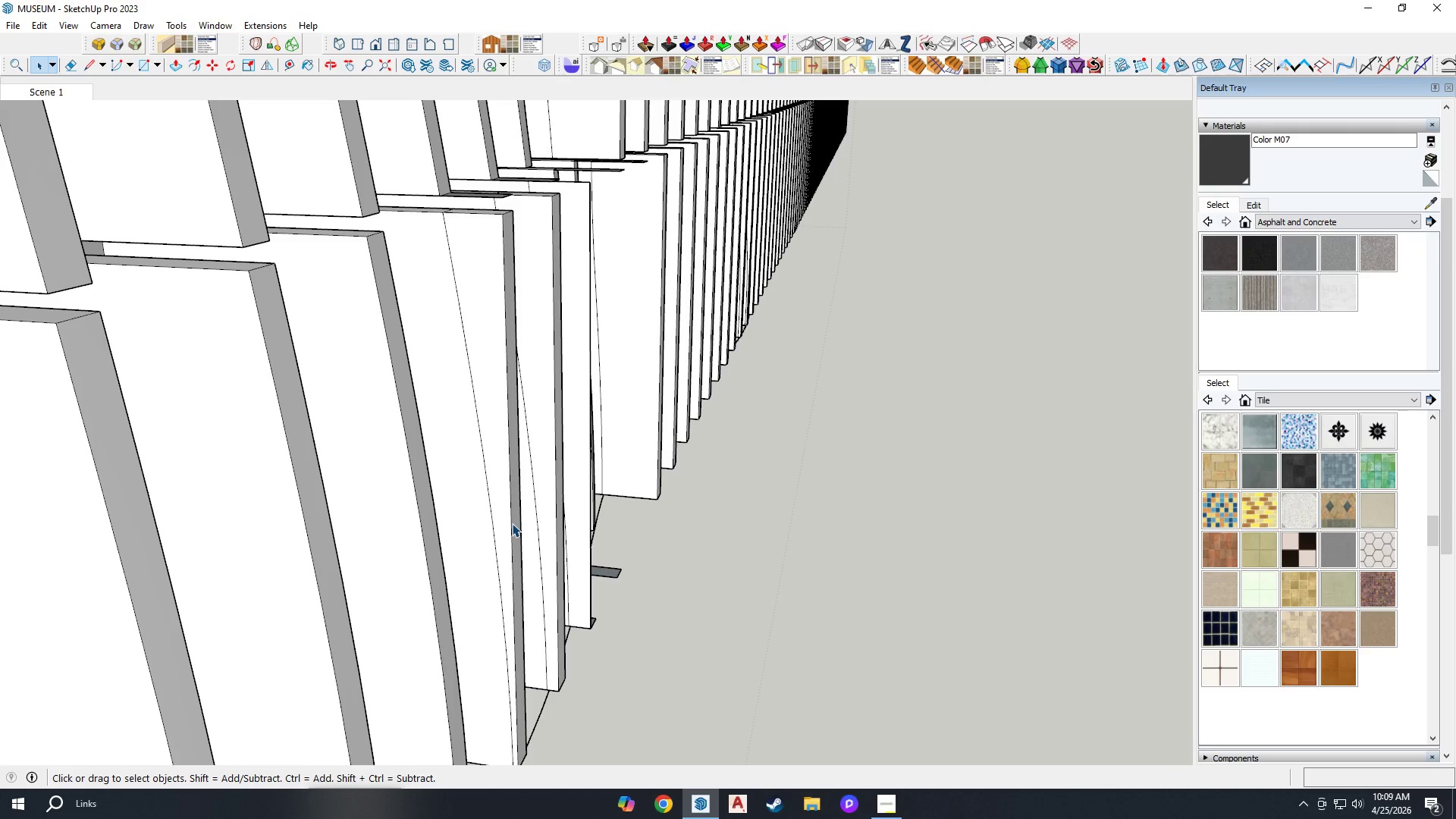 
wait(6.58)
 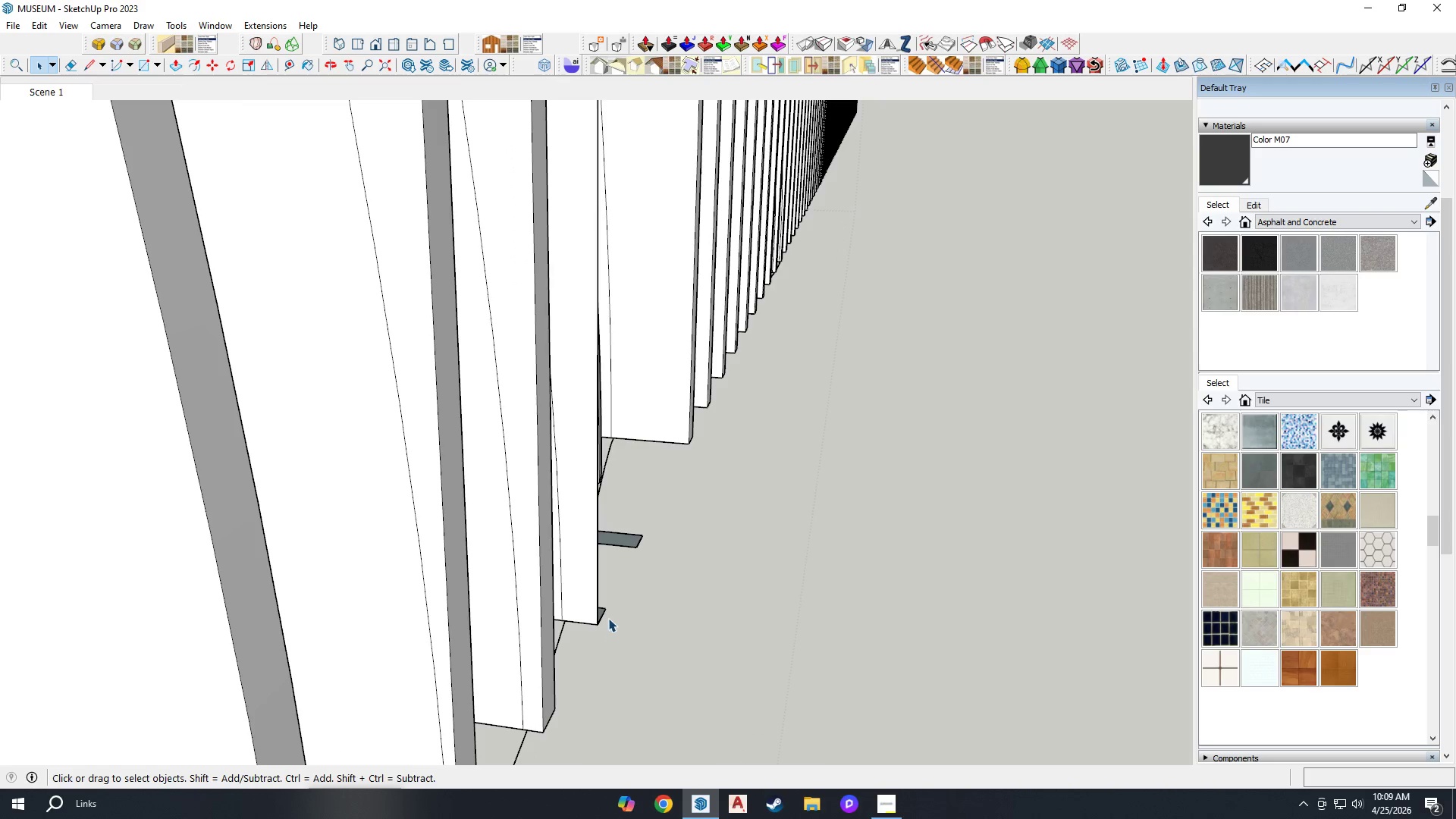 
left_click_drag(start_coordinate=[610, 597], to_coordinate=[591, 635])
 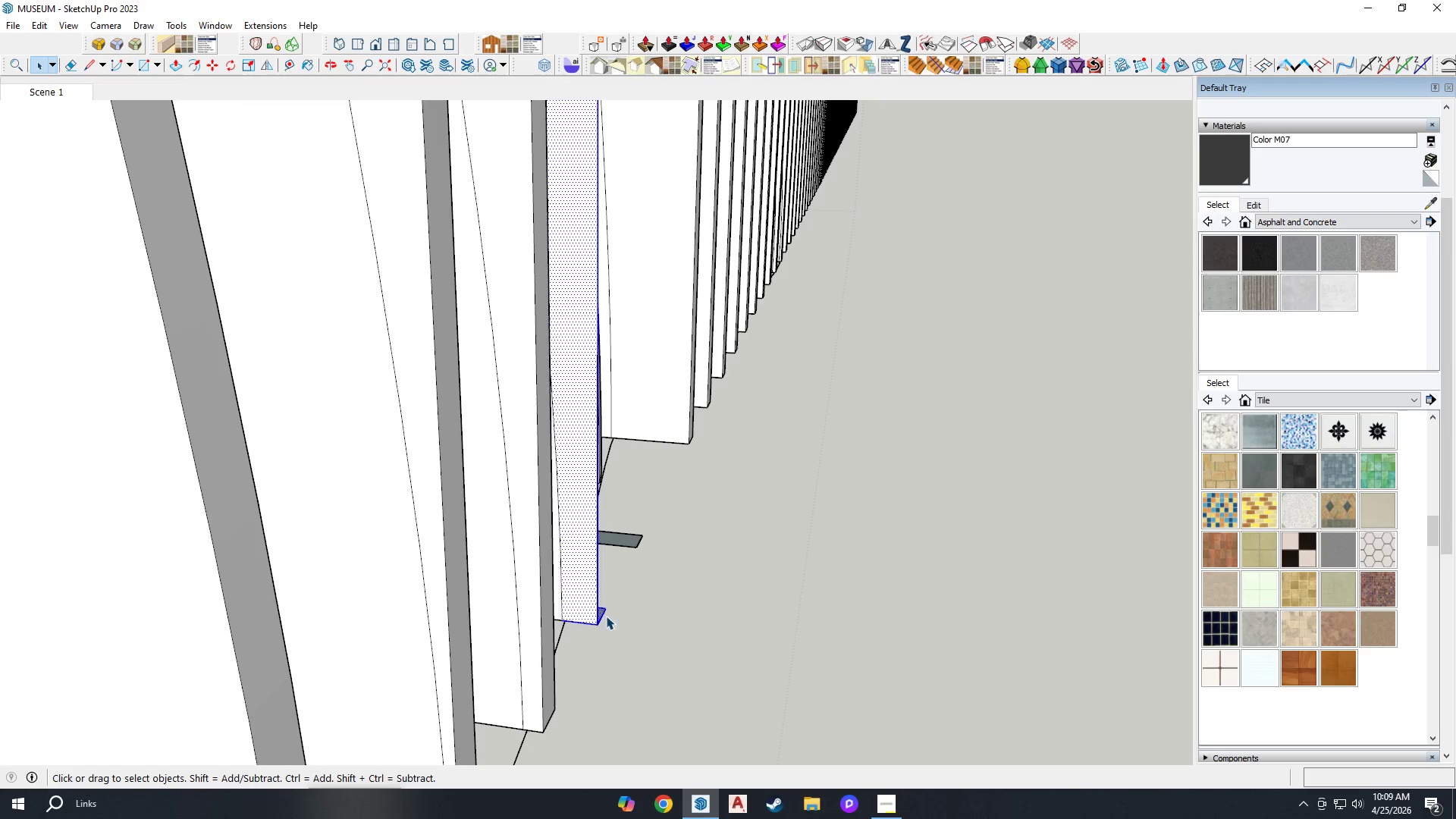 
scroll: coordinate [613, 648], scroll_direction: up, amount: 2.0
 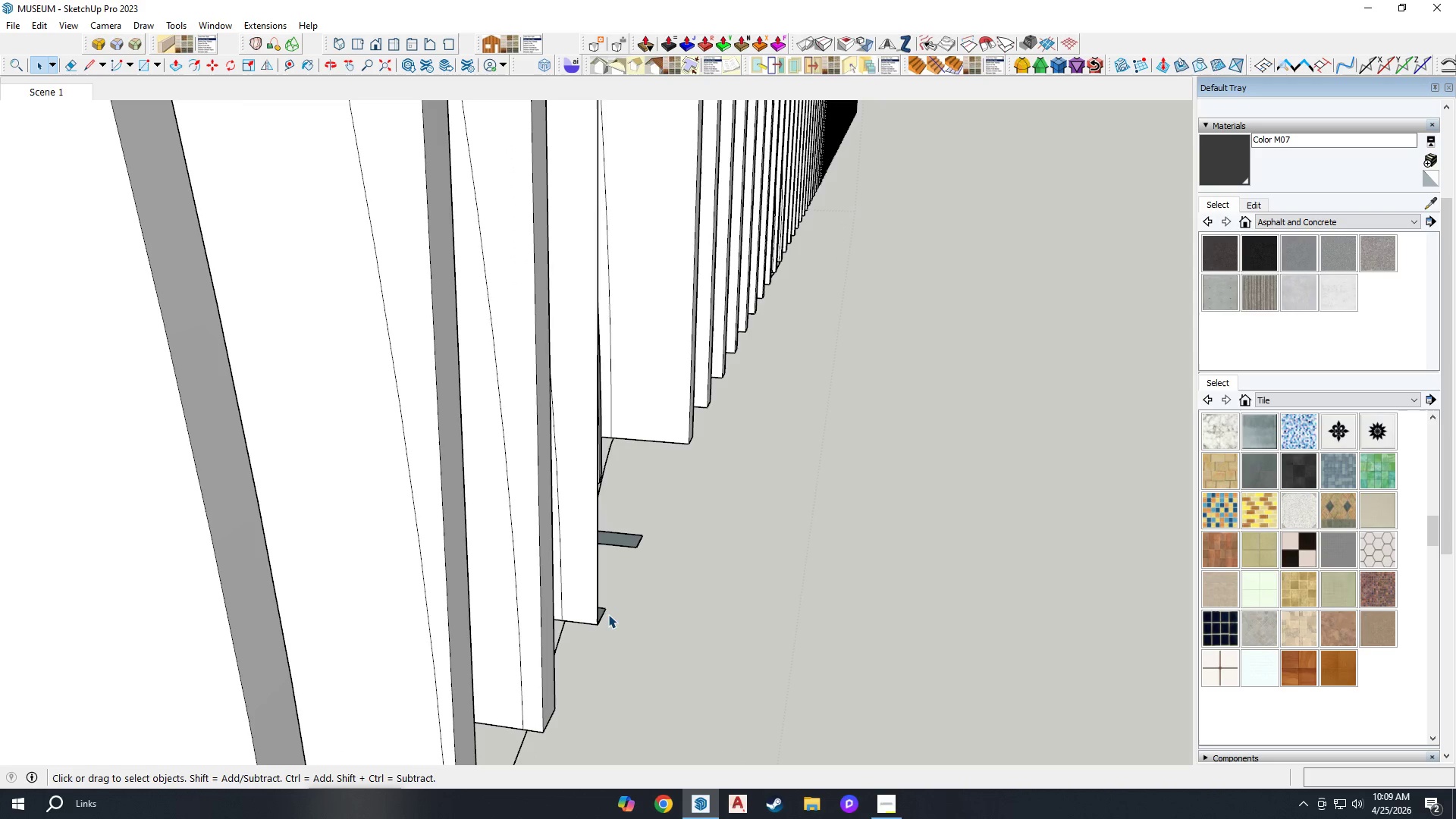 
key(Delete)
 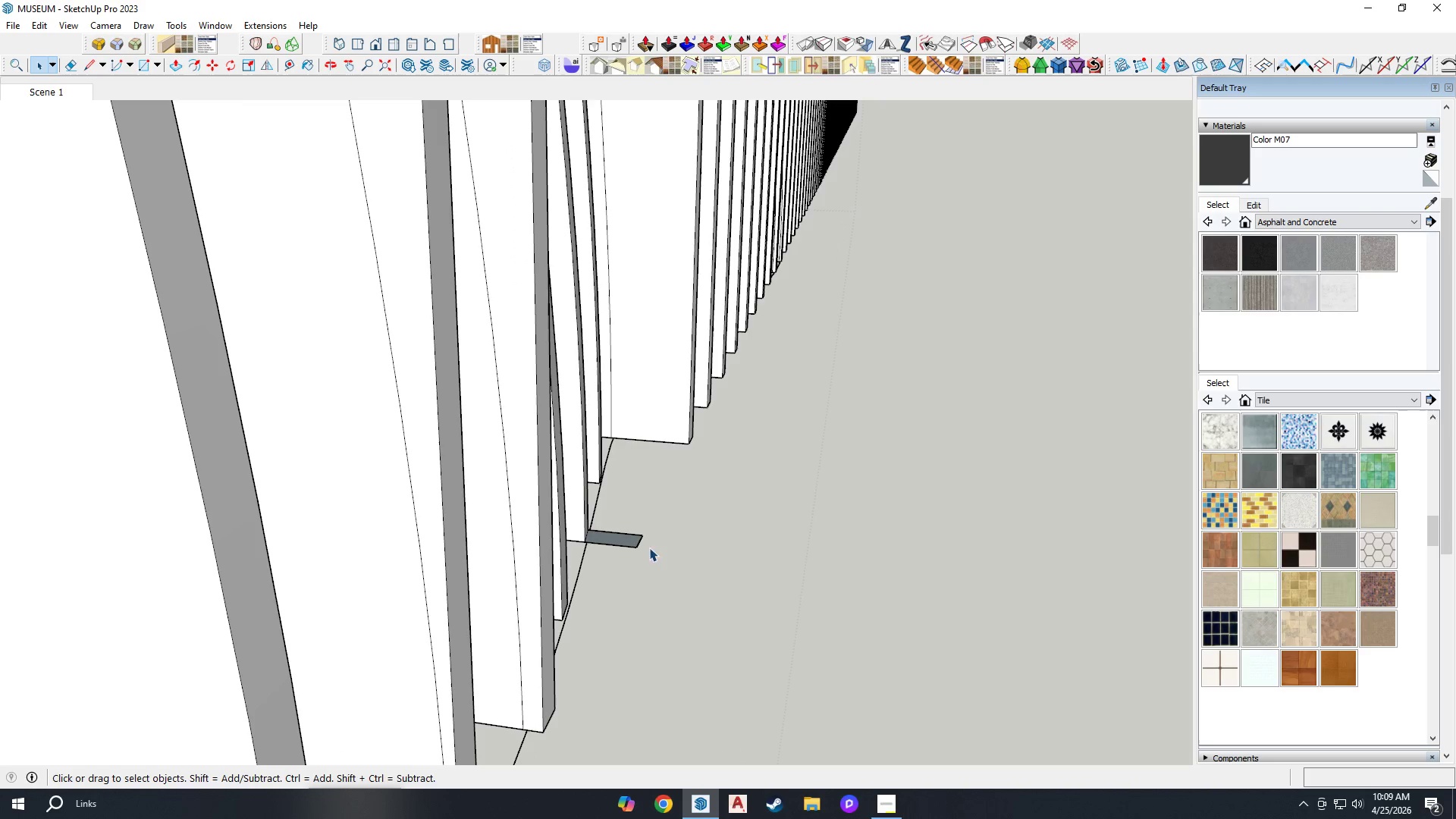 
left_click_drag(start_coordinate=[658, 534], to_coordinate=[626, 569])
 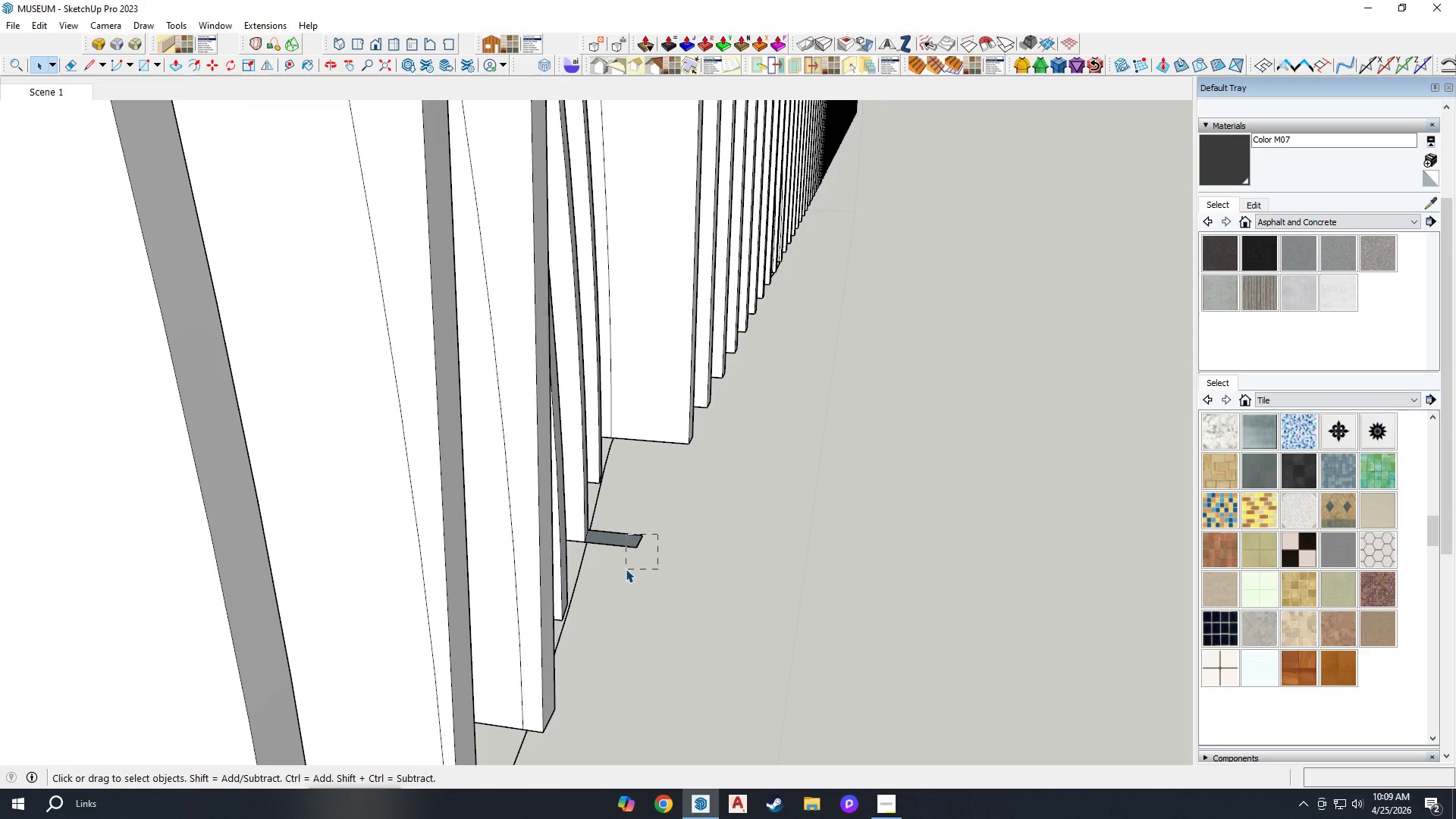 
key(Delete)
 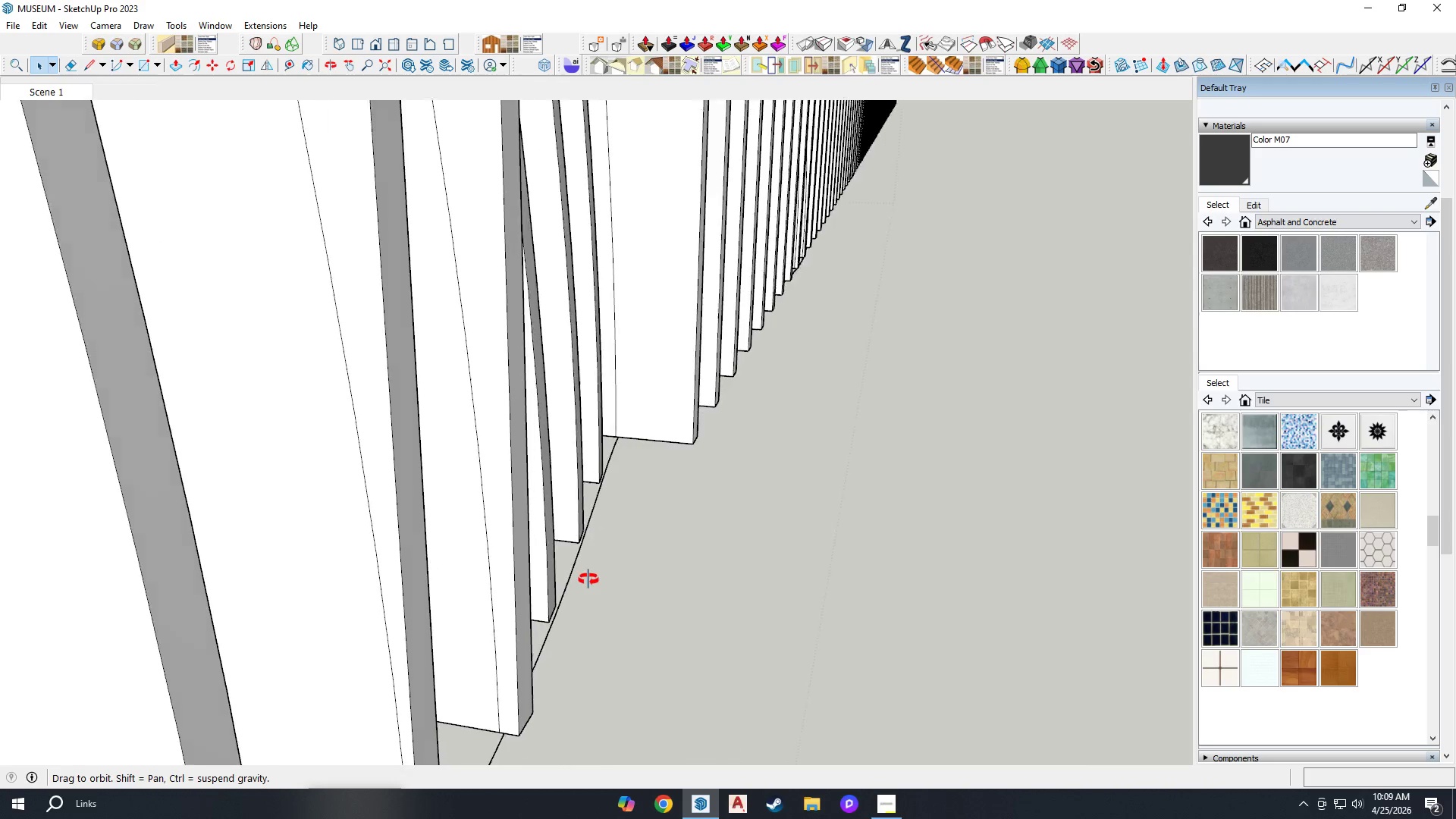 
left_click_drag(start_coordinate=[531, 590], to_coordinate=[504, 573])
 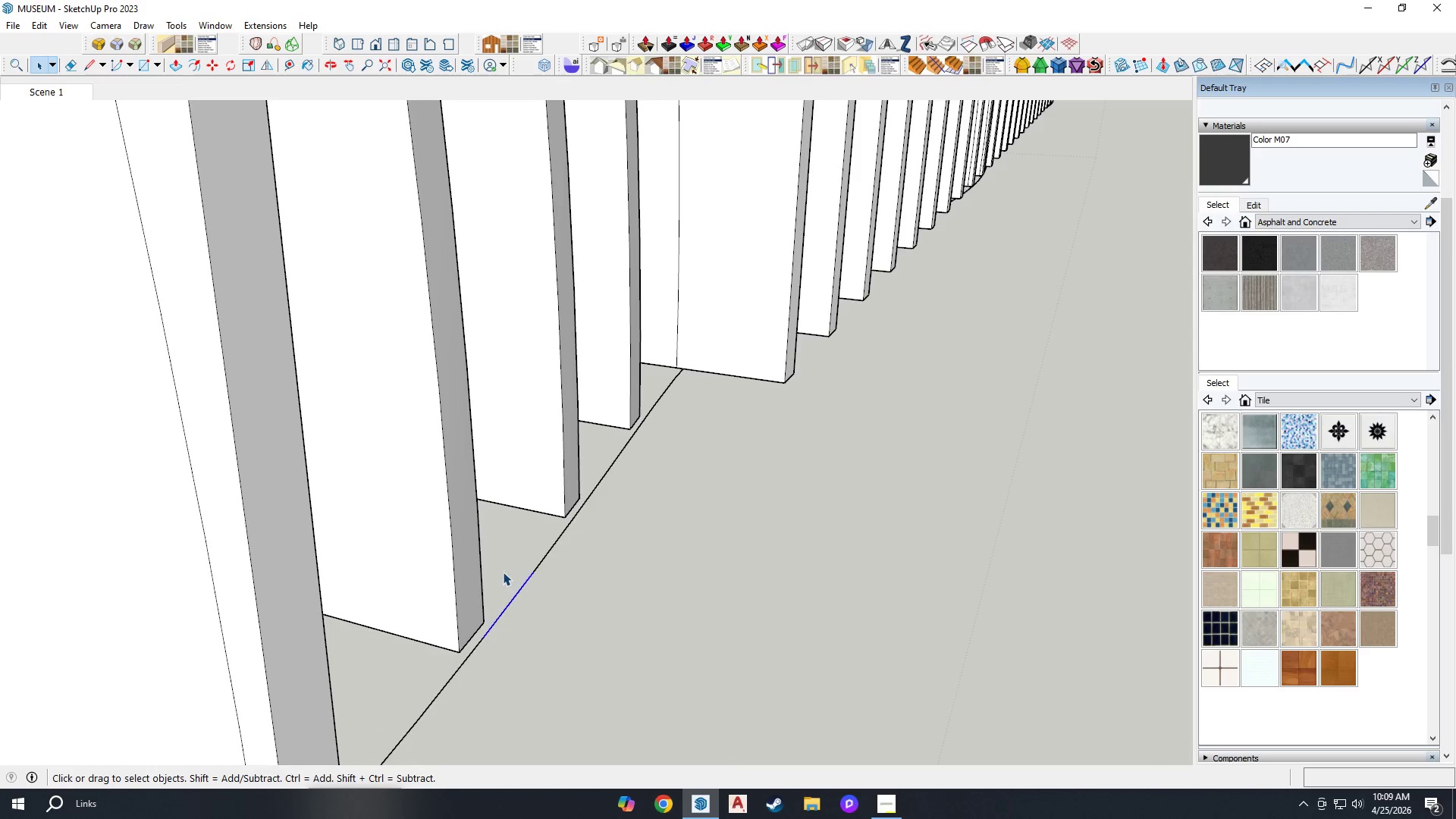 
scroll: coordinate [536, 595], scroll_direction: up, amount: 1.0
 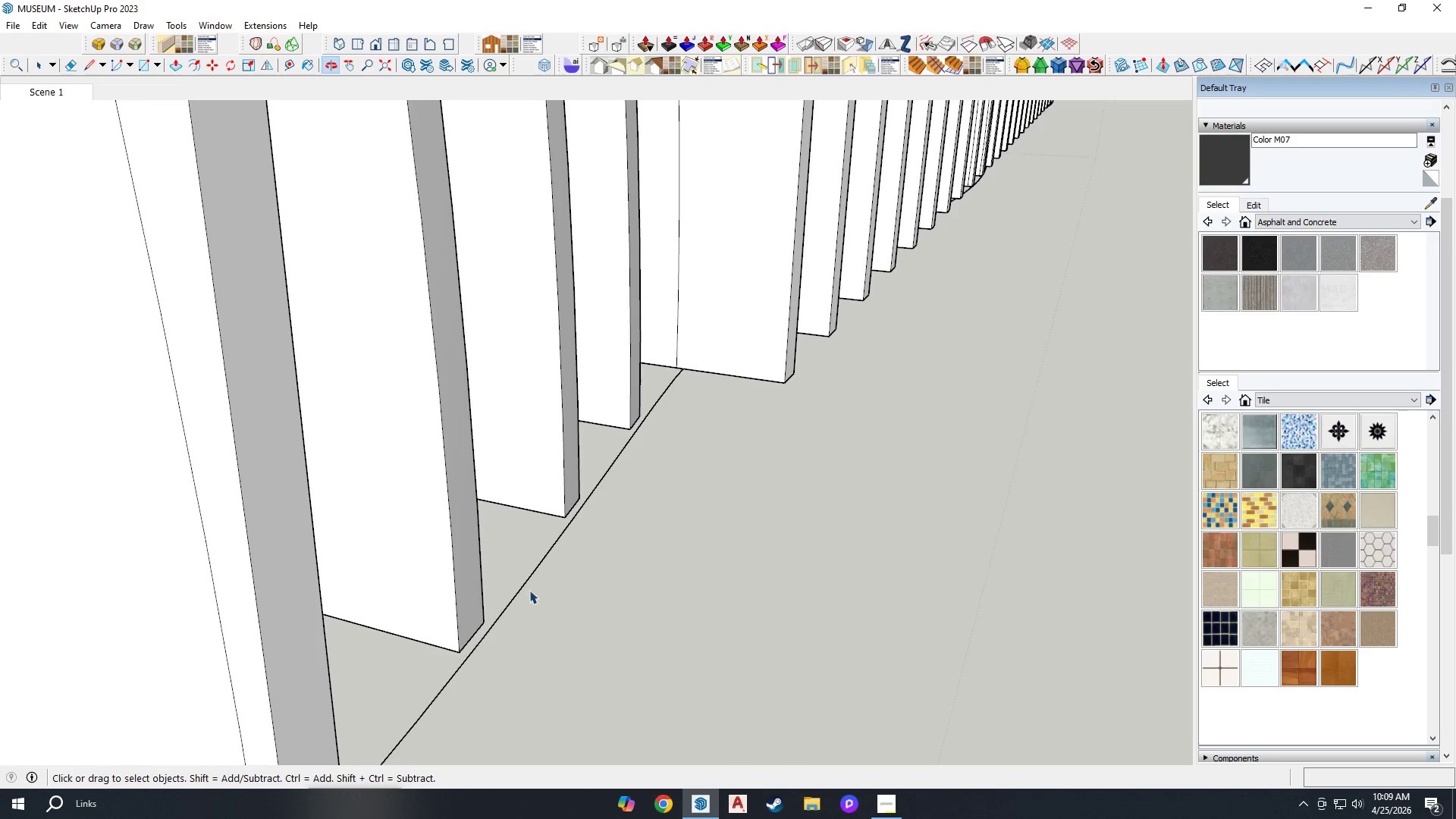 
key(Delete)
 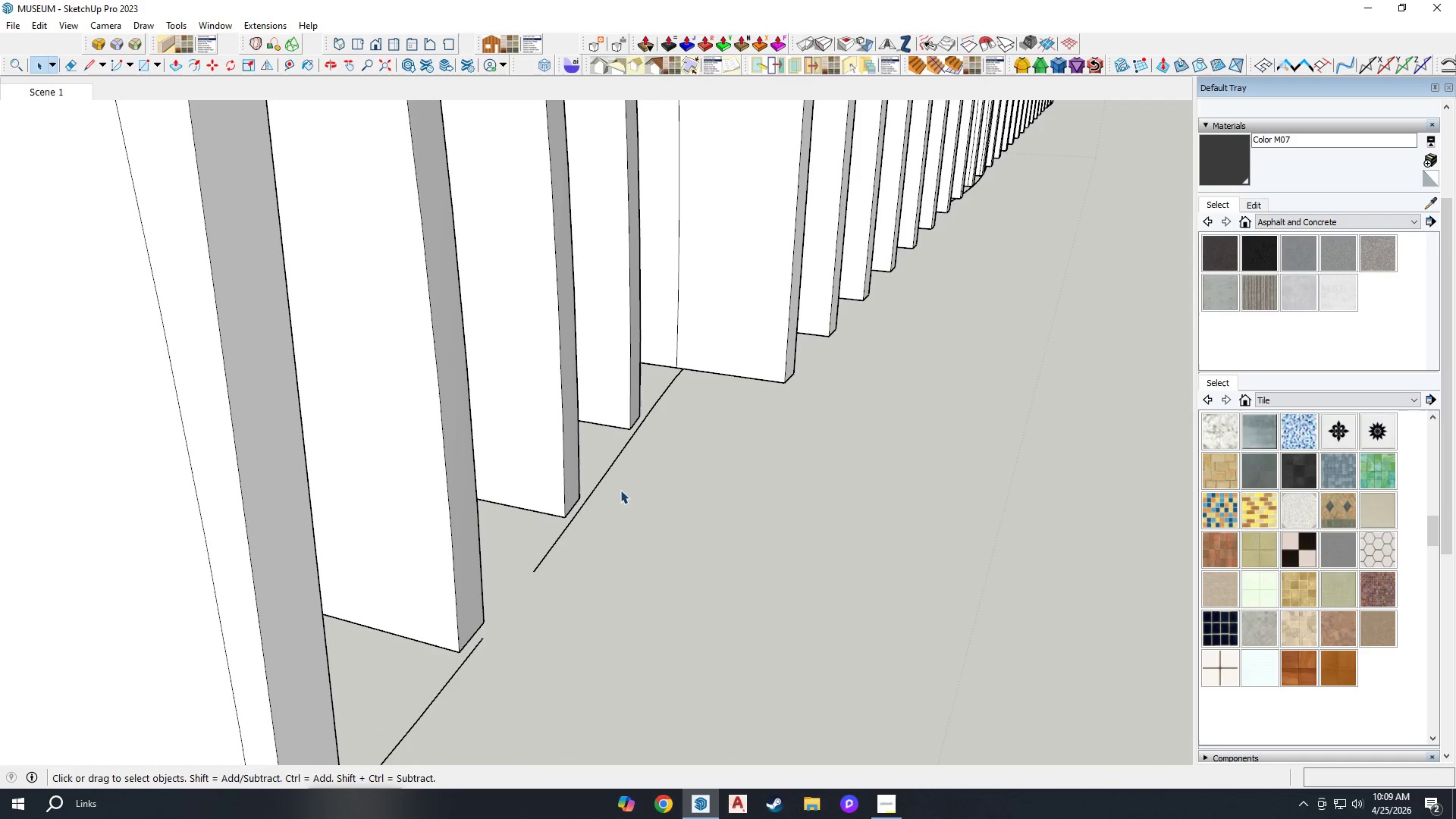 
left_click_drag(start_coordinate=[620, 488], to_coordinate=[590, 466])
 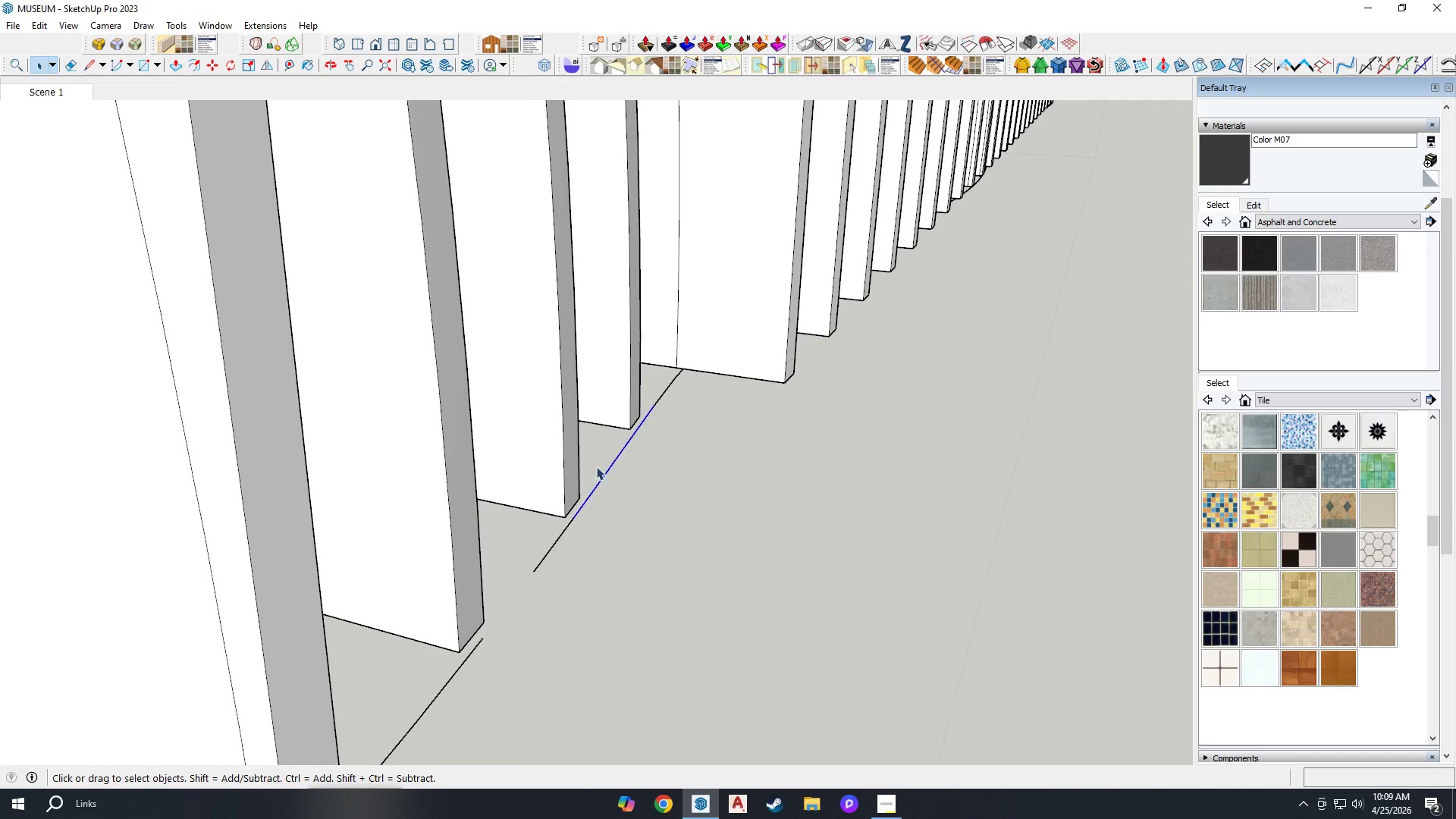 
key(Delete)
 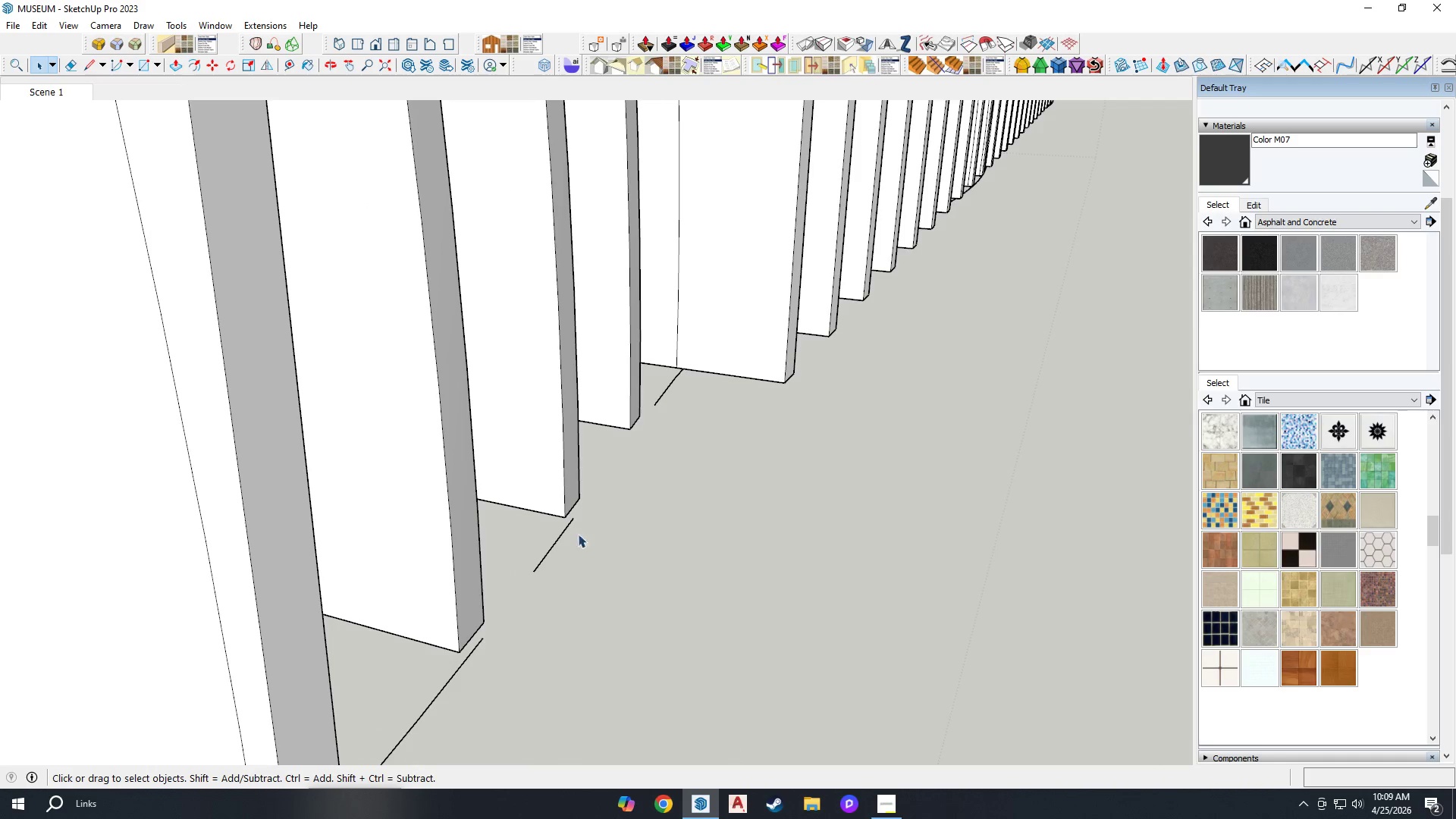 
left_click_drag(start_coordinate=[570, 541], to_coordinate=[543, 529])
 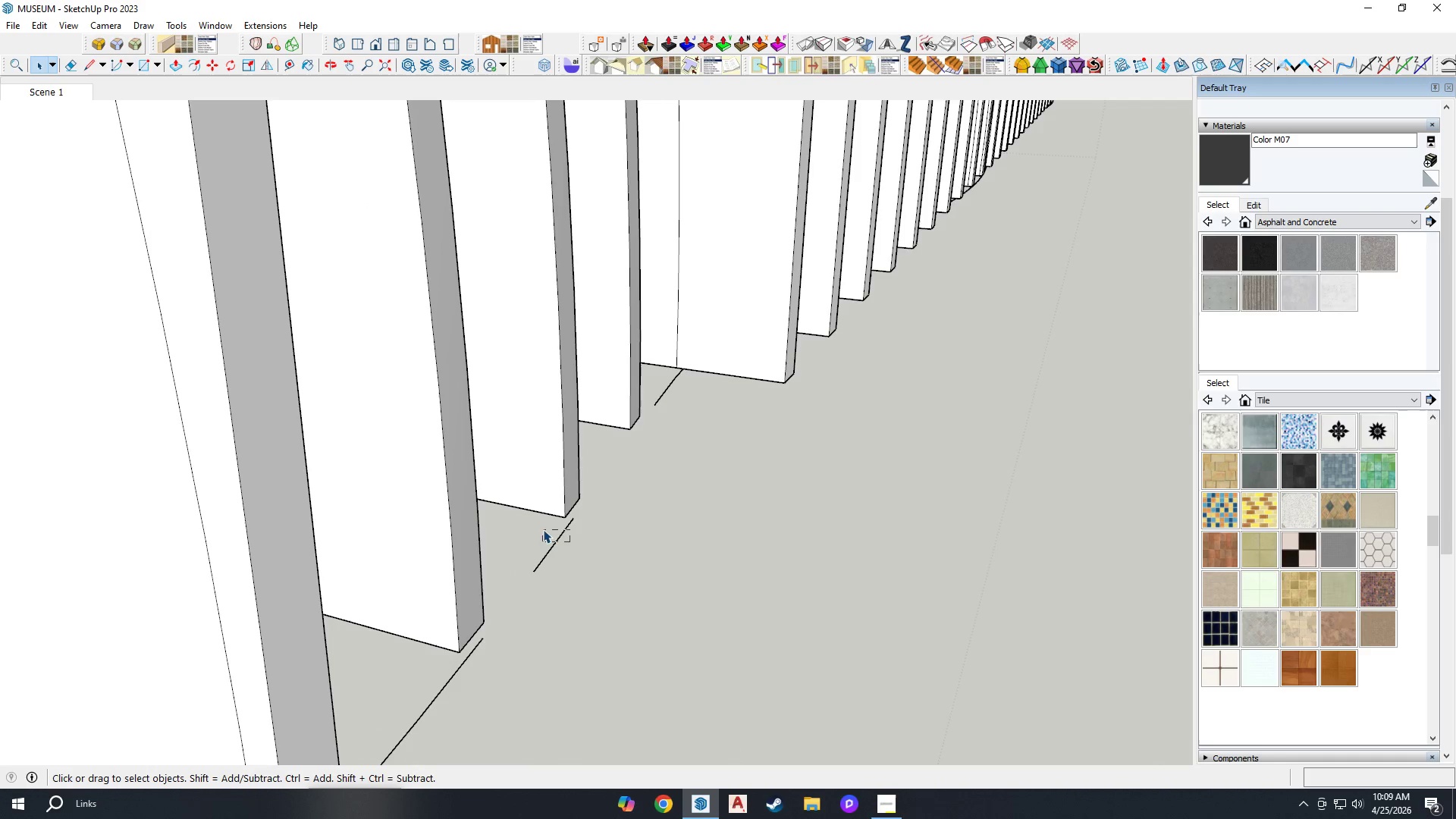 
key(Delete)
 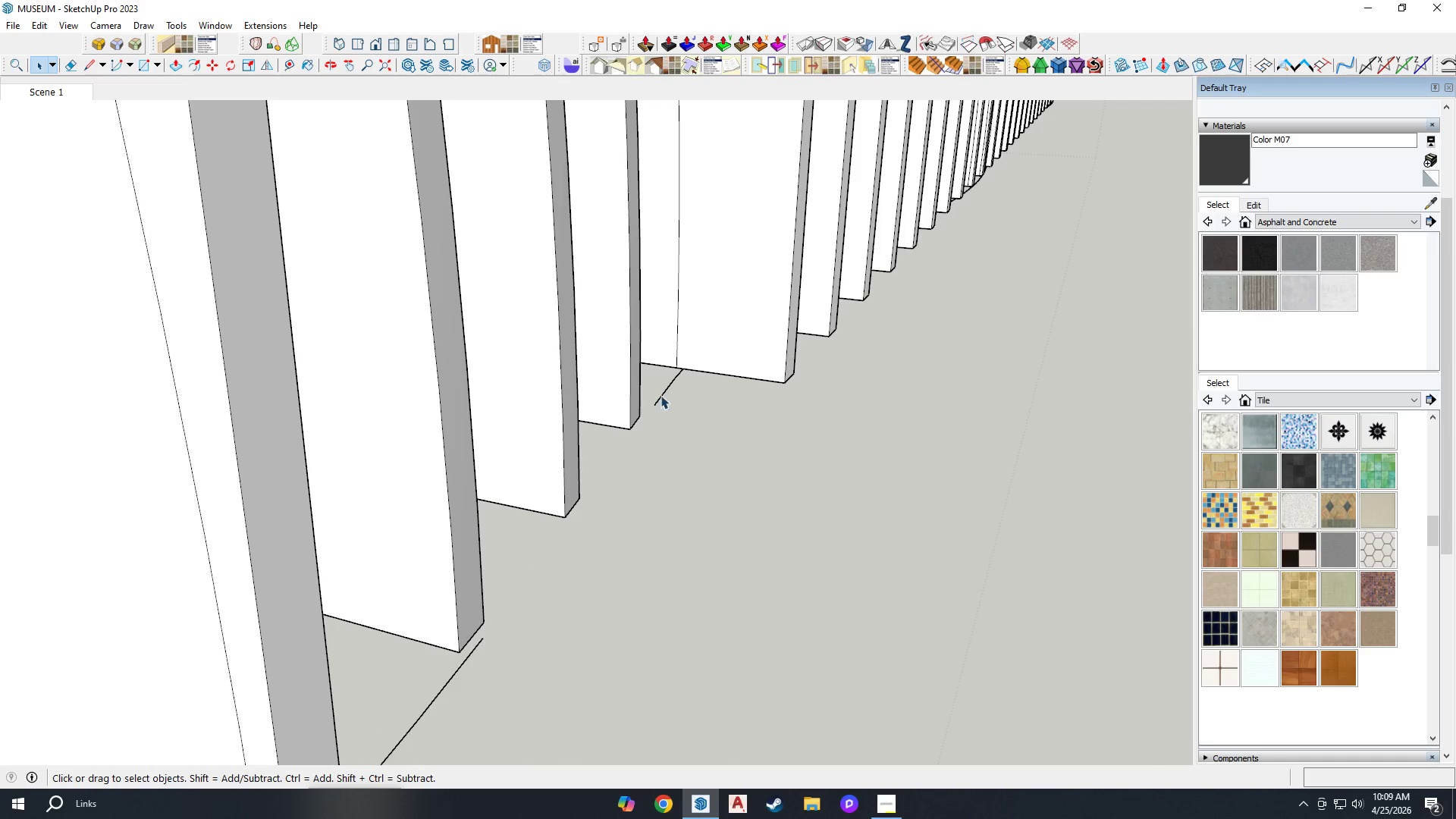 
left_click_drag(start_coordinate=[673, 395], to_coordinate=[657, 387])
 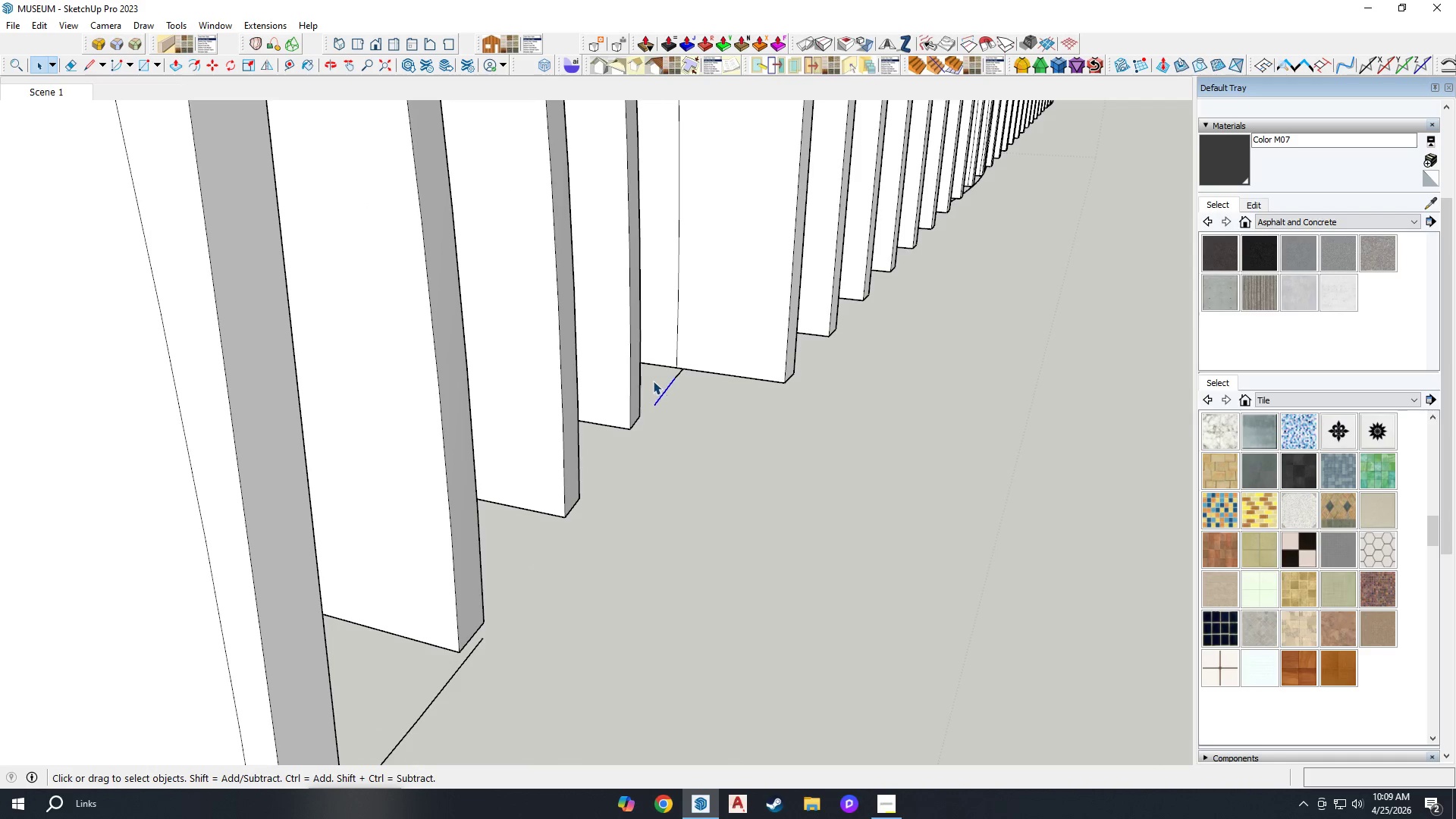 
key(Delete)
 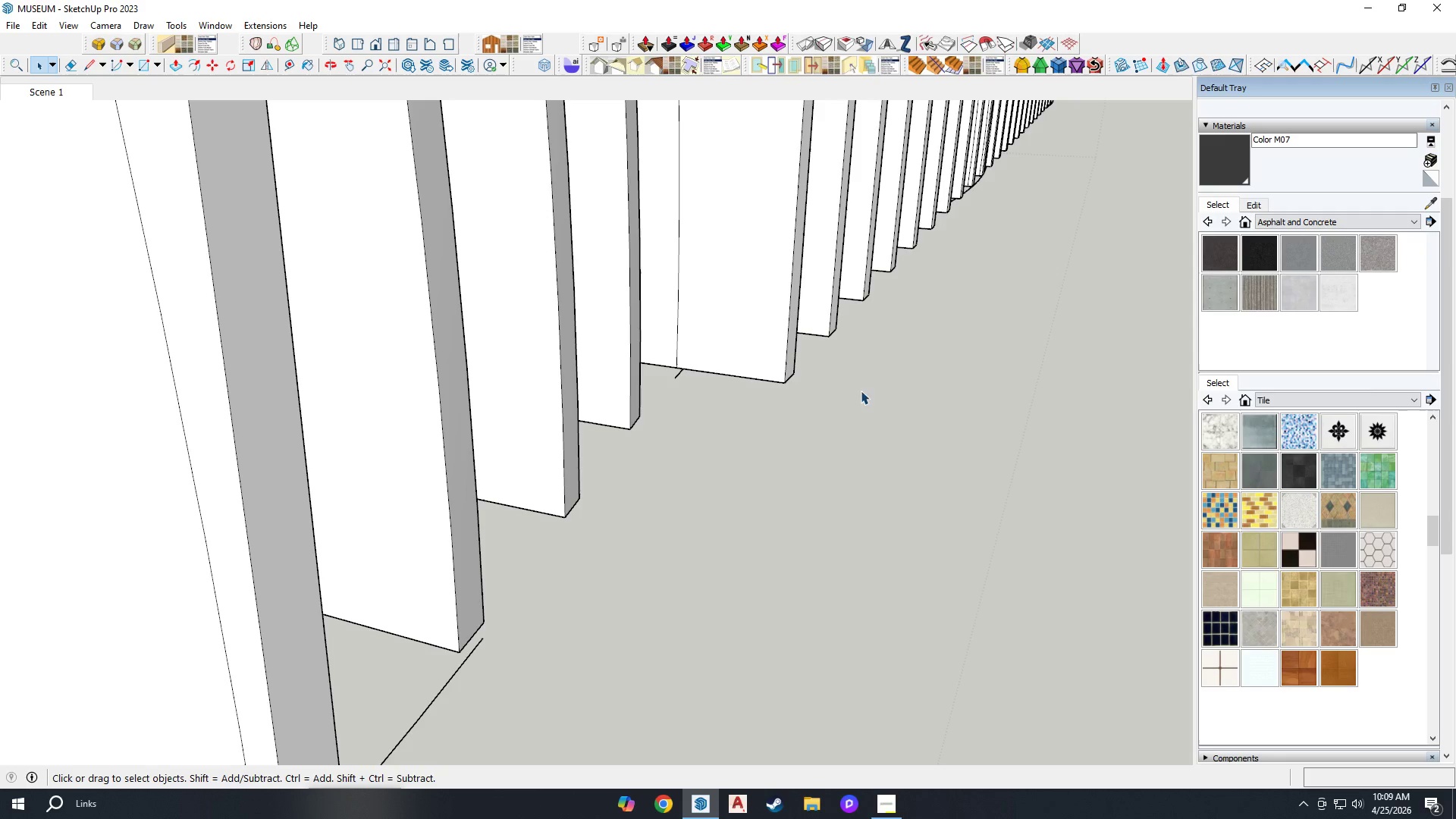 
left_click_drag(start_coordinate=[849, 397], to_coordinate=[764, 362])
 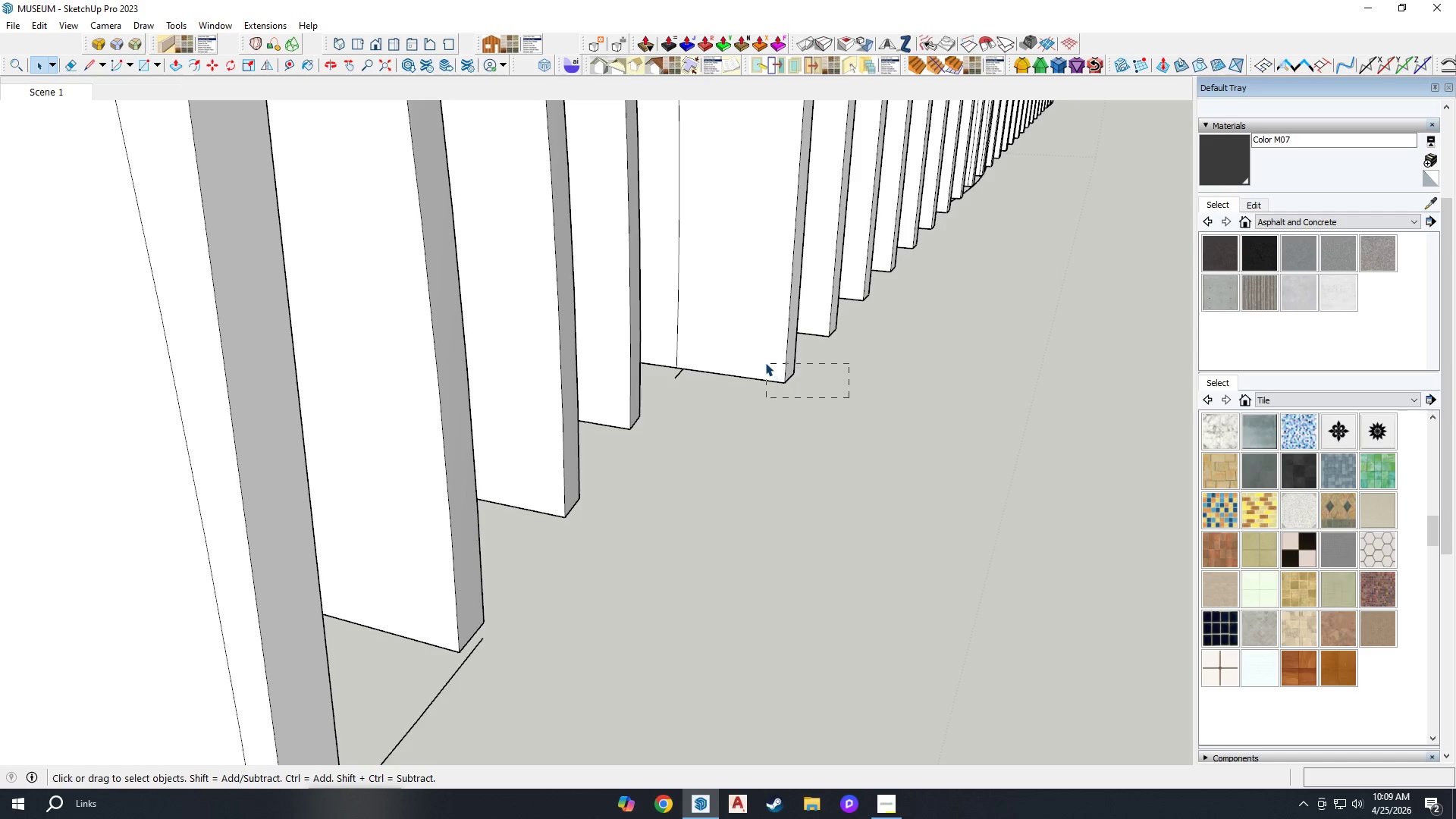 
key(Delete)
 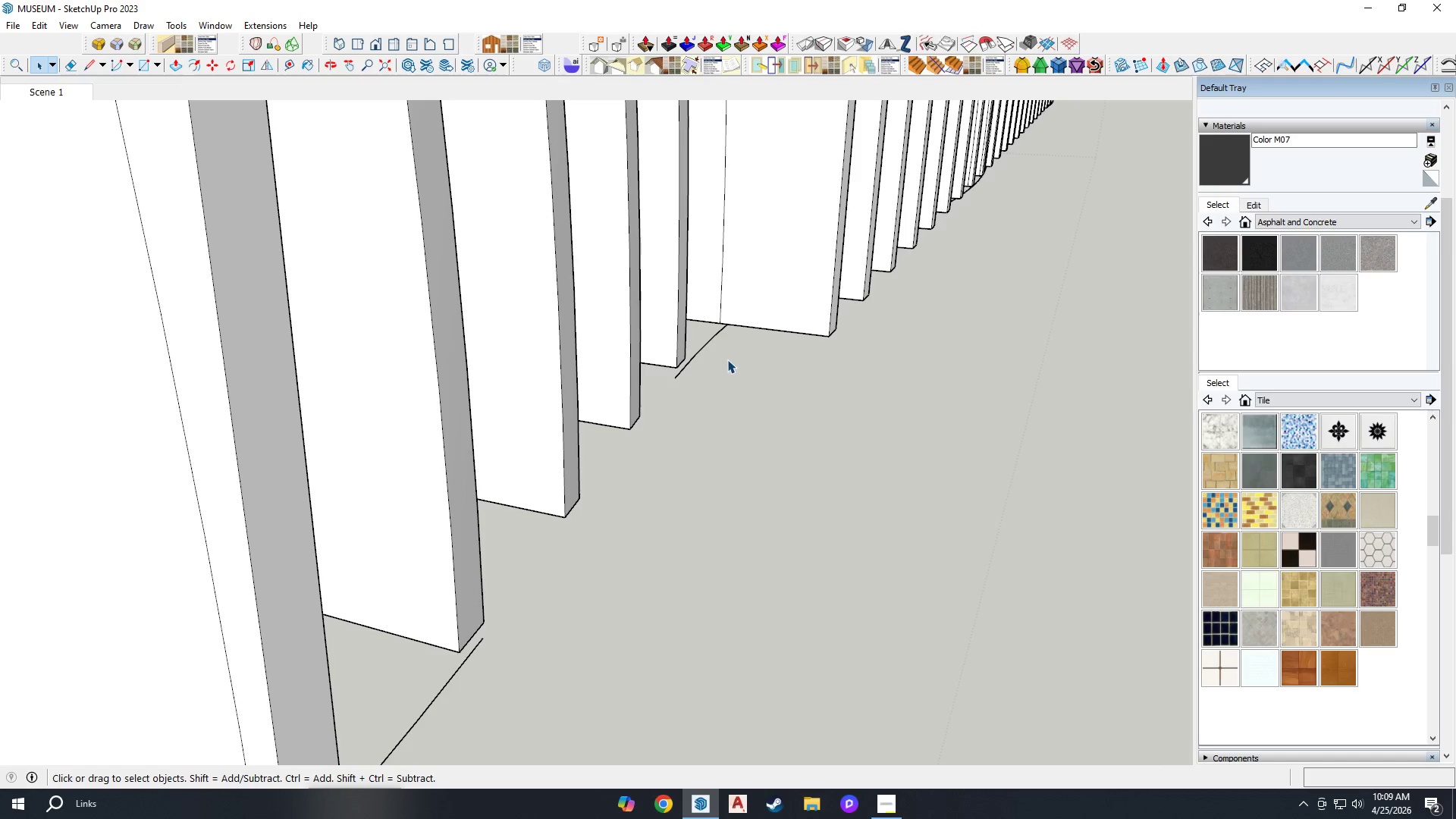 
left_click_drag(start_coordinate=[718, 360], to_coordinate=[682, 363])
 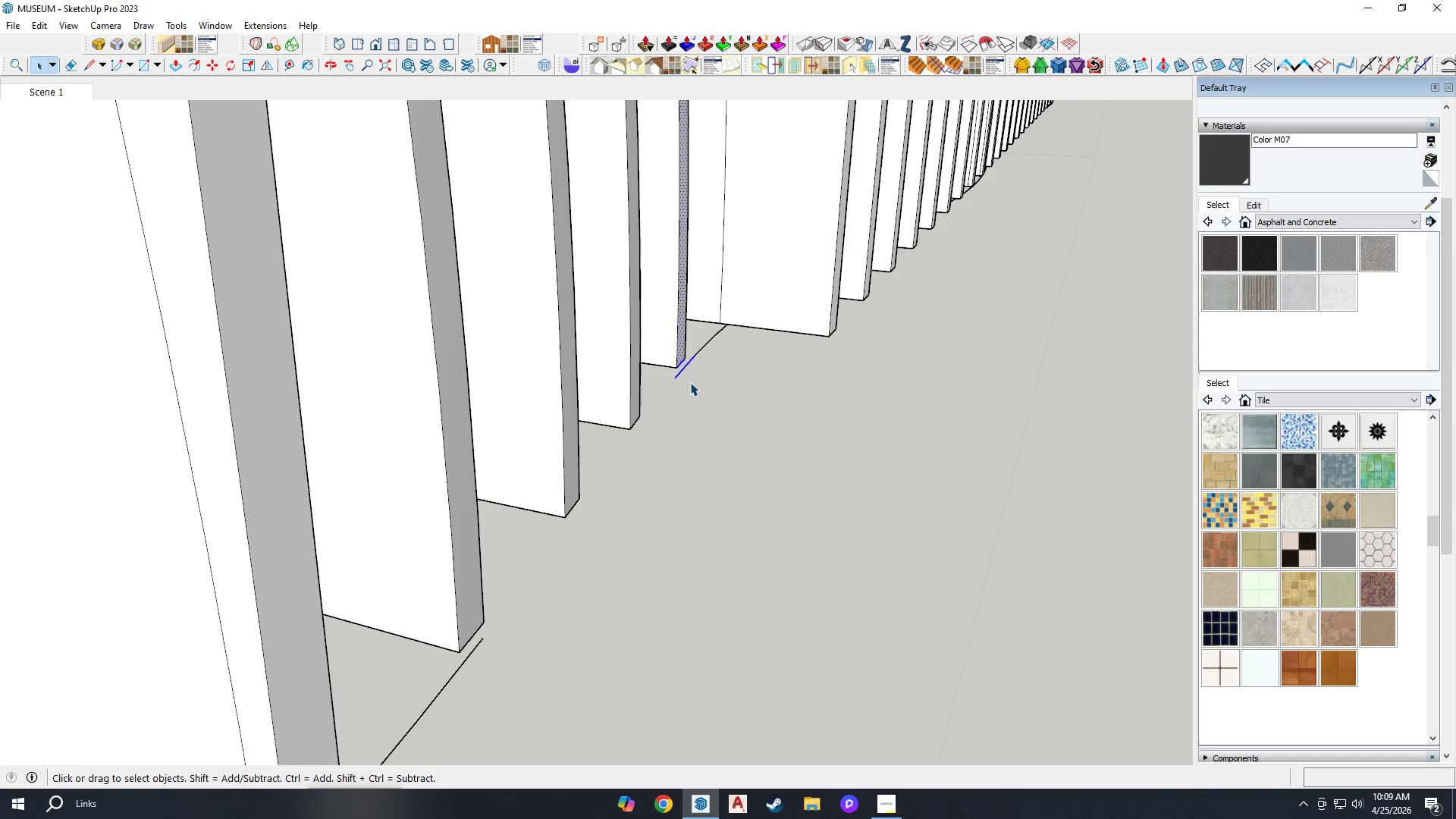 
left_click_drag(start_coordinate=[689, 396], to_coordinate=[670, 374])
 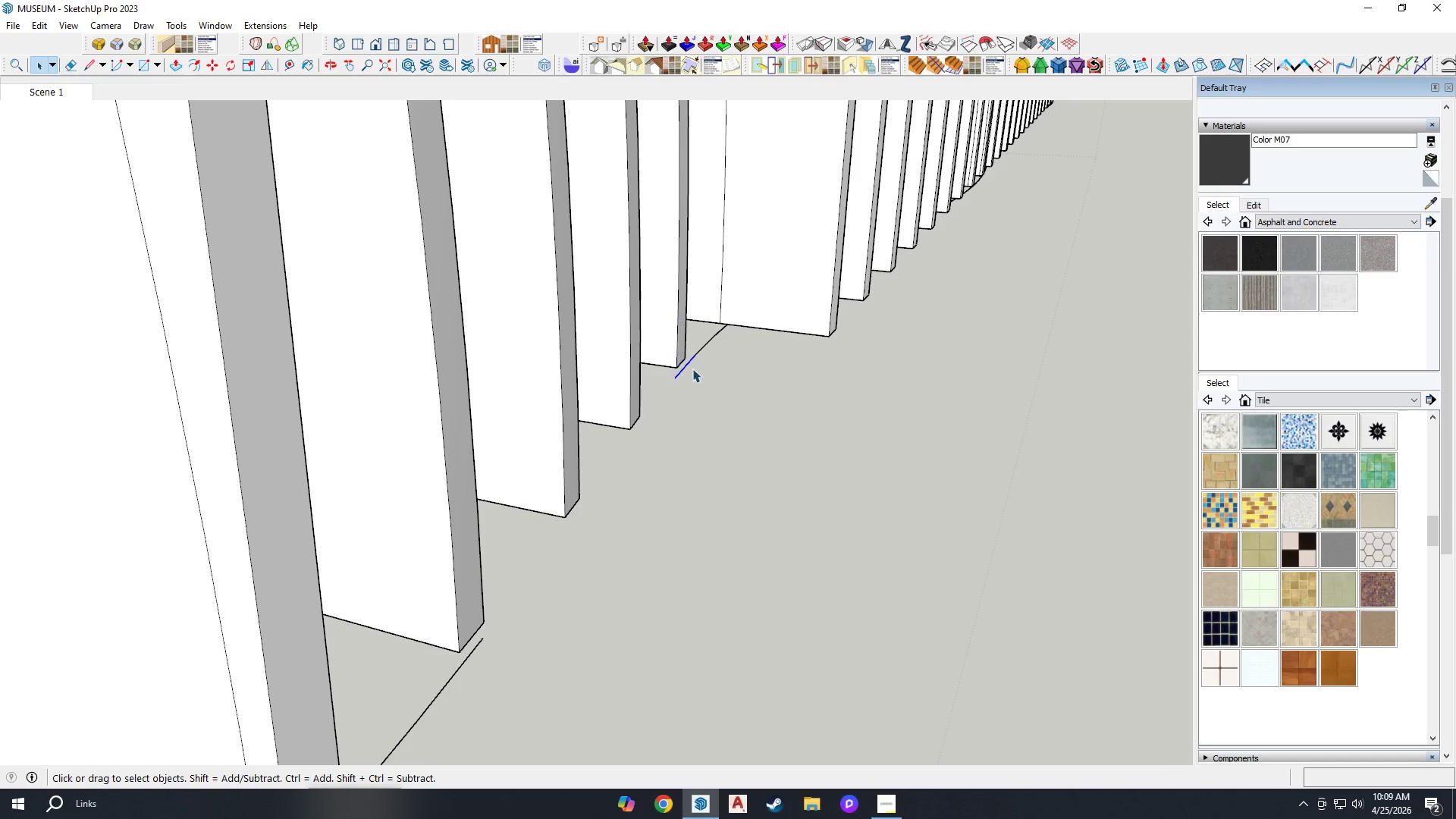 
key(Delete)
 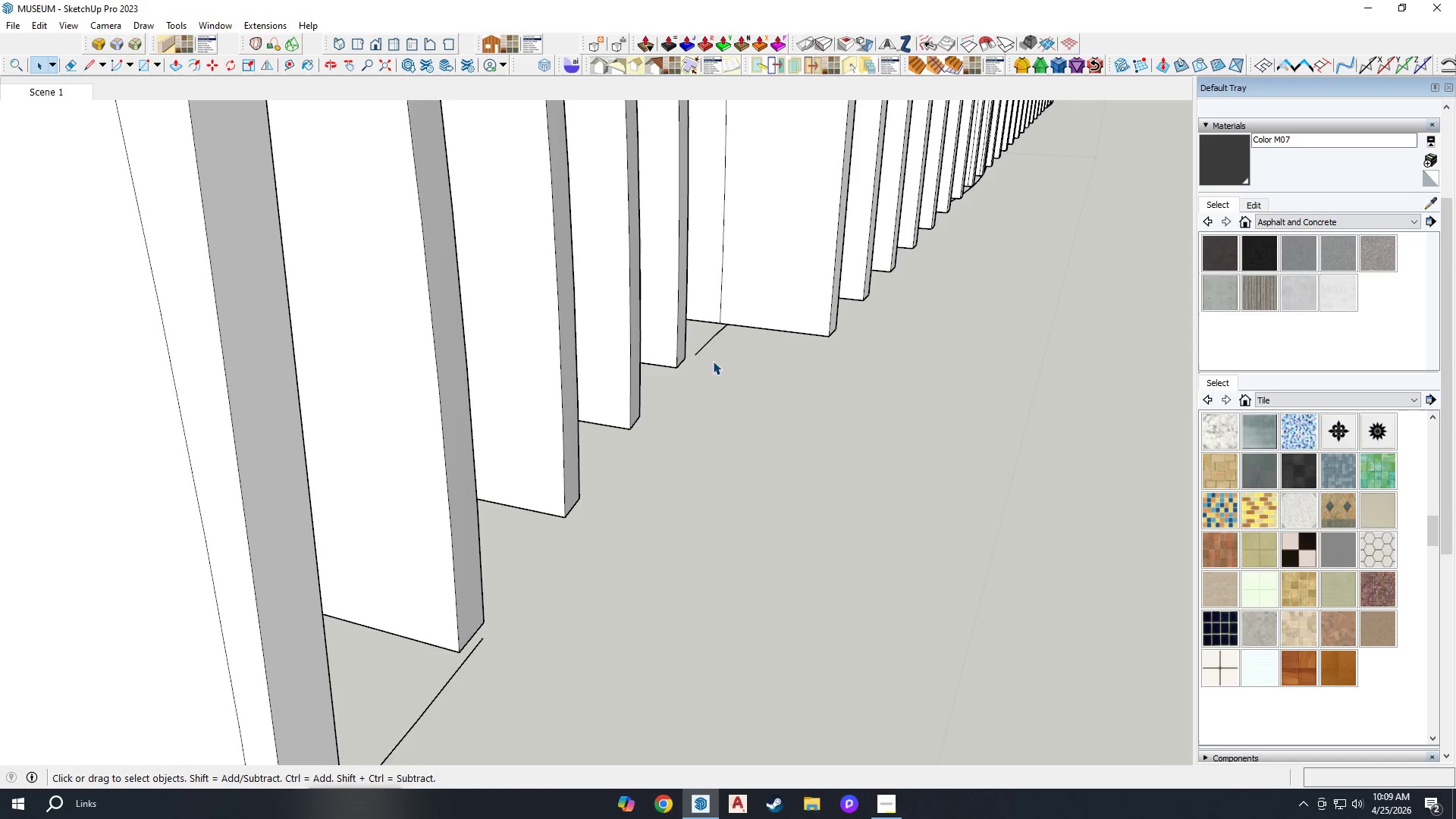 
left_click_drag(start_coordinate=[713, 360], to_coordinate=[695, 345])
 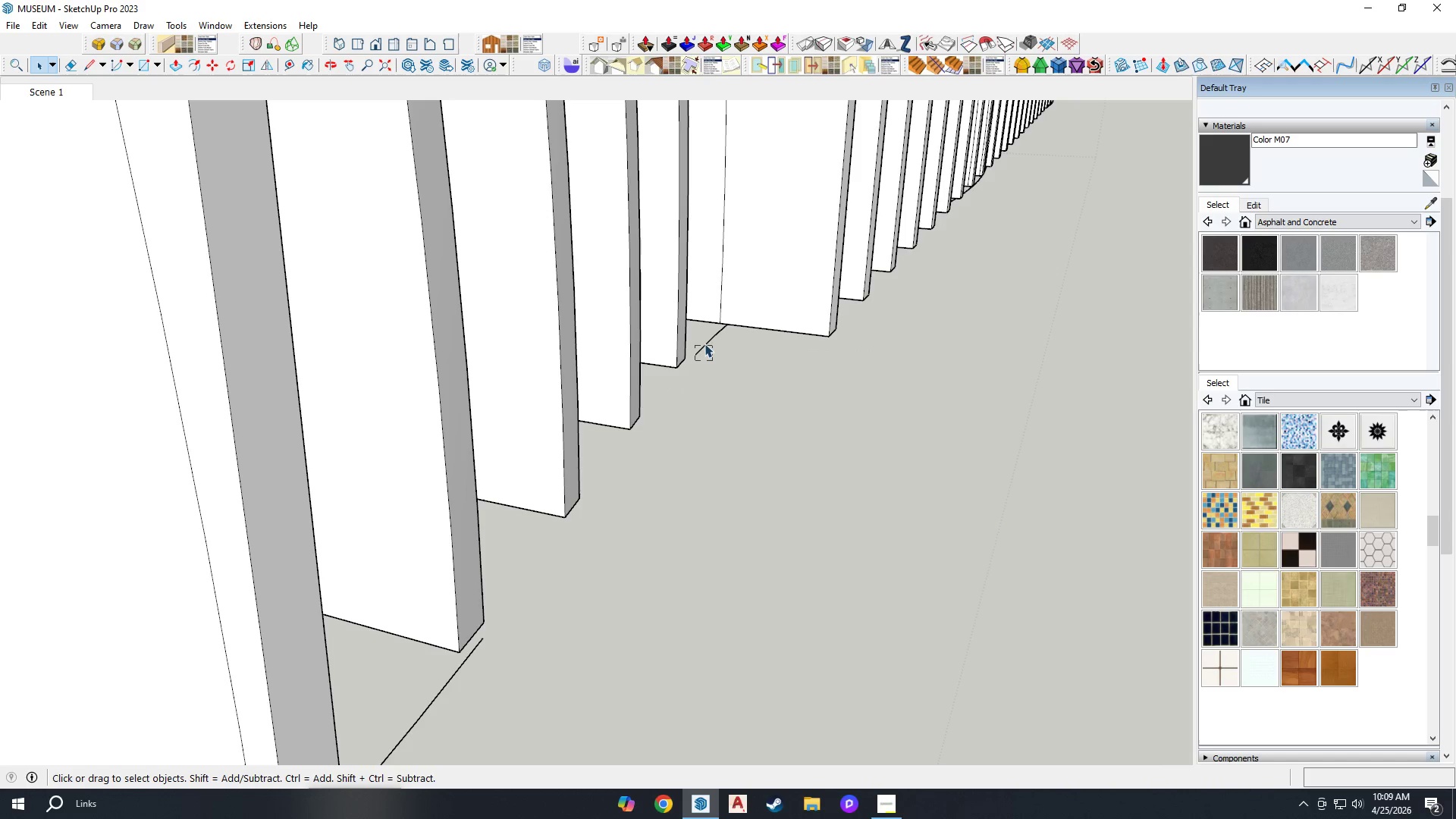 
key(Delete)
 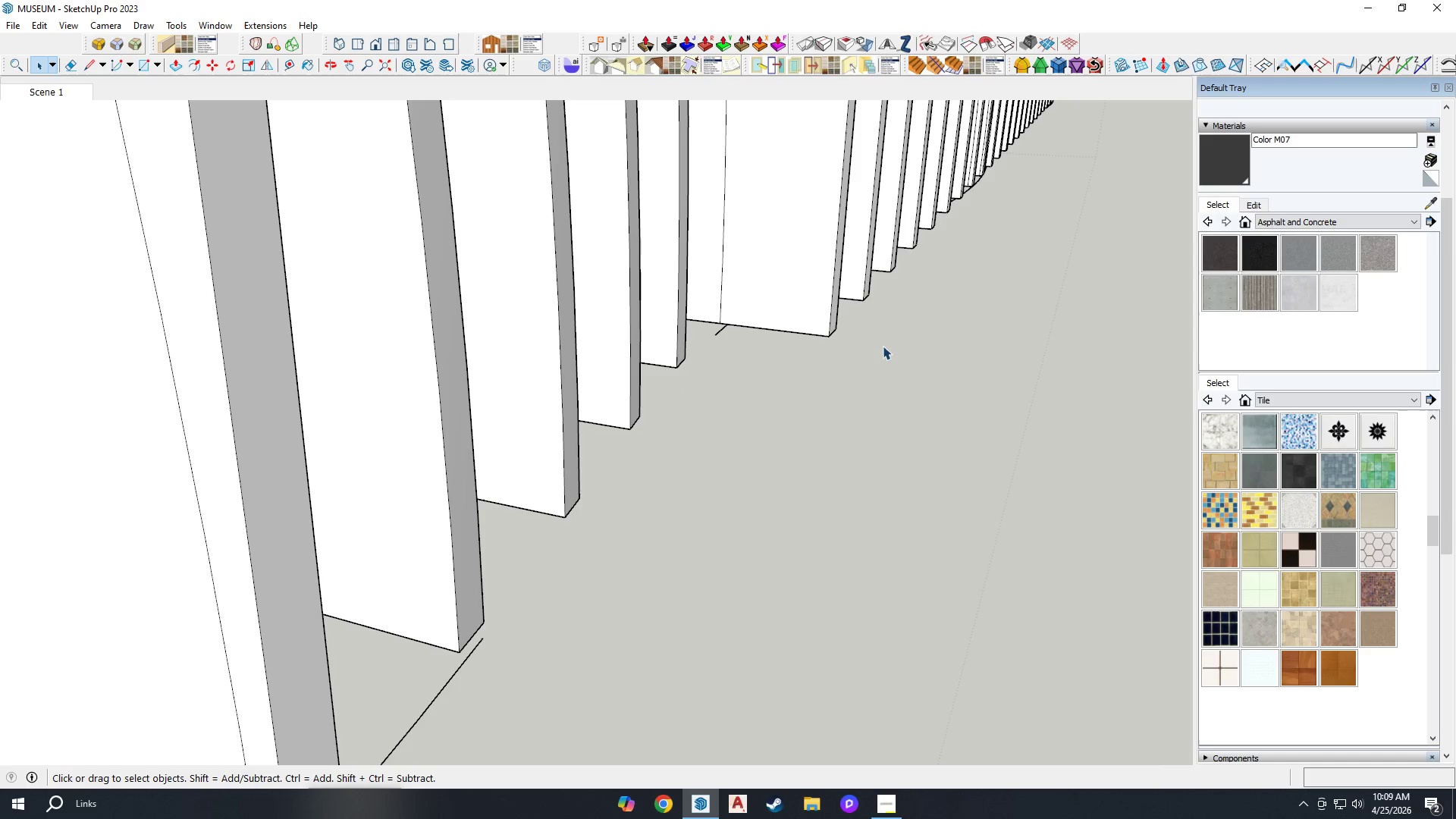 
left_click_drag(start_coordinate=[883, 346], to_coordinate=[818, 303])
 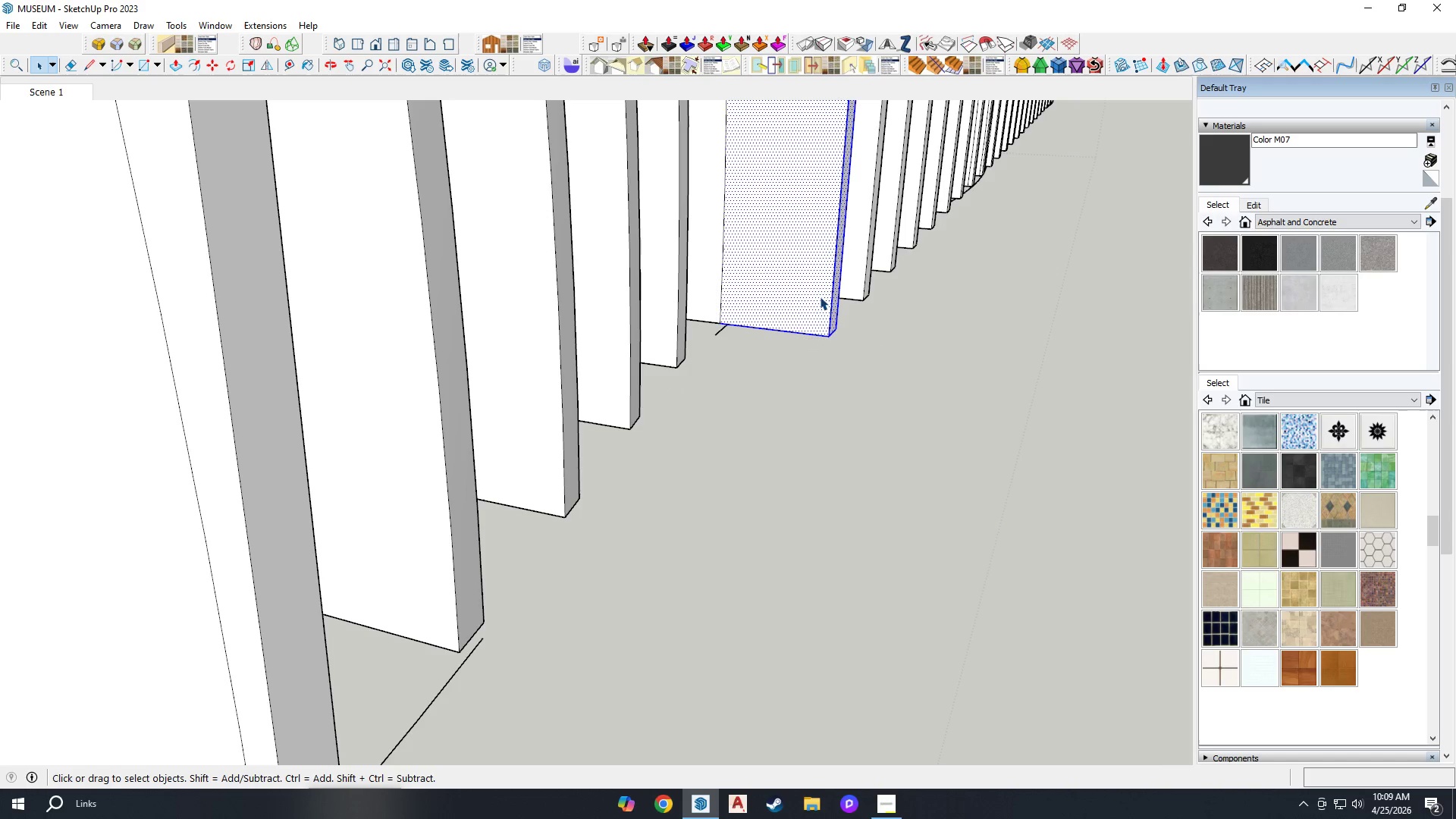 
key(Delete)
 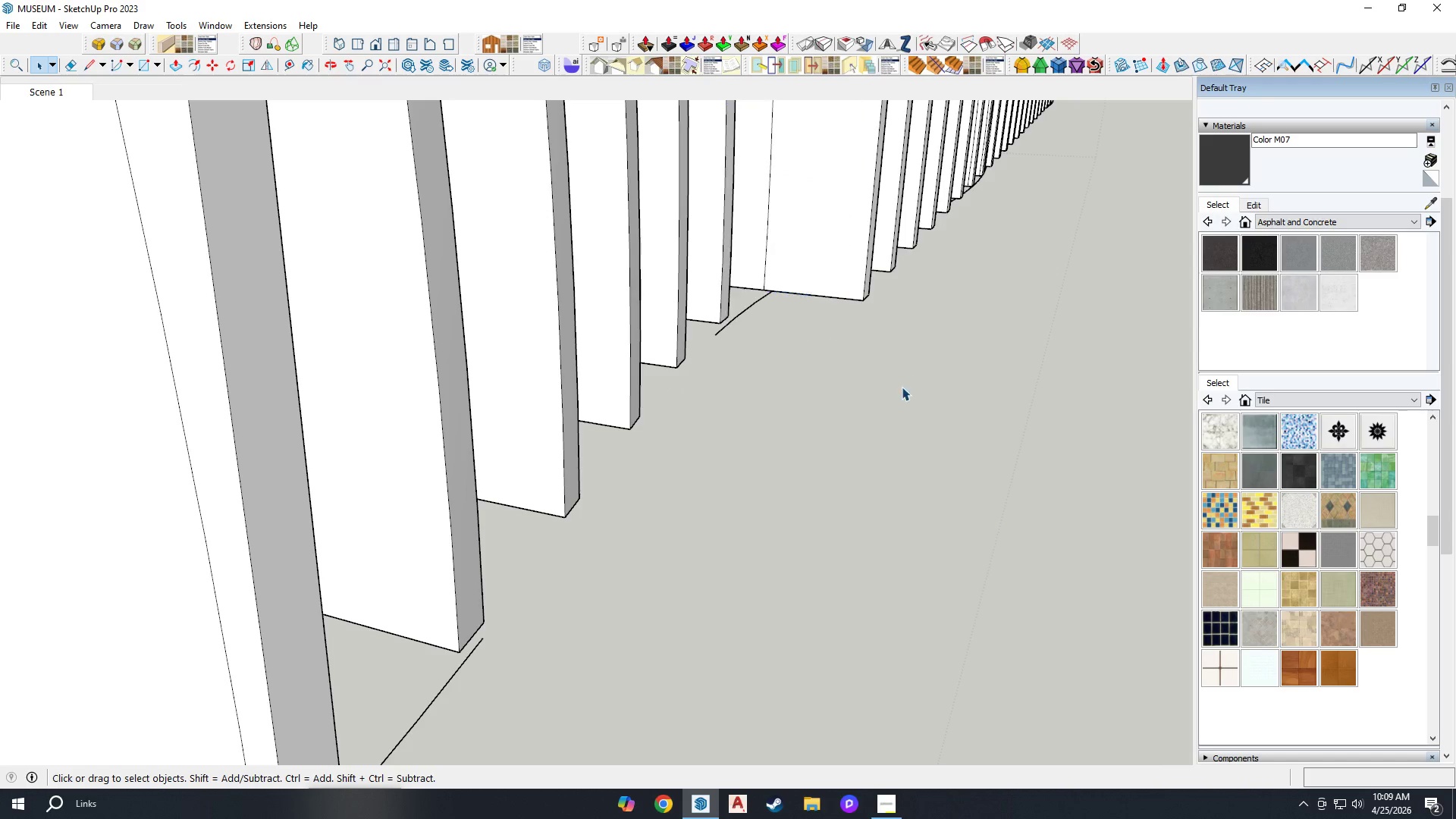 
scroll: coordinate [739, 469], scroll_direction: down, amount: 4.0
 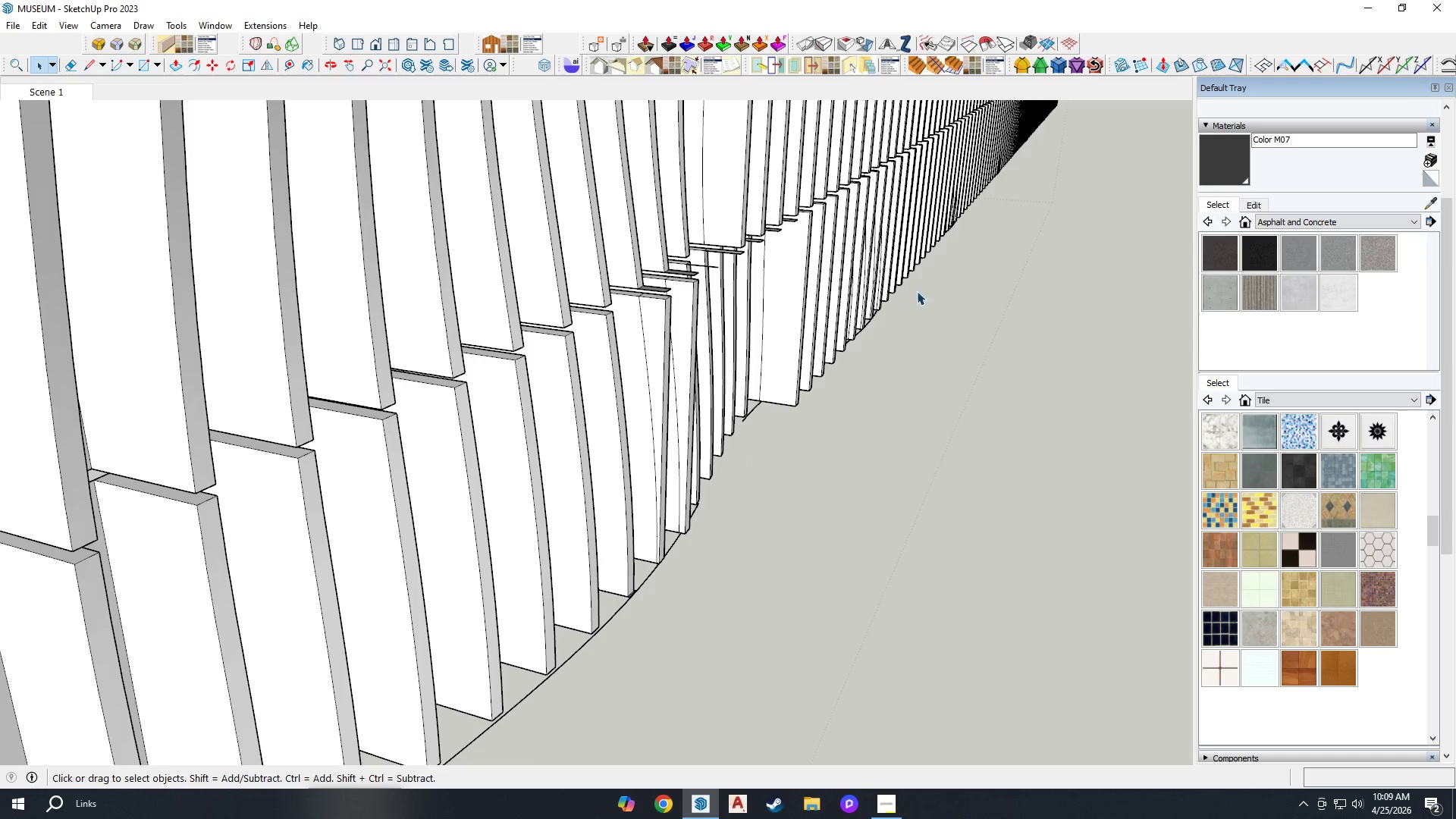 
scroll: coordinate [541, 518], scroll_direction: up, amount: 6.0
 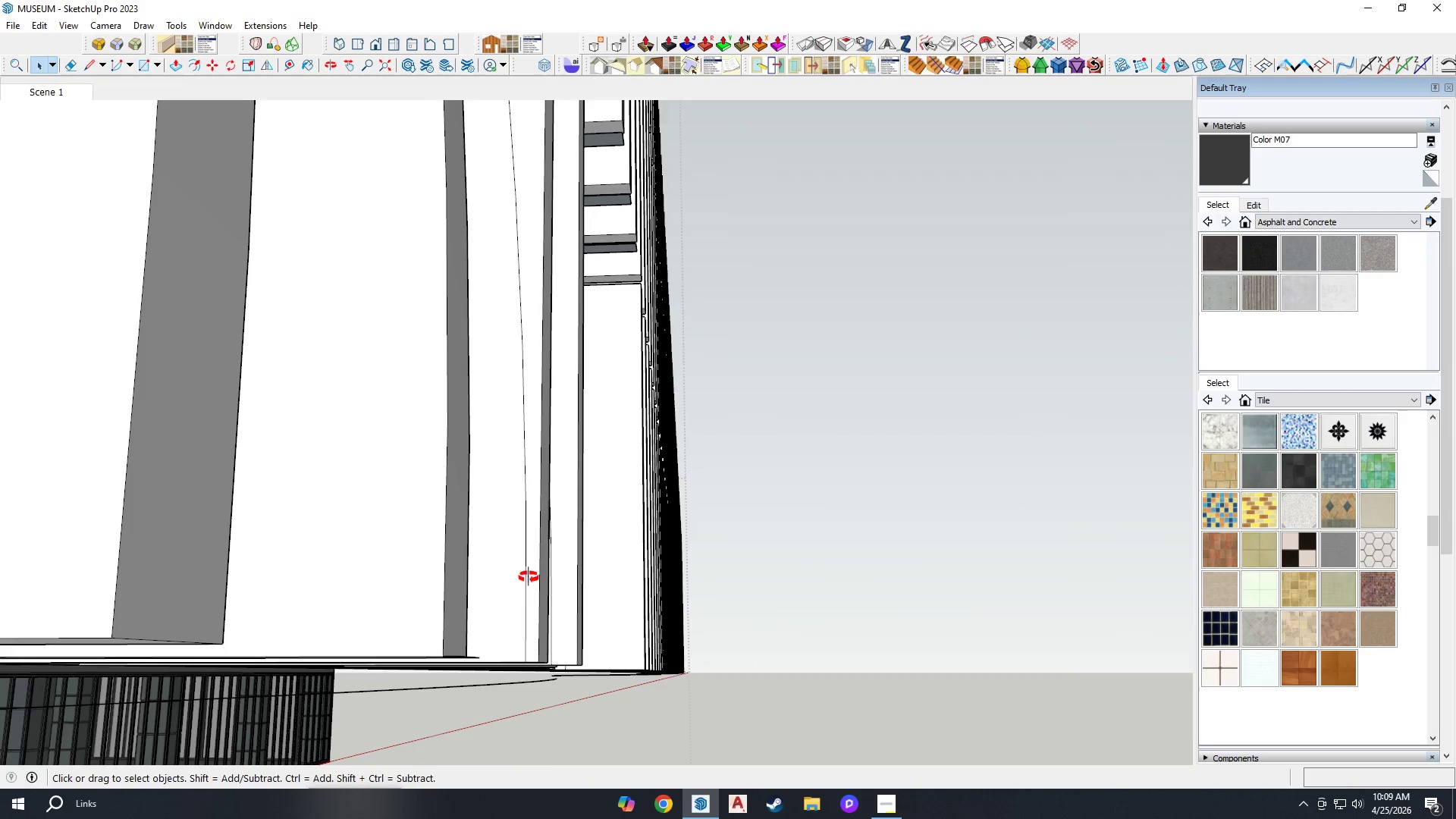 
double_click([522, 680])
 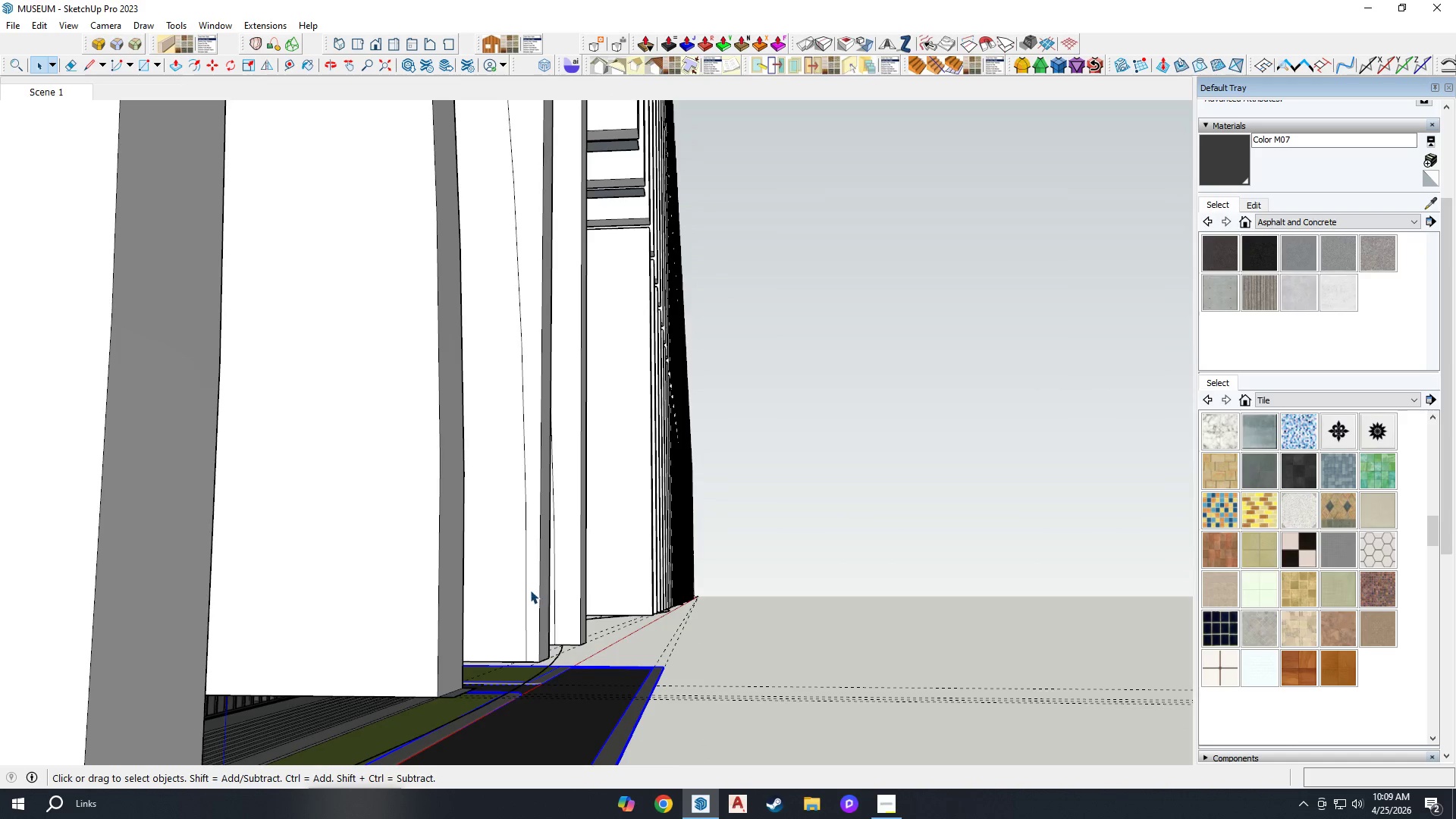 
double_click([527, 588])
 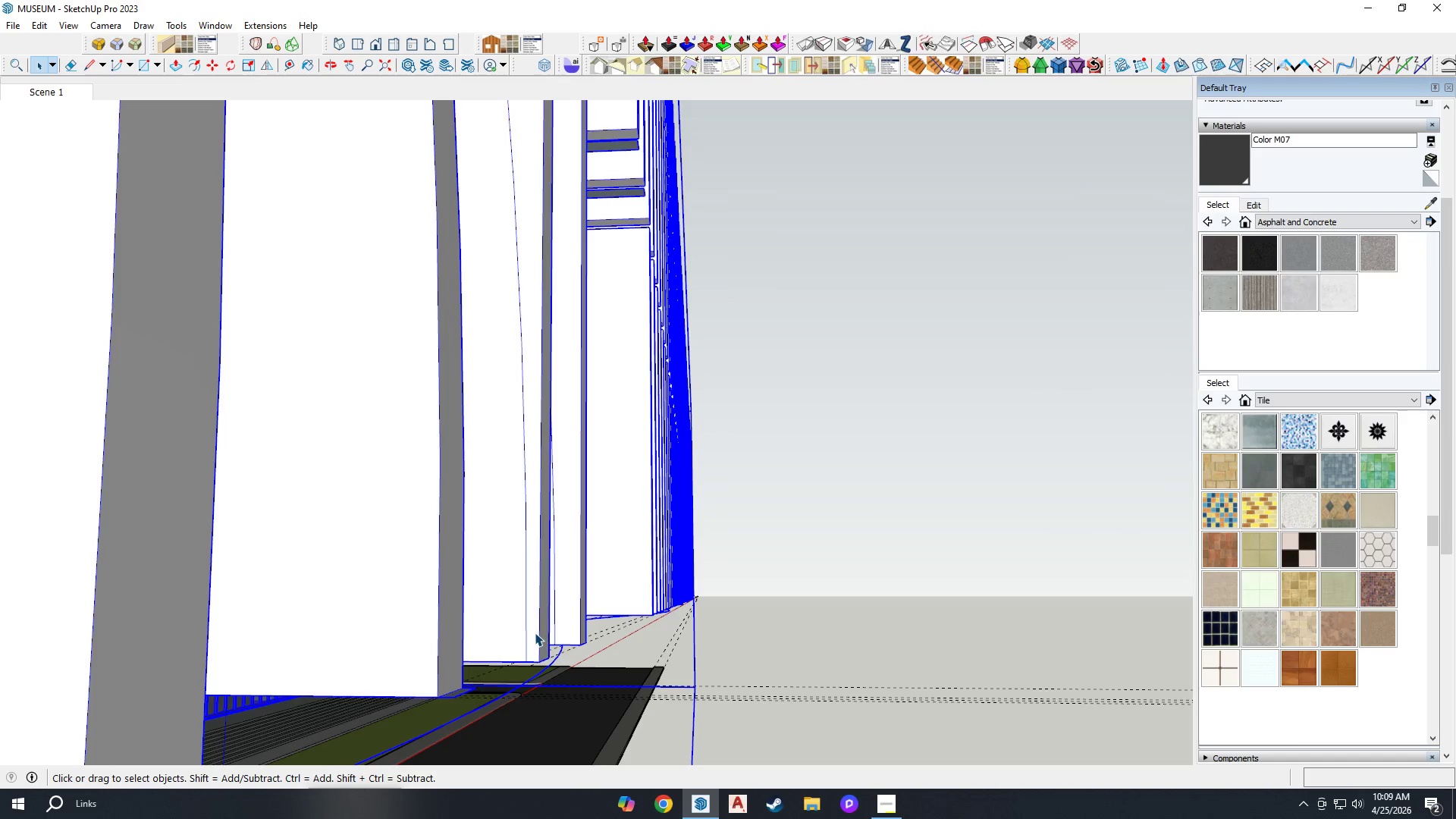 
double_click([536, 637])
 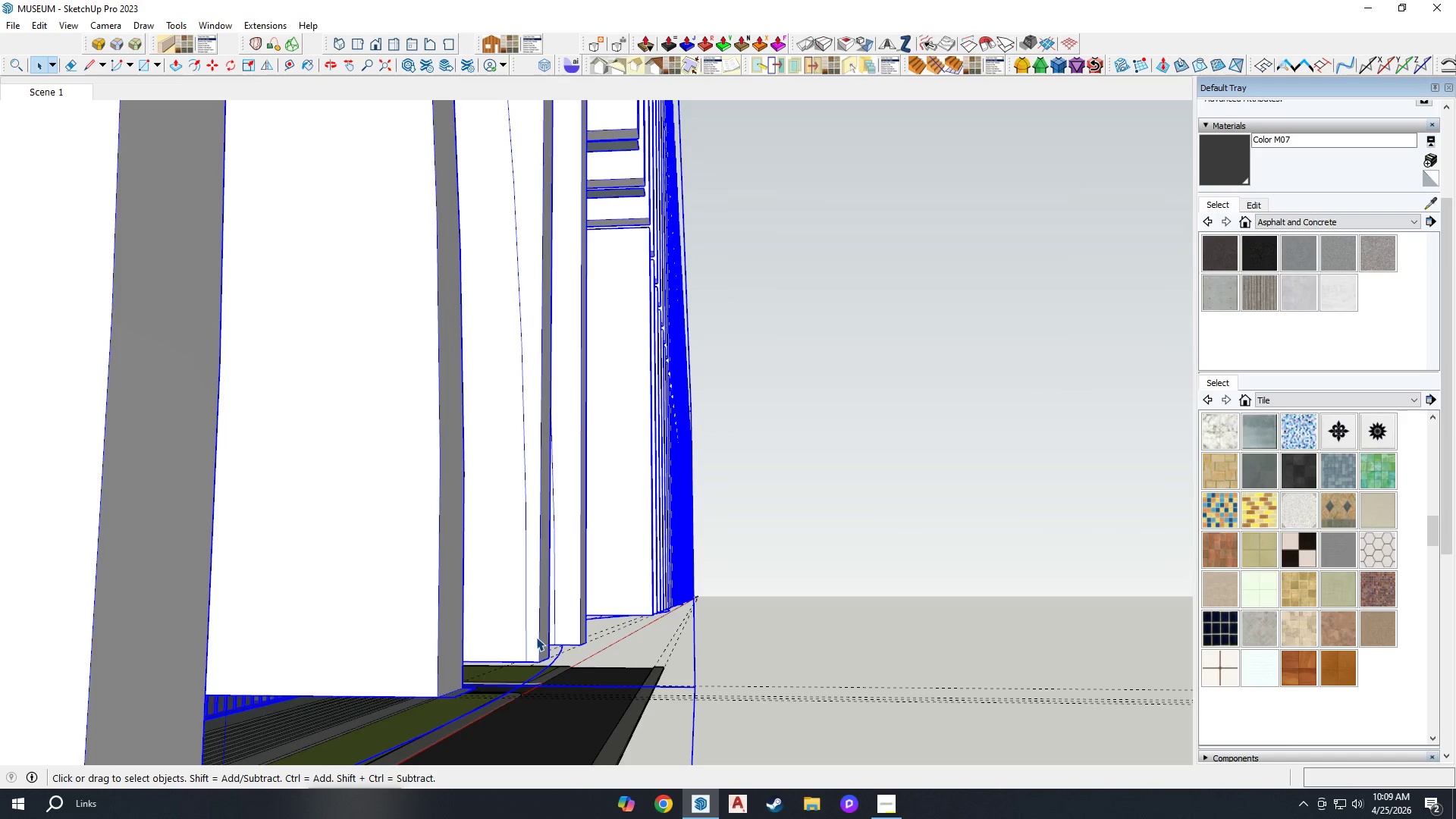 
triple_click([536, 637])
 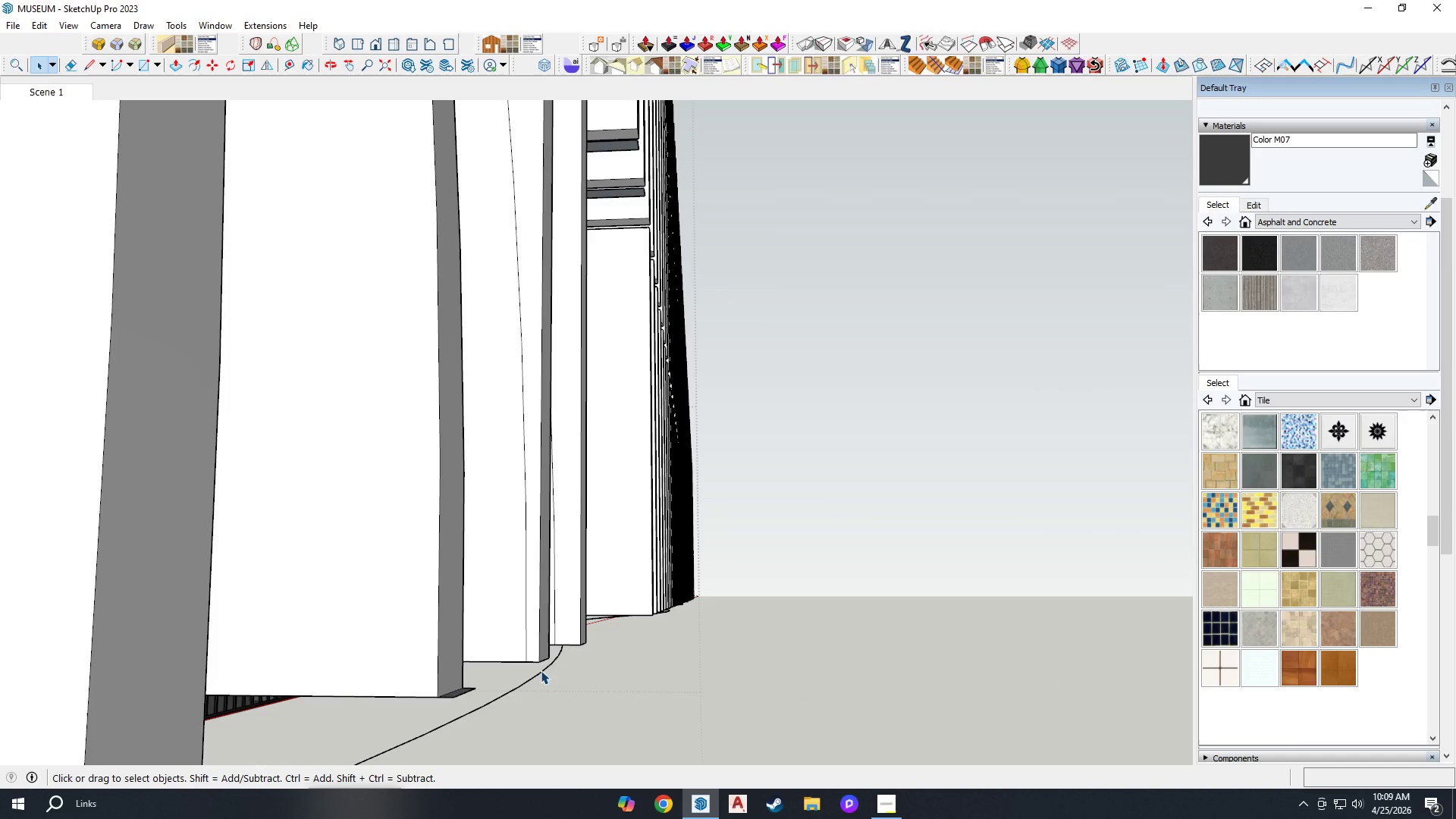 
double_click([541, 672])
 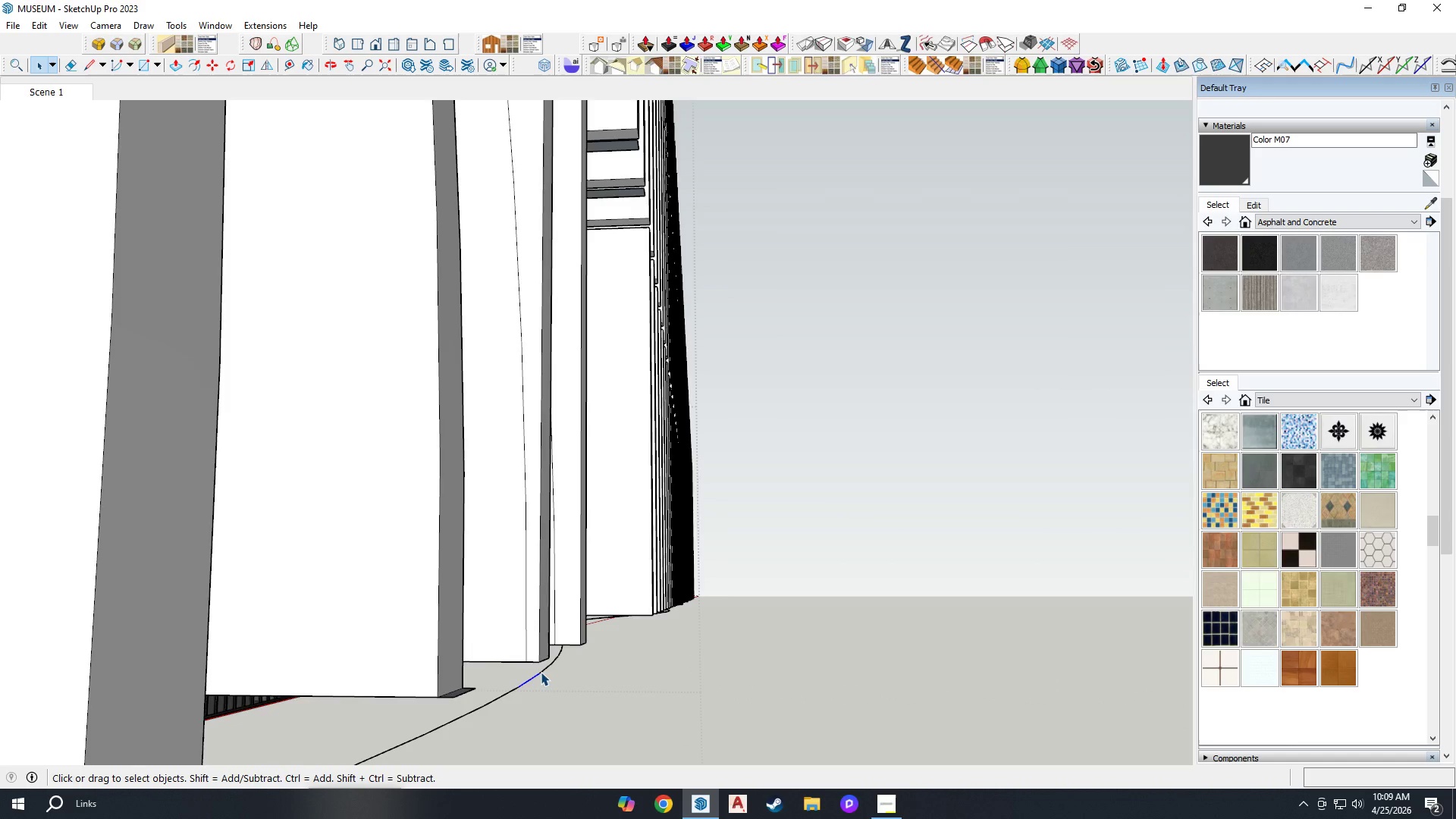 
triple_click([541, 672])
 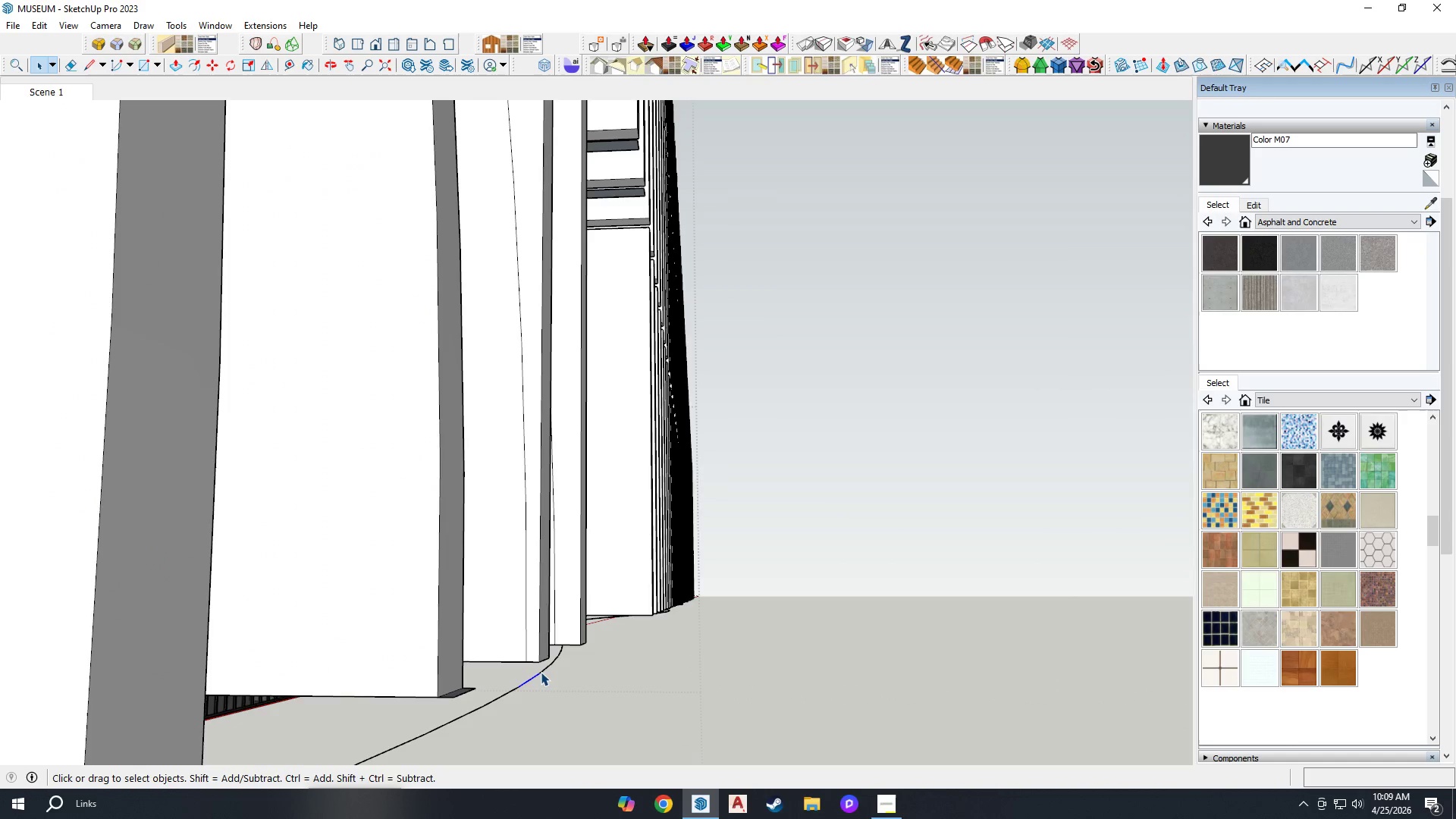 
double_click([541, 672])
 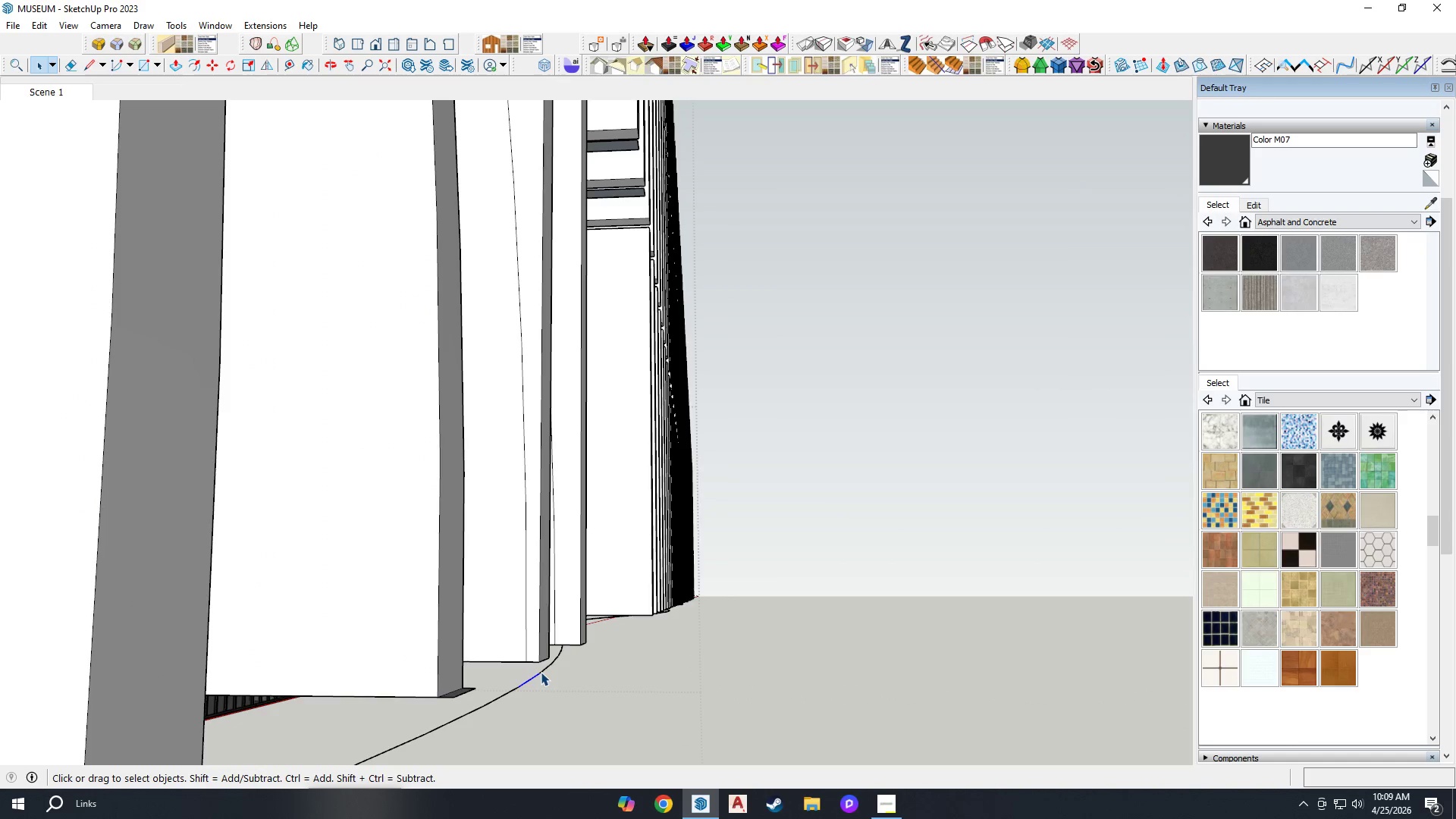 
triple_click([541, 672])
 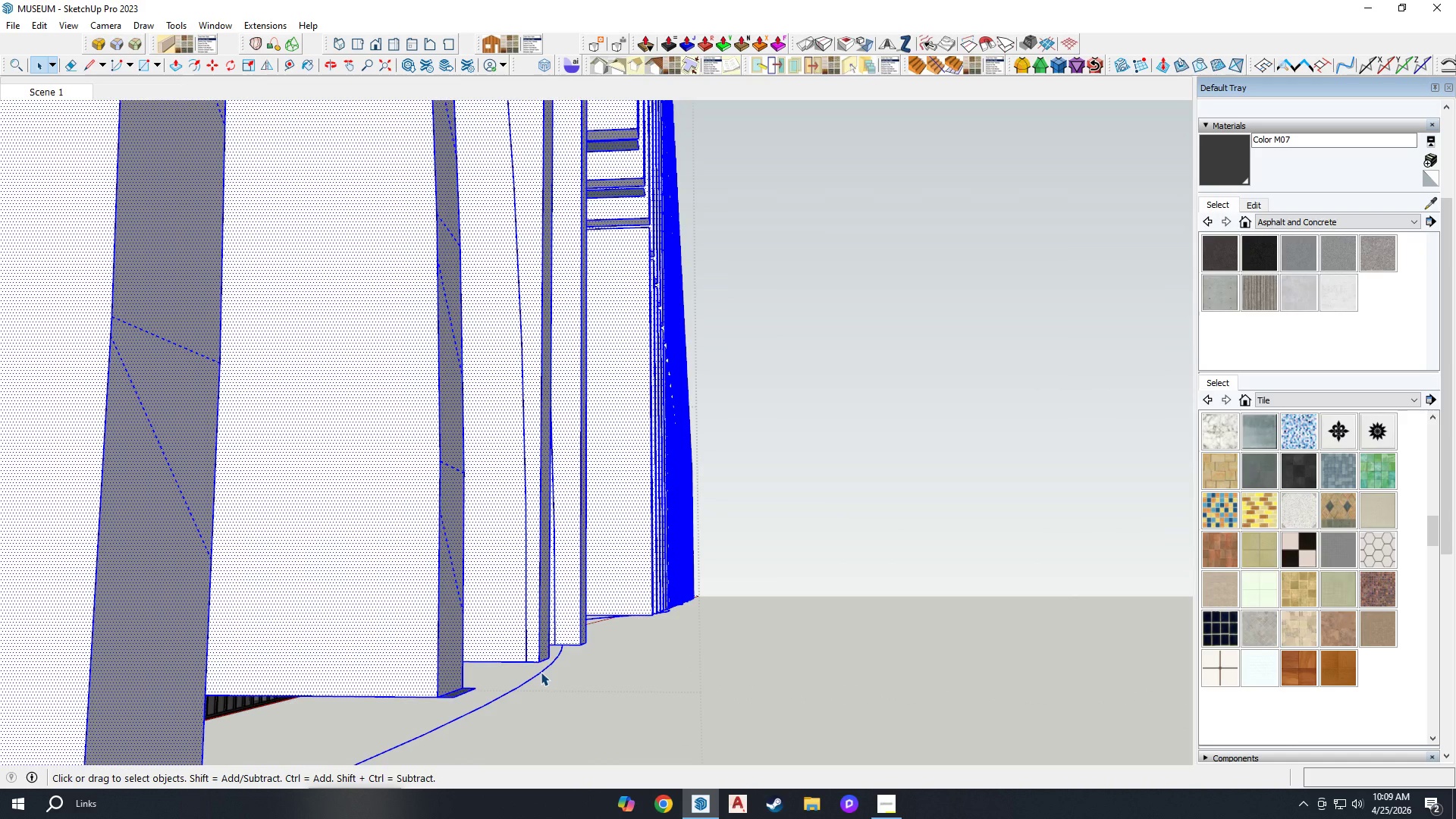 
triple_click([541, 672])
 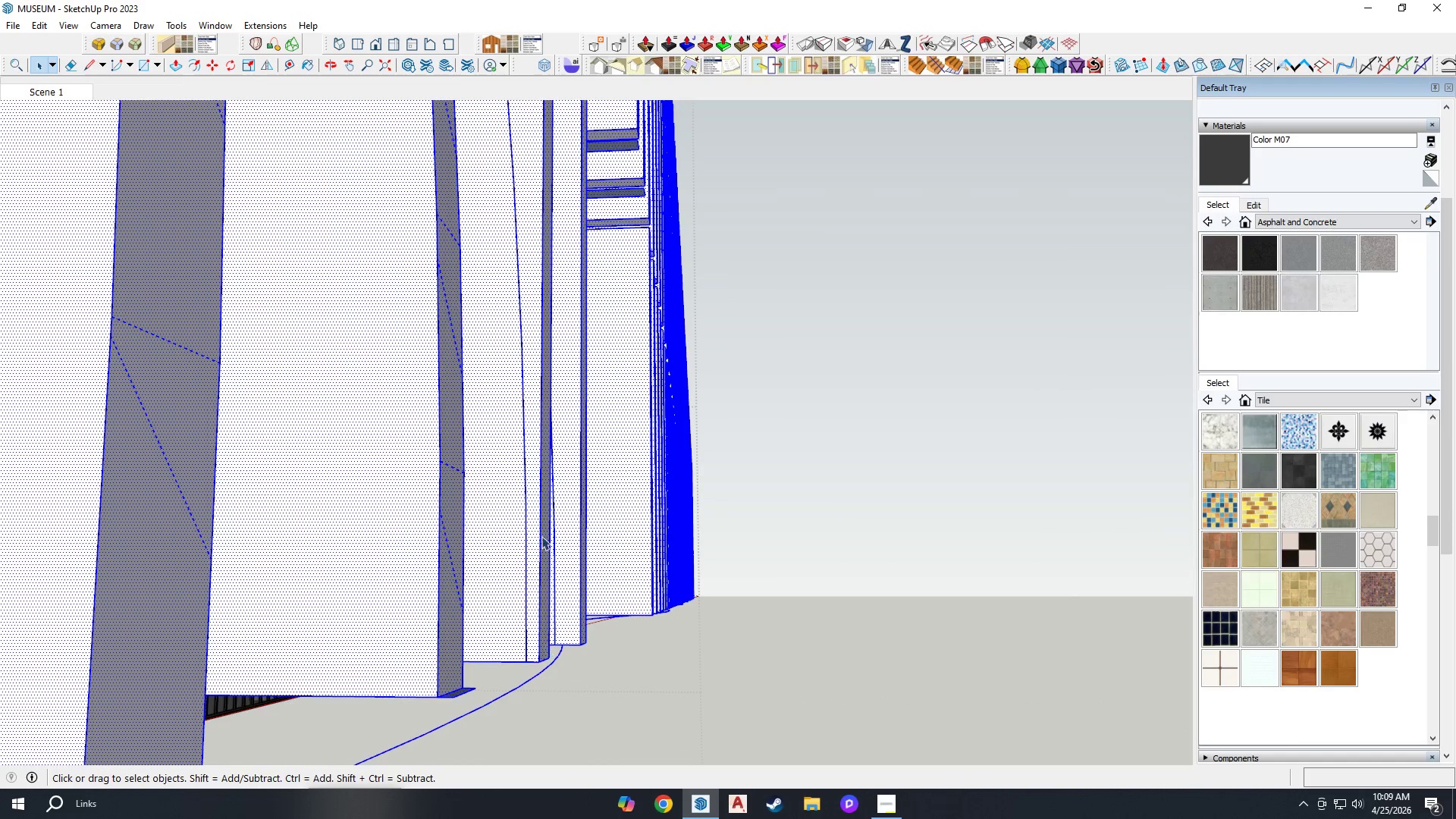 
scroll: coordinate [431, 460], scroll_direction: down, amount: 16.0
 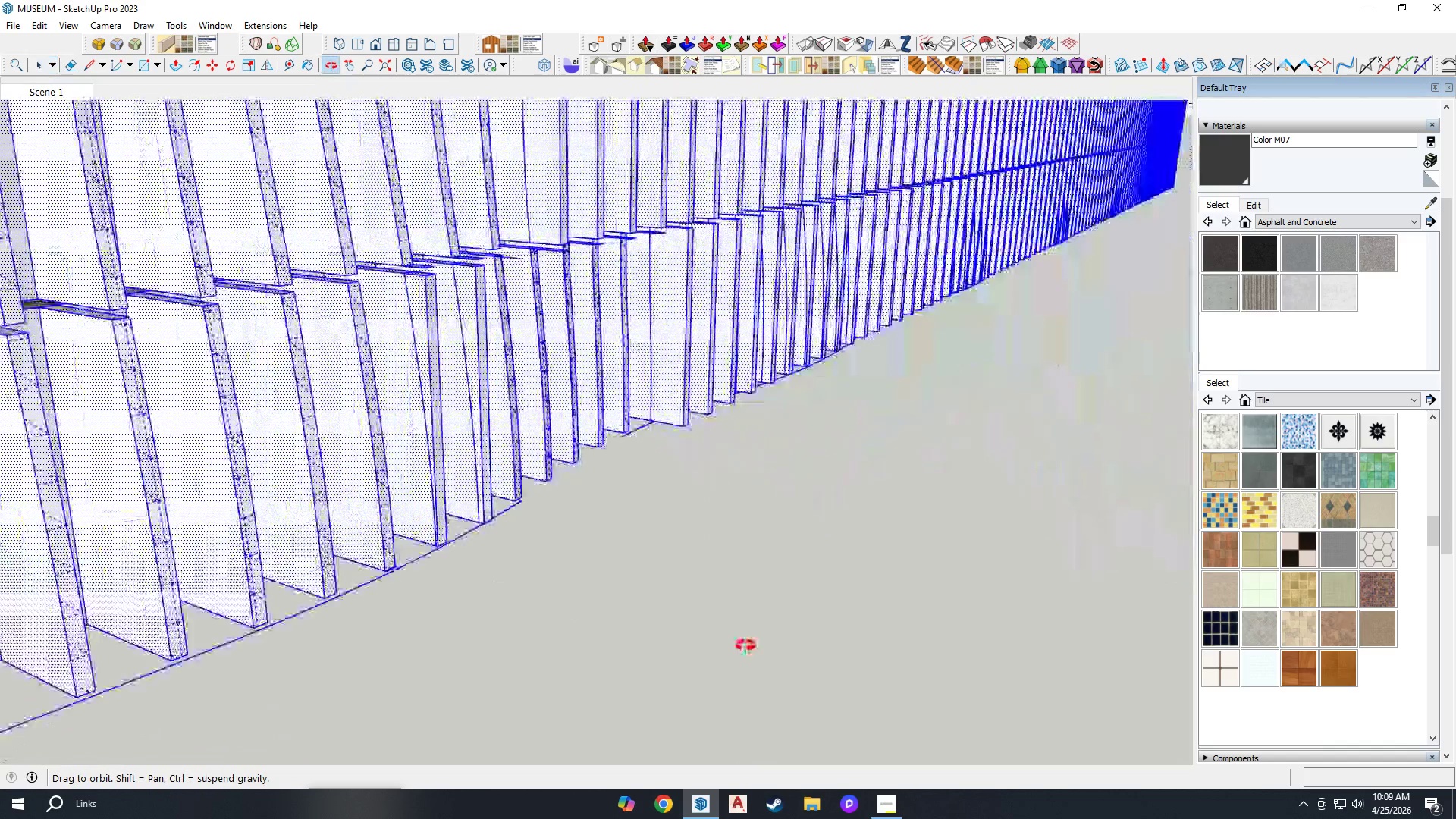 
scroll: coordinate [474, 603], scroll_direction: up, amount: 2.0
 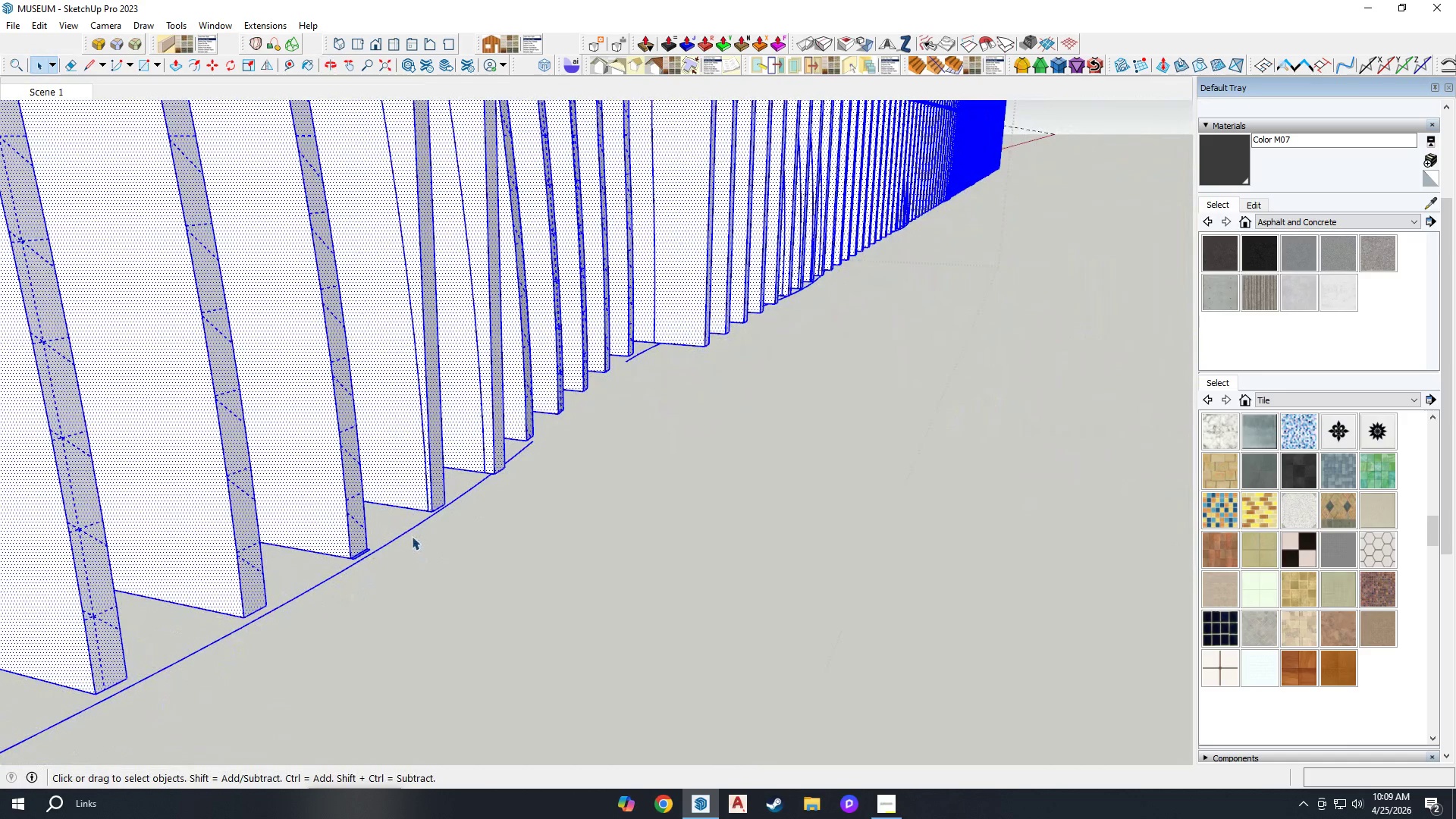 
left_click([406, 532])
 